 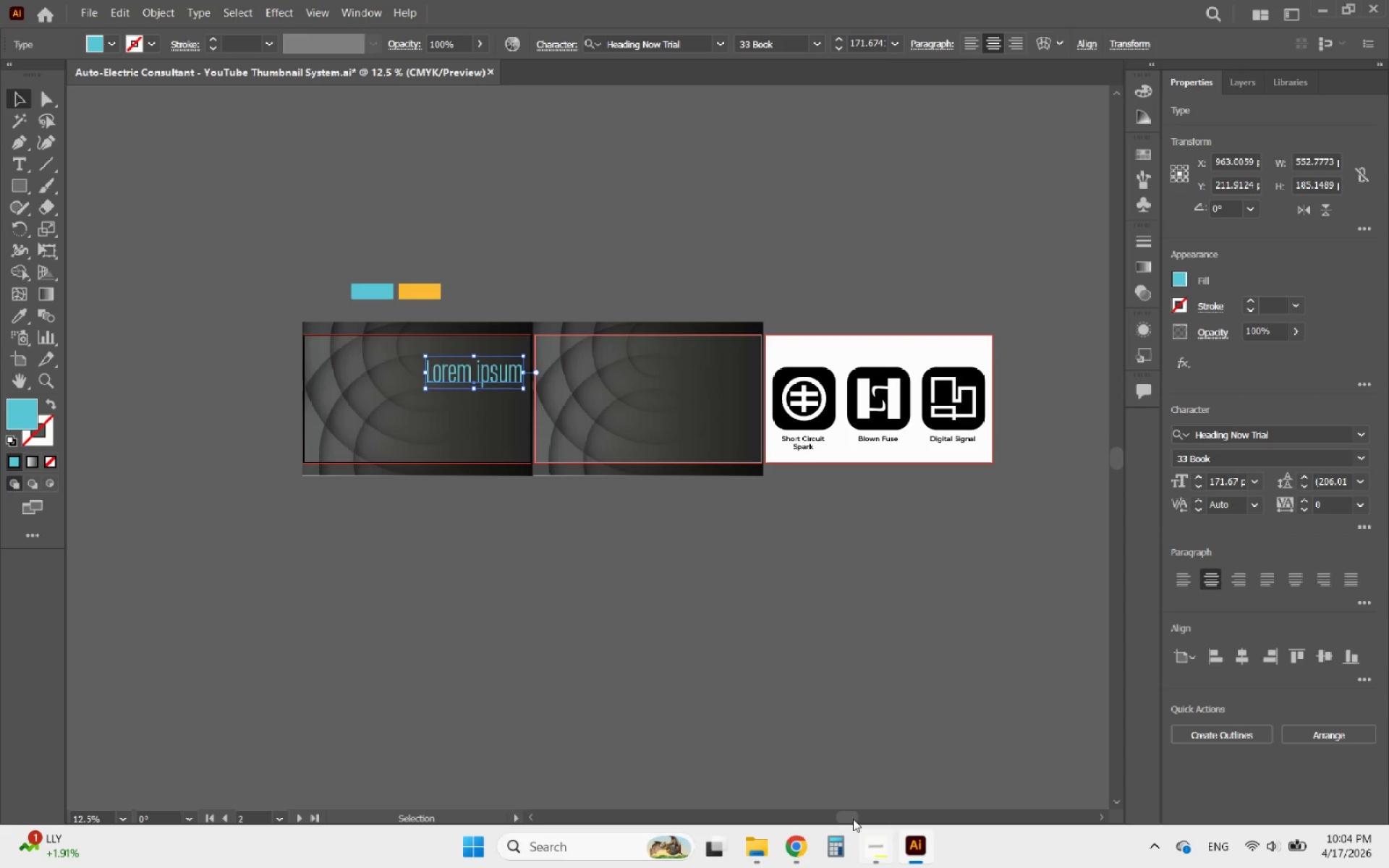 
scroll: coordinate [438, 258], scroll_direction: up, amount: 2.0
 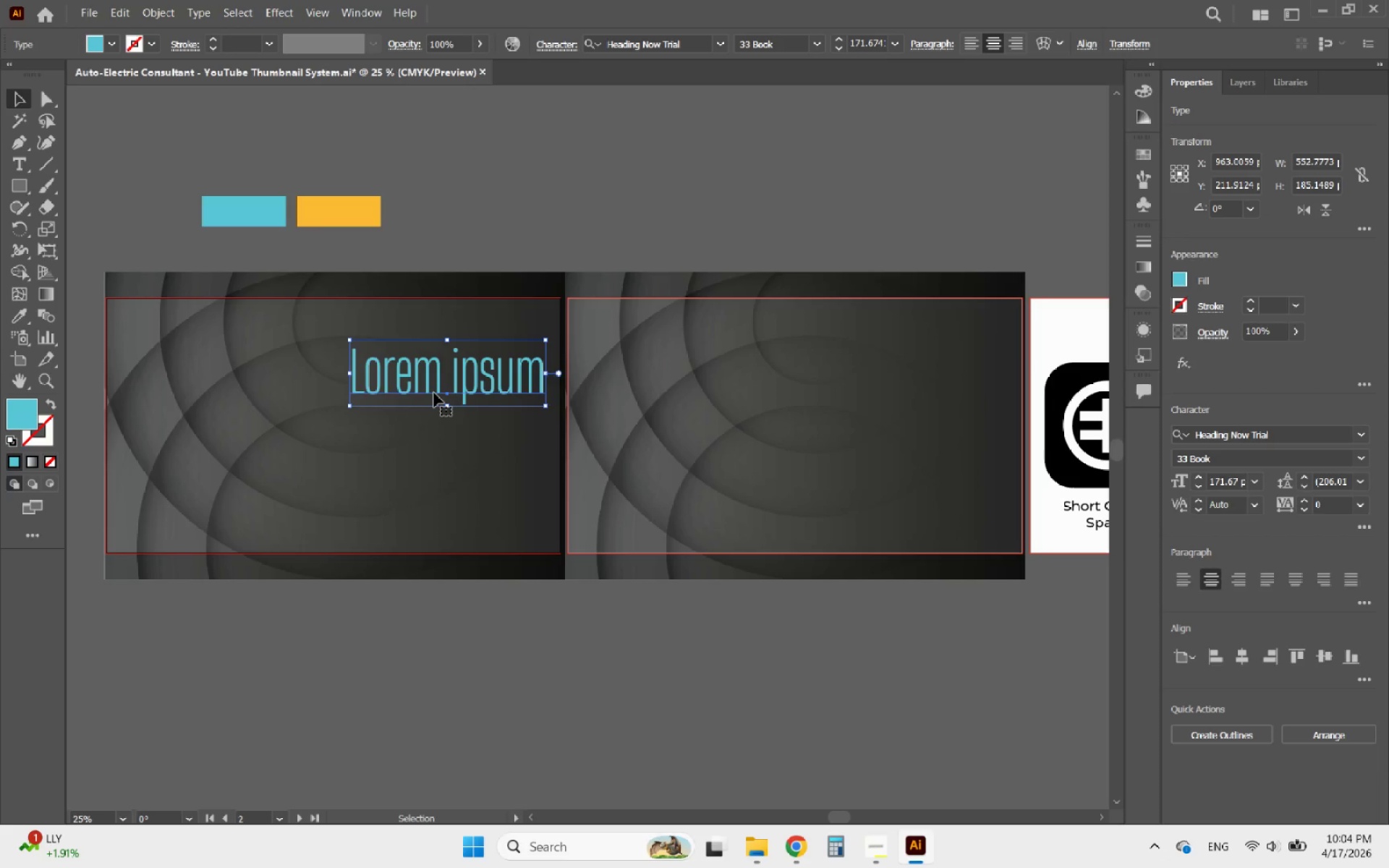 
double_click([434, 393])
 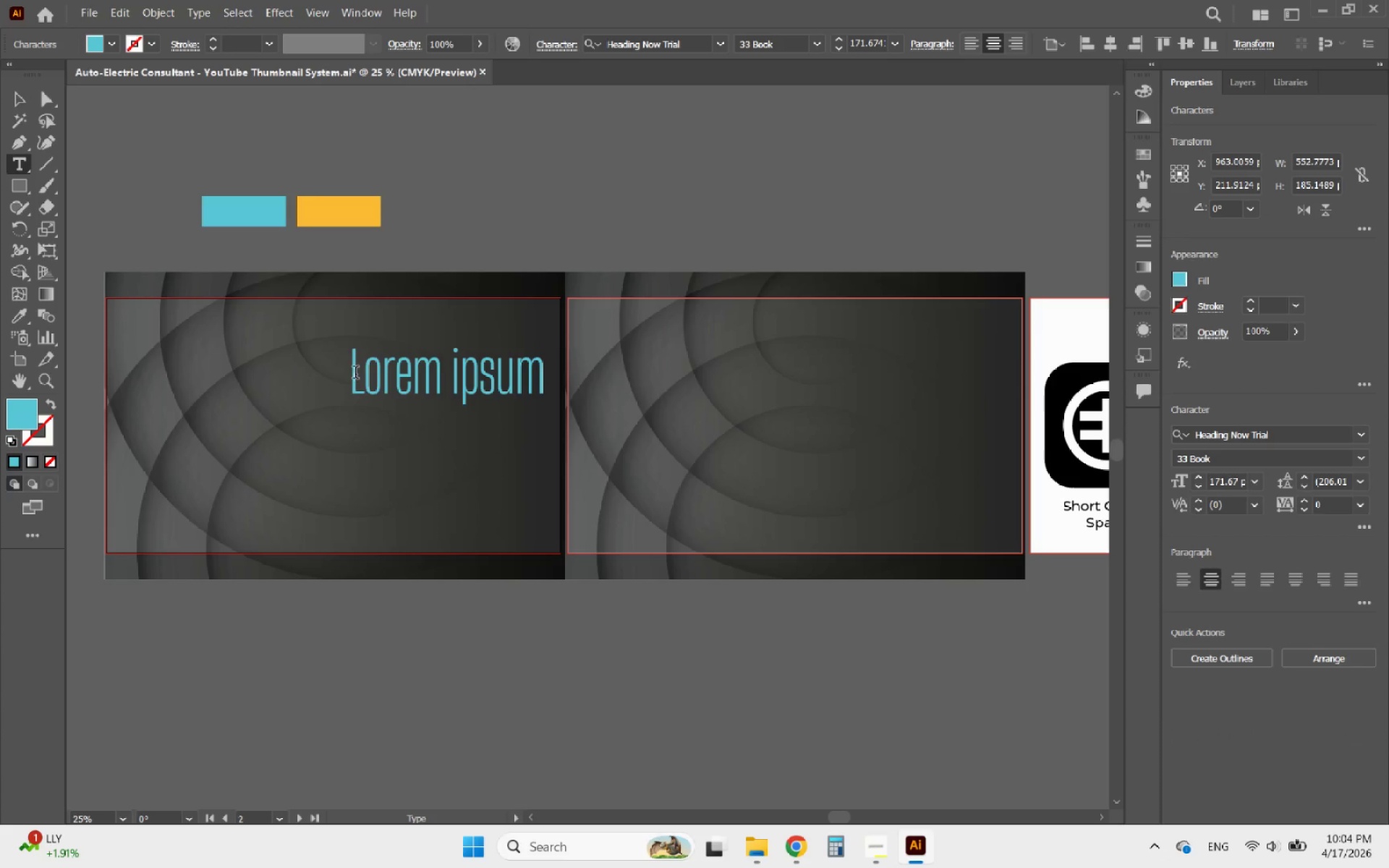 
left_click_drag(start_coordinate=[354, 374], to_coordinate=[700, 378])
 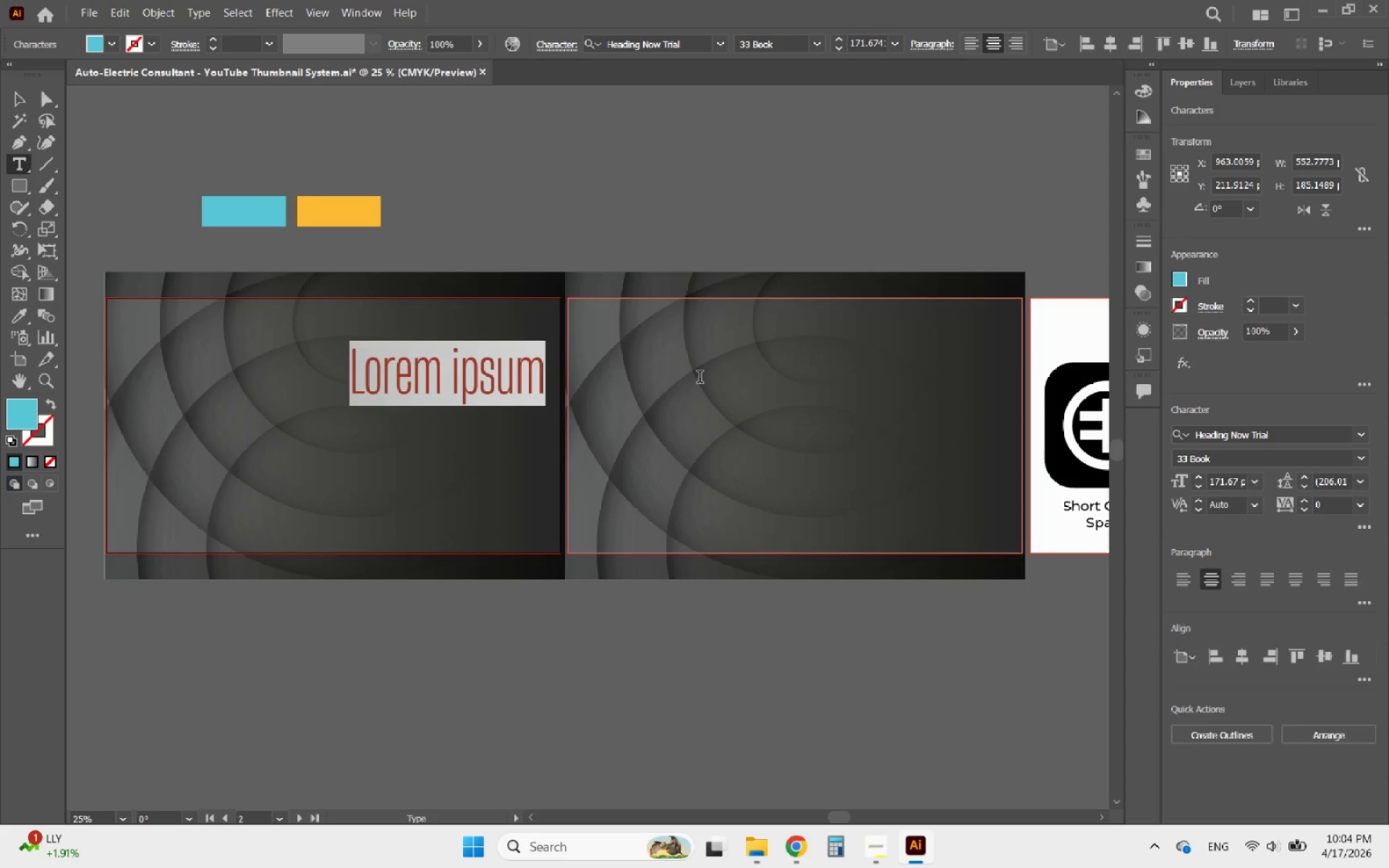 
key(Control+V)
 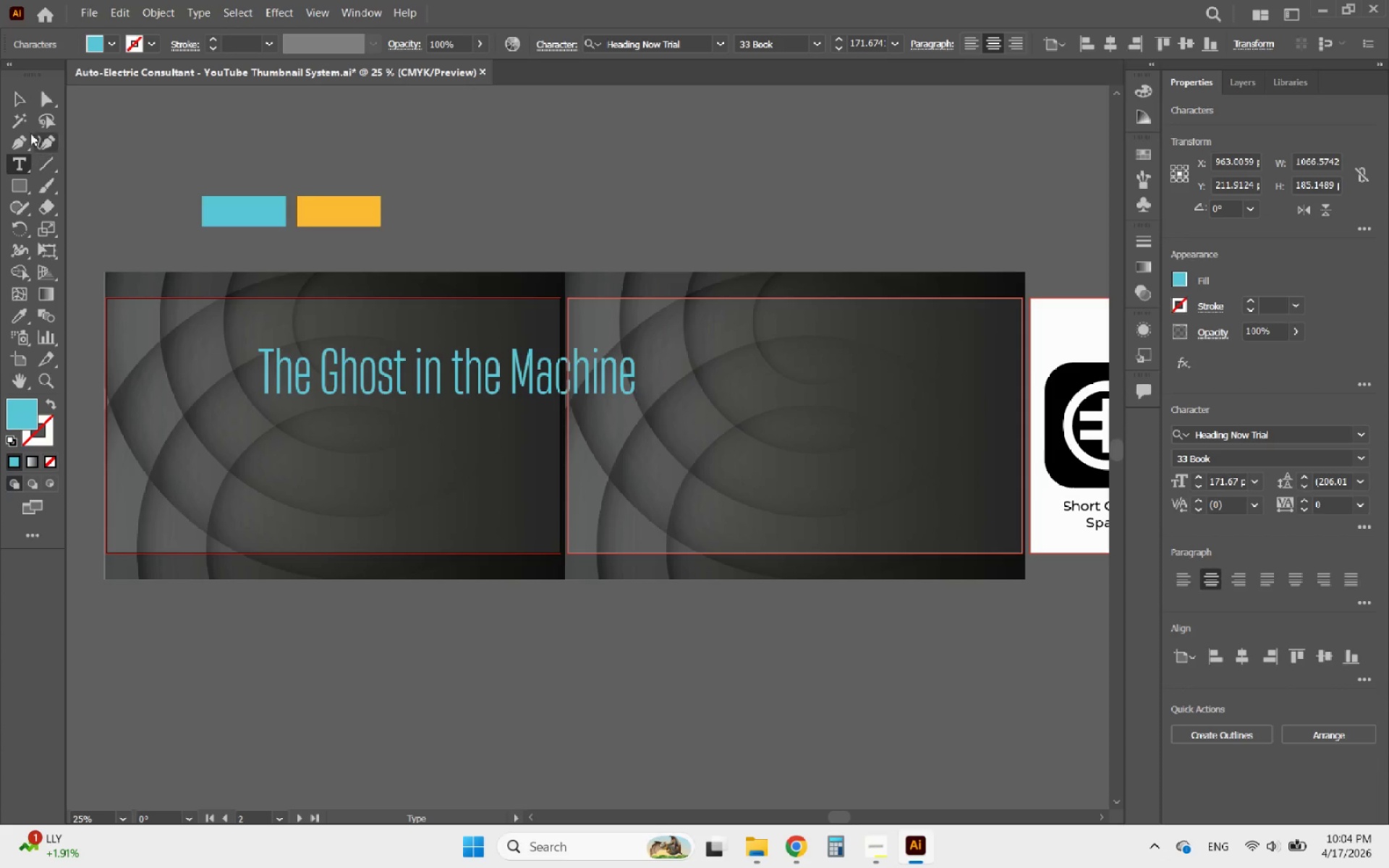 
left_click([20, 104])
 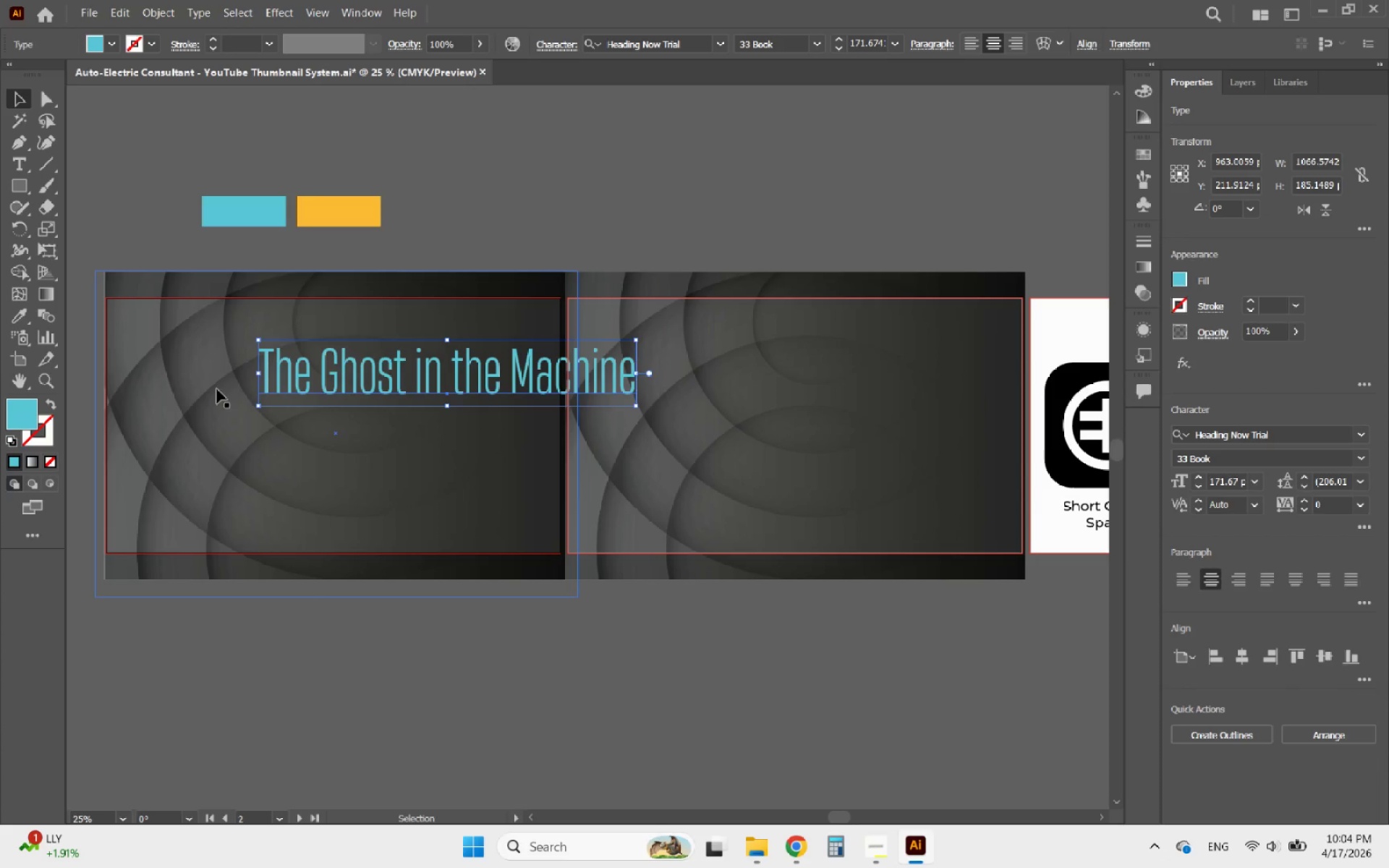 
left_click([217, 393])
 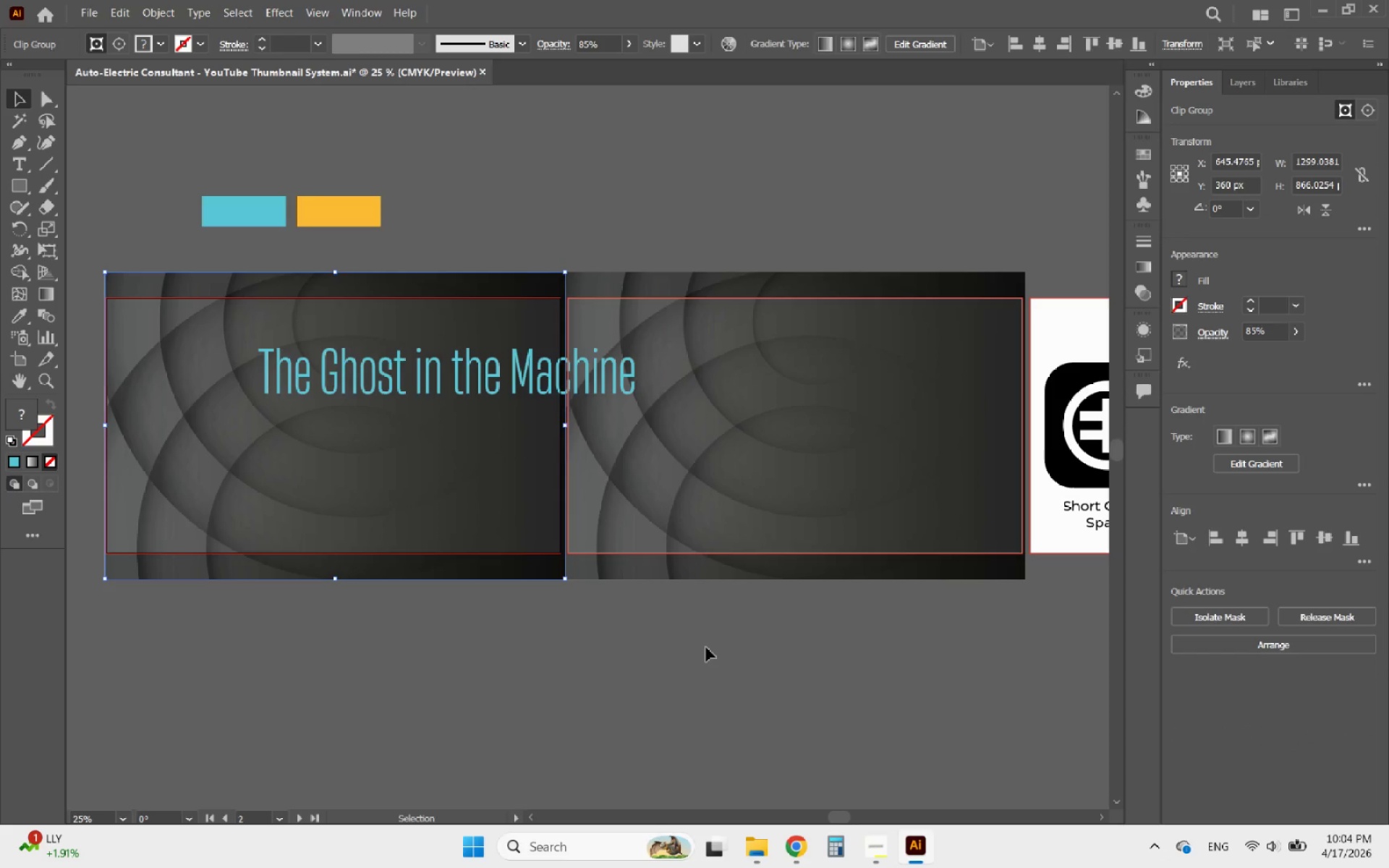 
left_click_drag(start_coordinate=[708, 646], to_coordinate=[498, 522])
 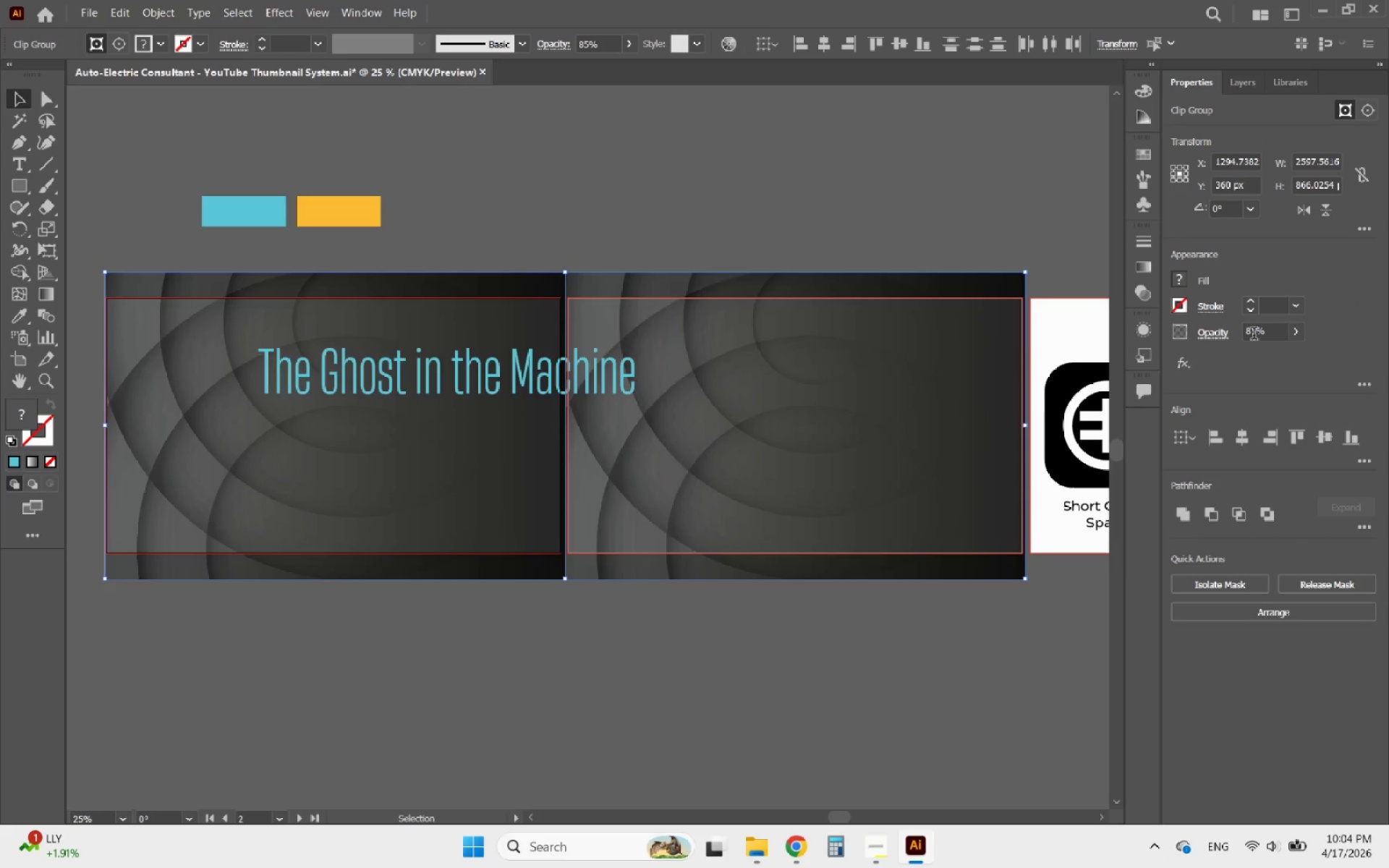 
left_click_drag(start_coordinate=[1254, 334], to_coordinate=[1211, 341])
 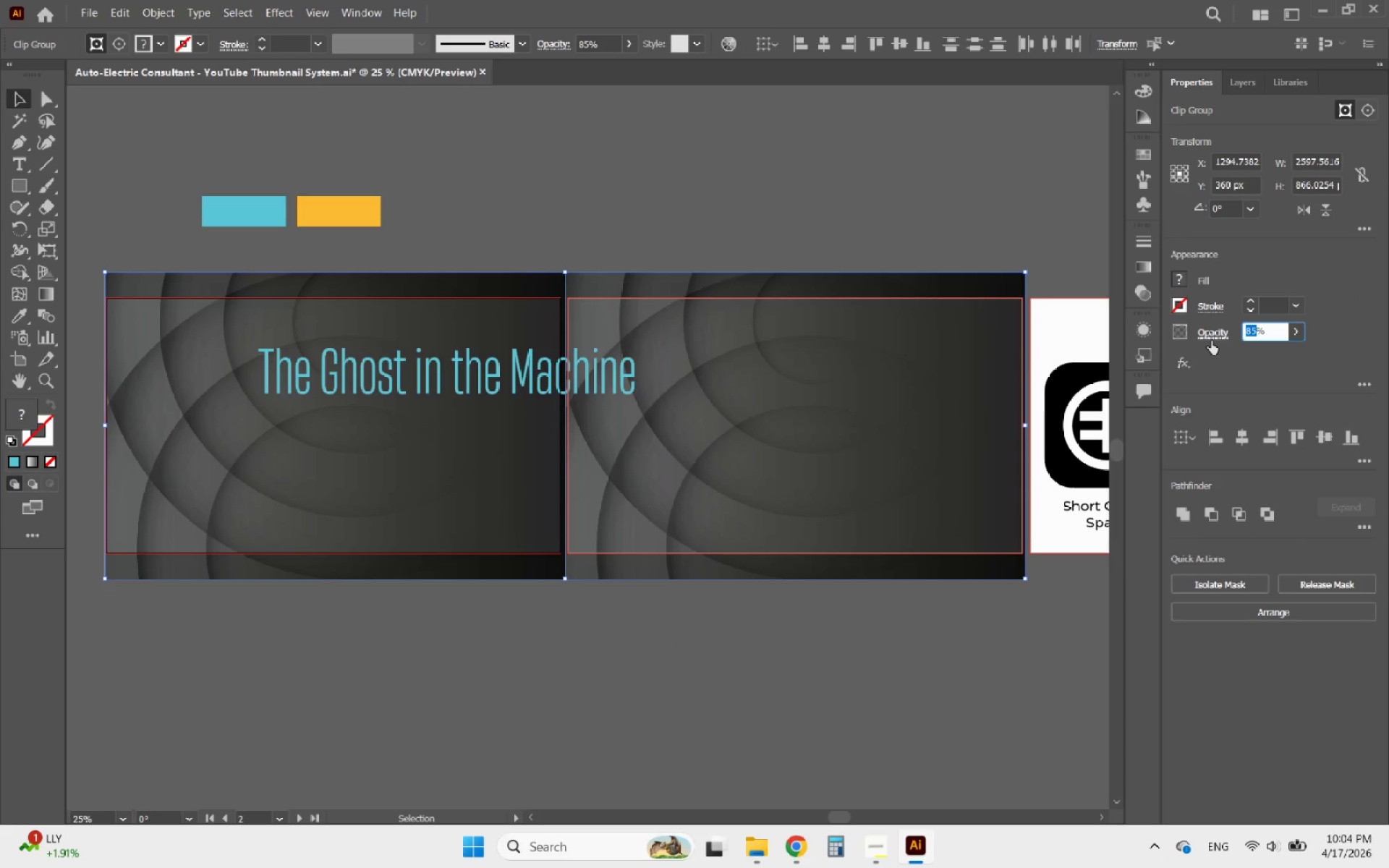 
type(100)
 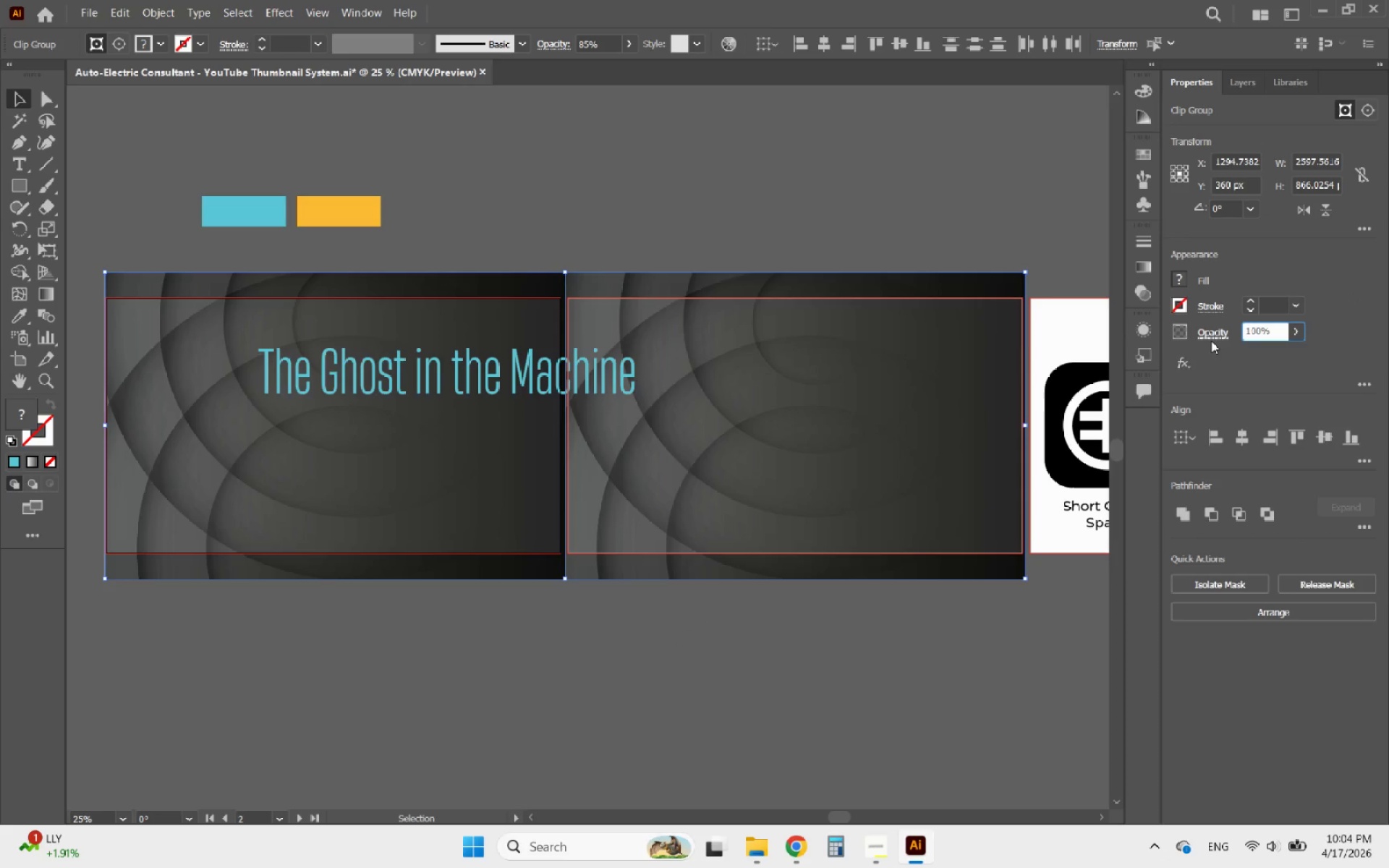 
key(Enter)
 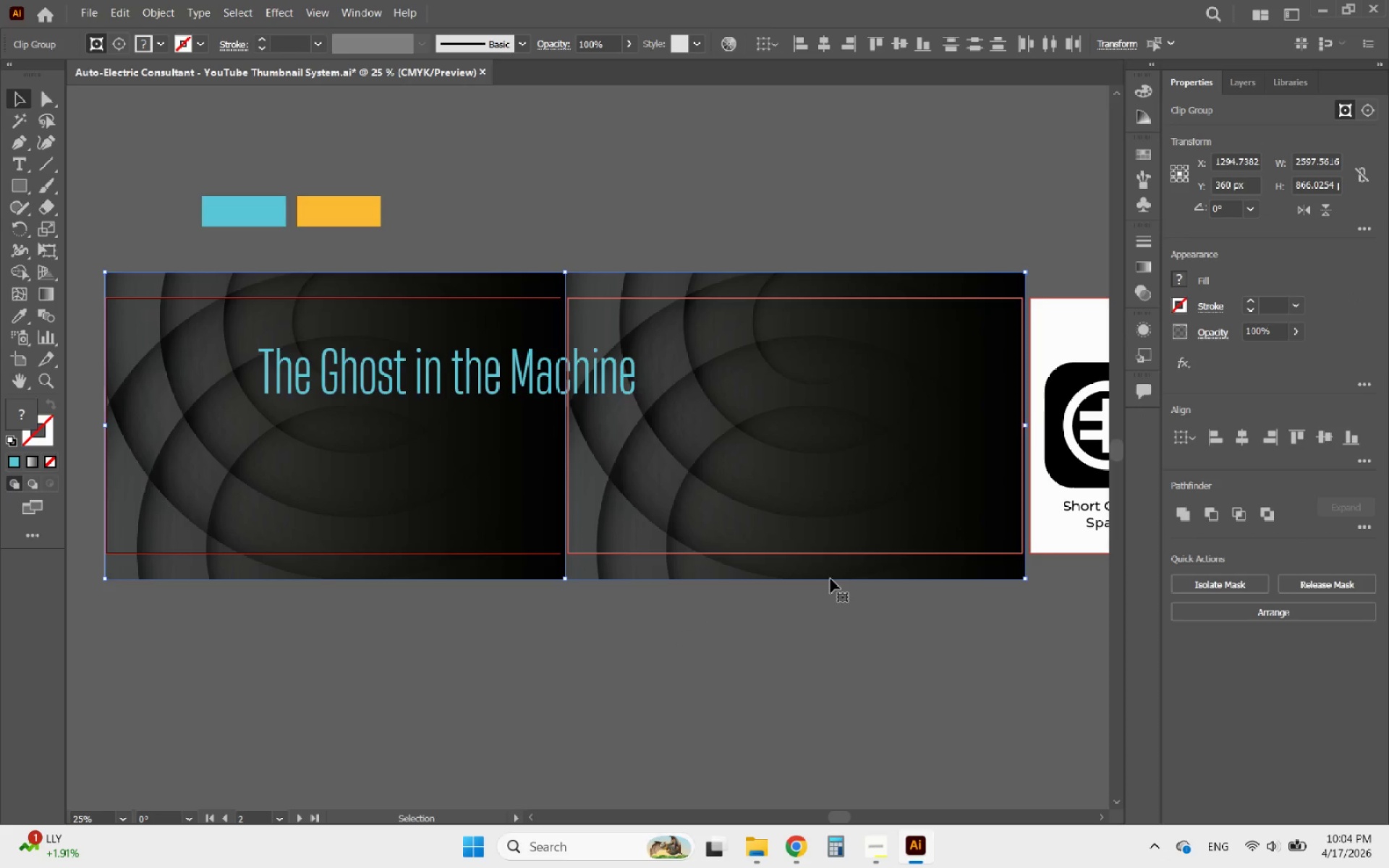 
left_click([846, 676])
 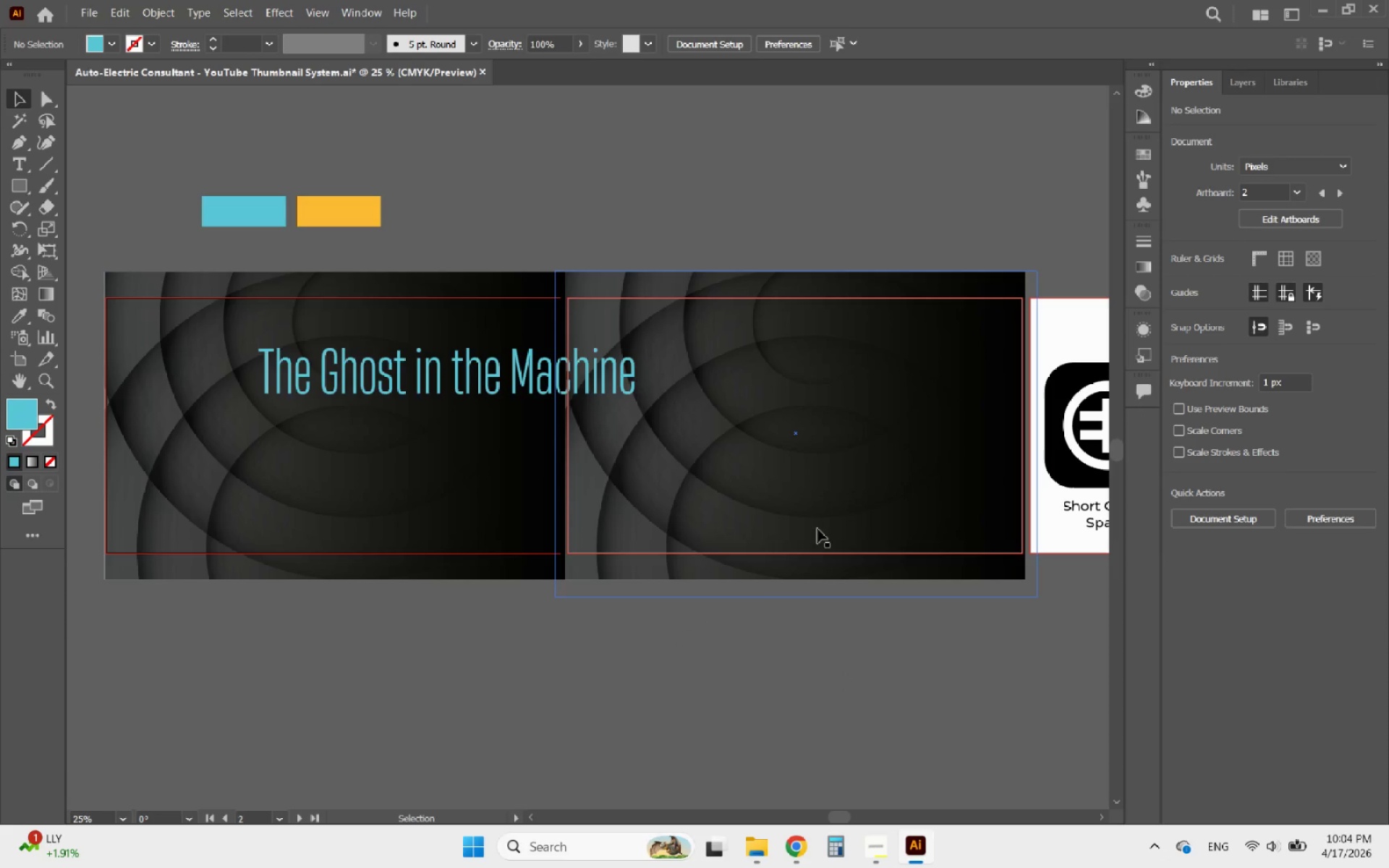 
left_click([817, 529])
 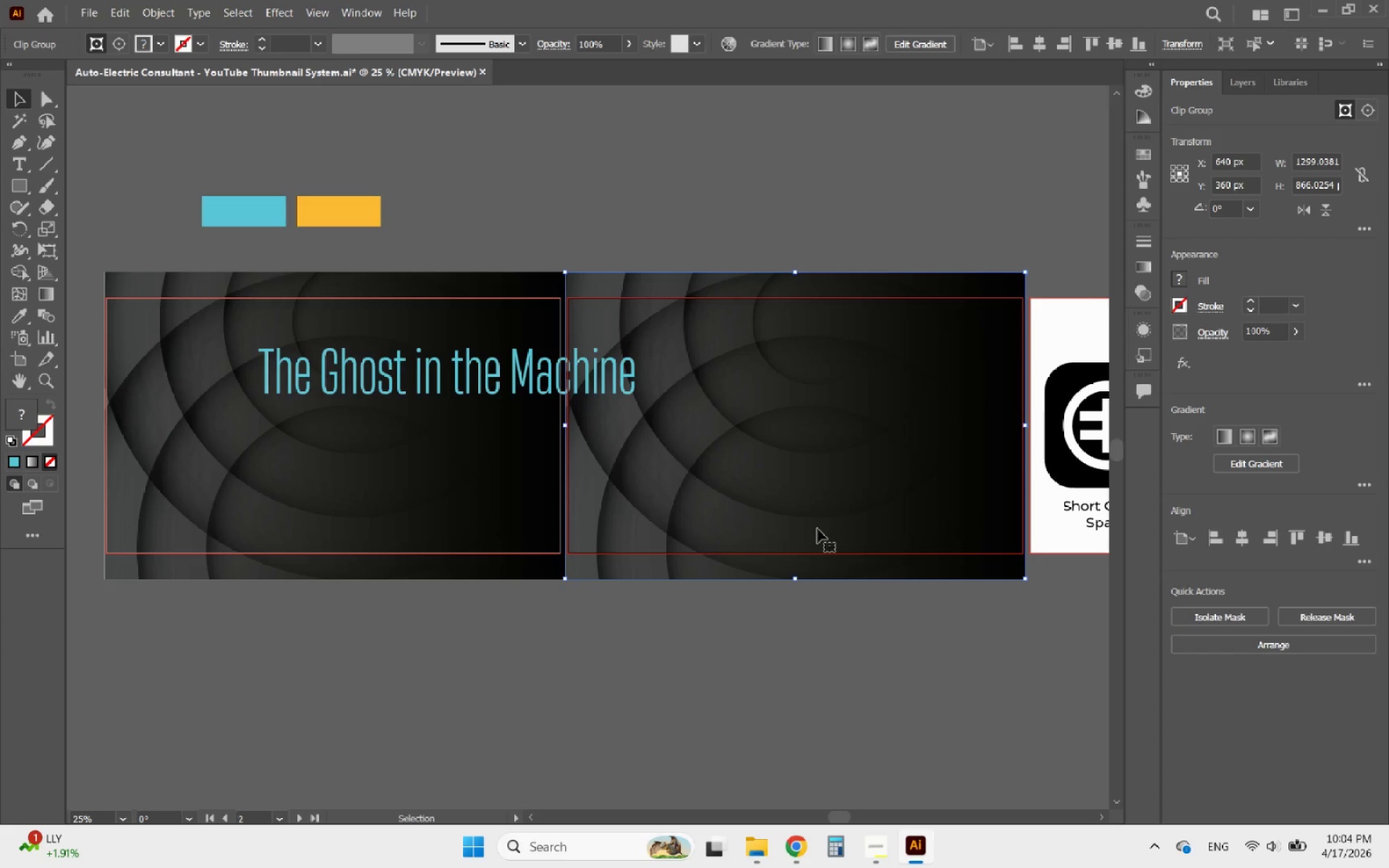 
key(Delete)
 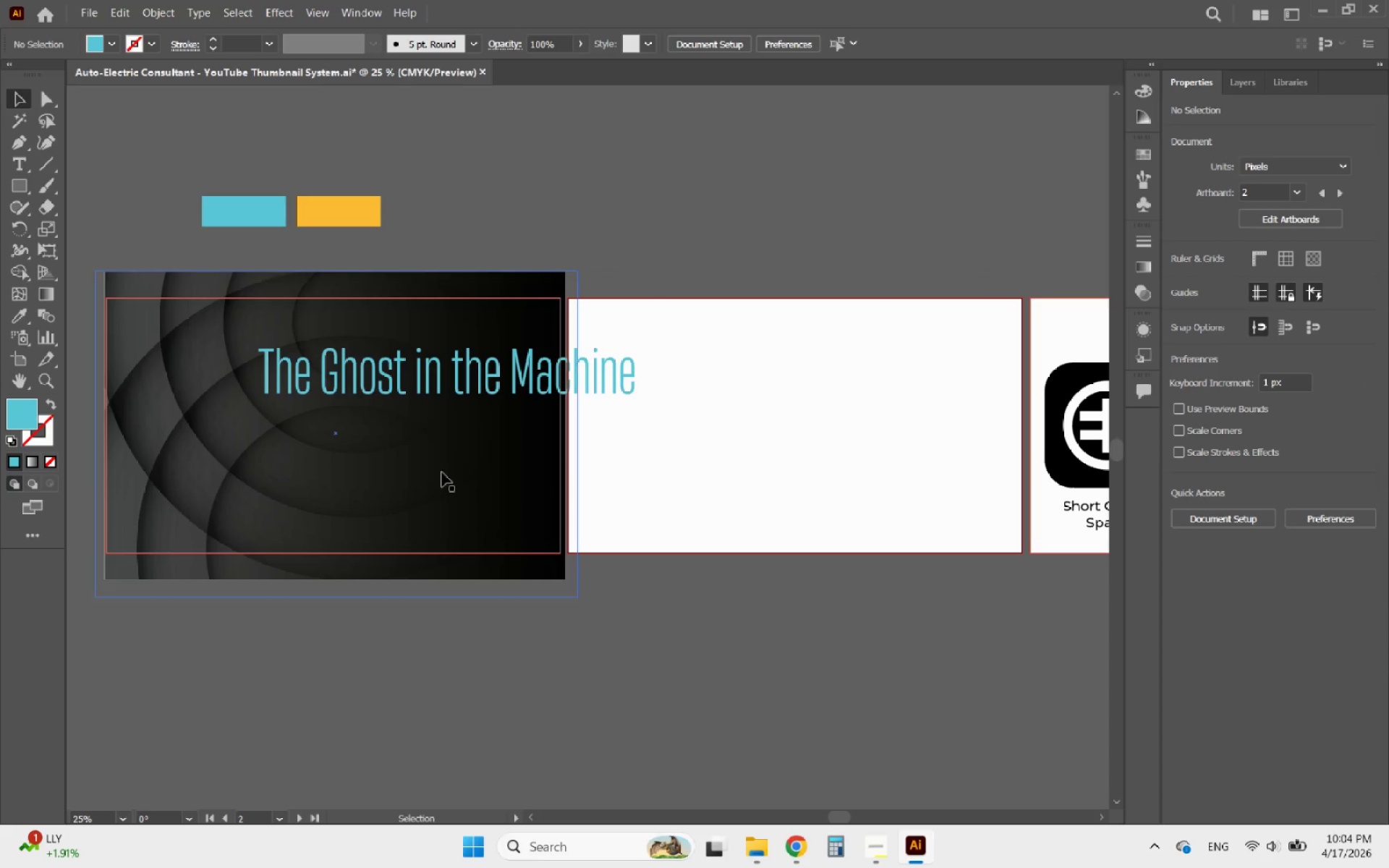 
left_click([441, 472])
 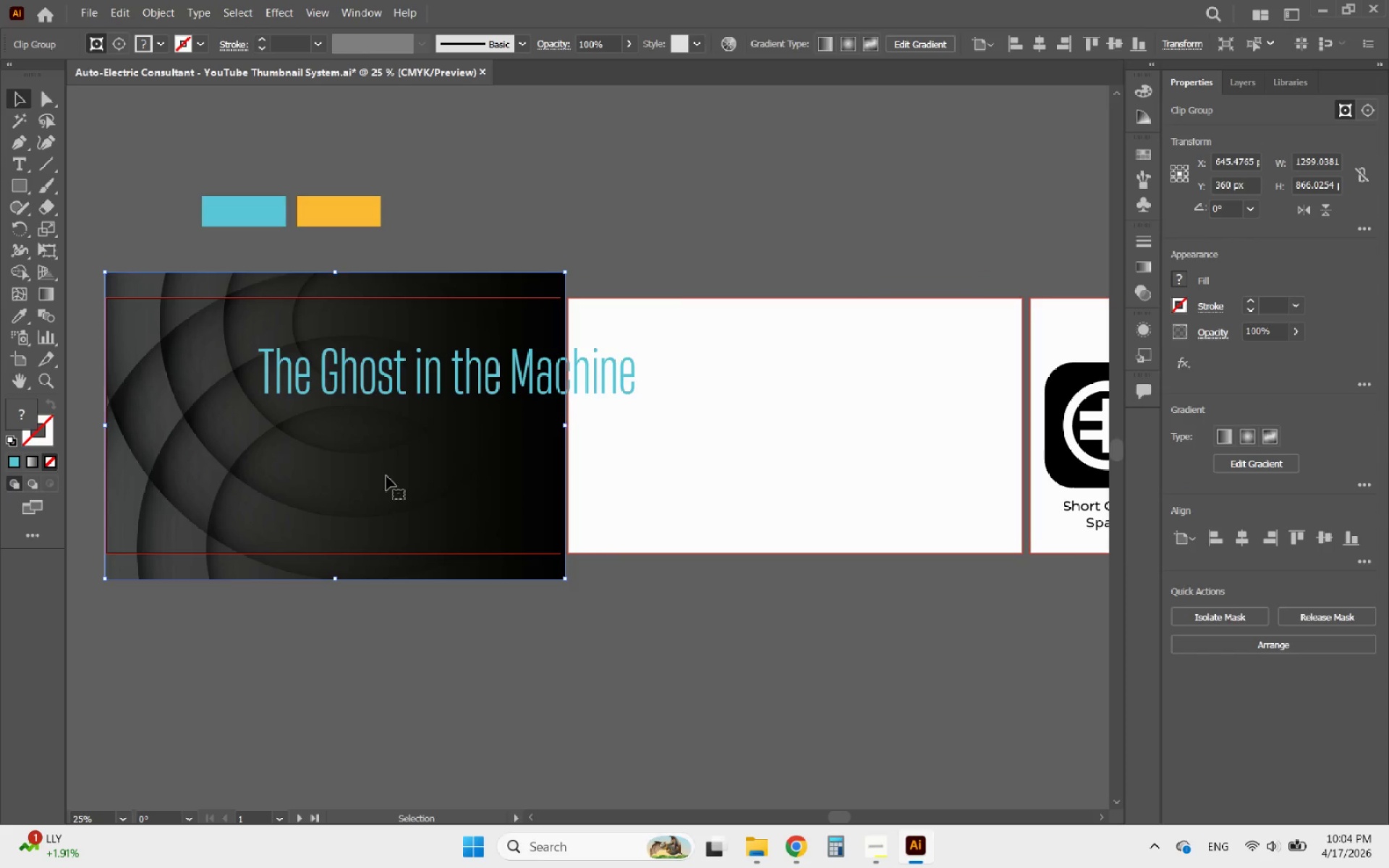 
hold_key(key=AltLeft, duration=2.31)
left_click_drag(start_coordinate=[386, 476], to_coordinate=[851, 559])
 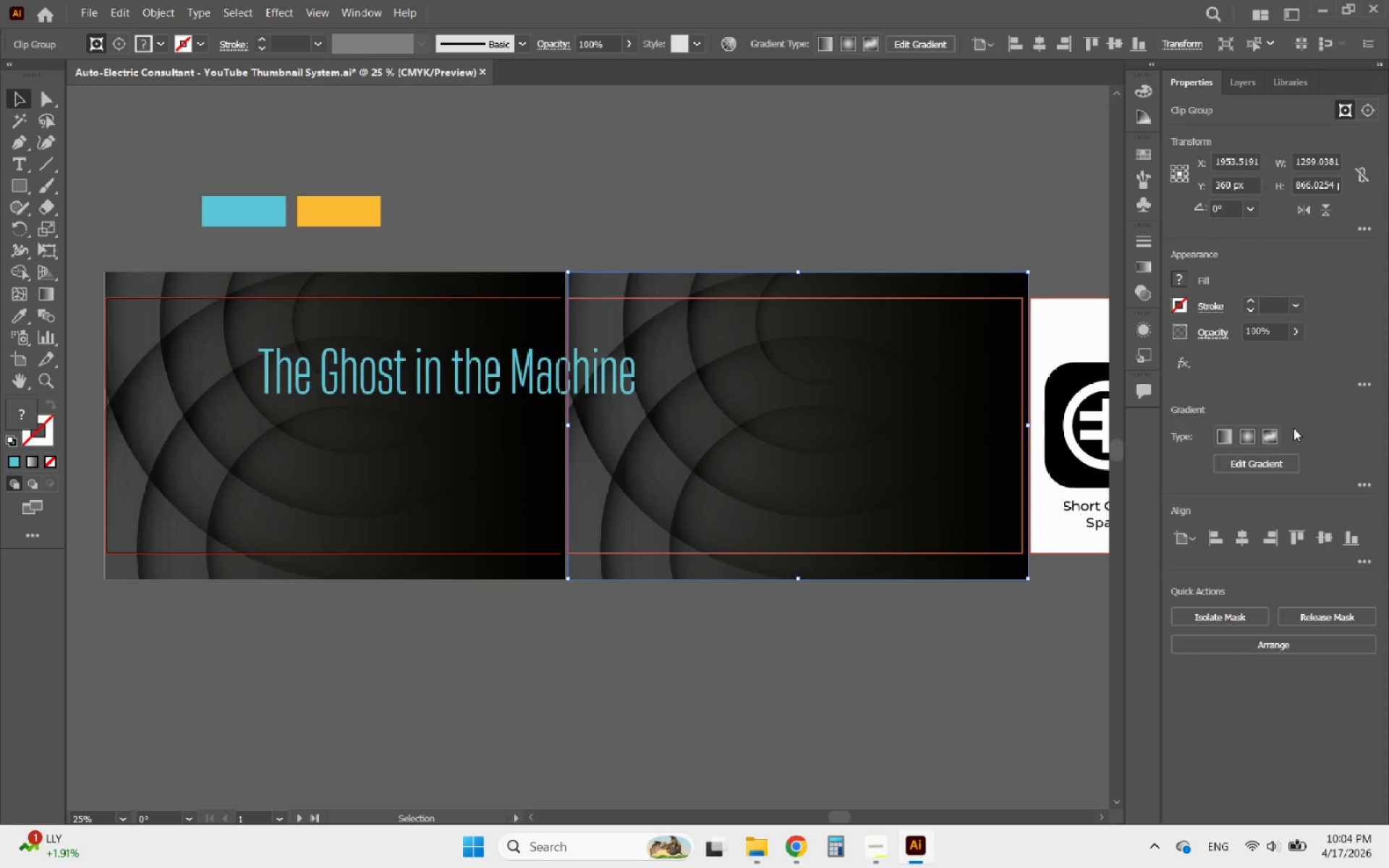 
hold_key(key=ShiftLeft, duration=1.95)
 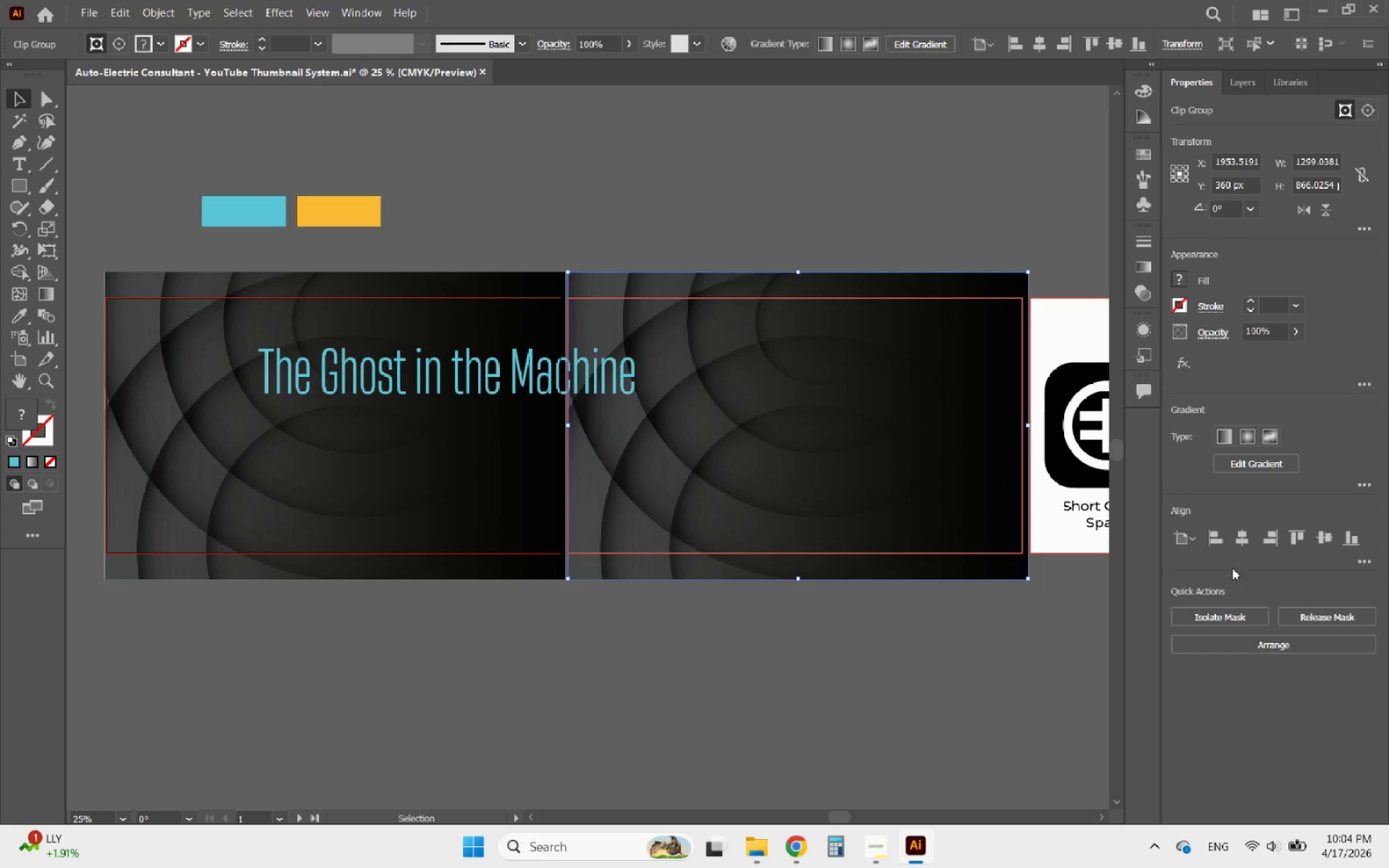 
left_click([1232, 540])
 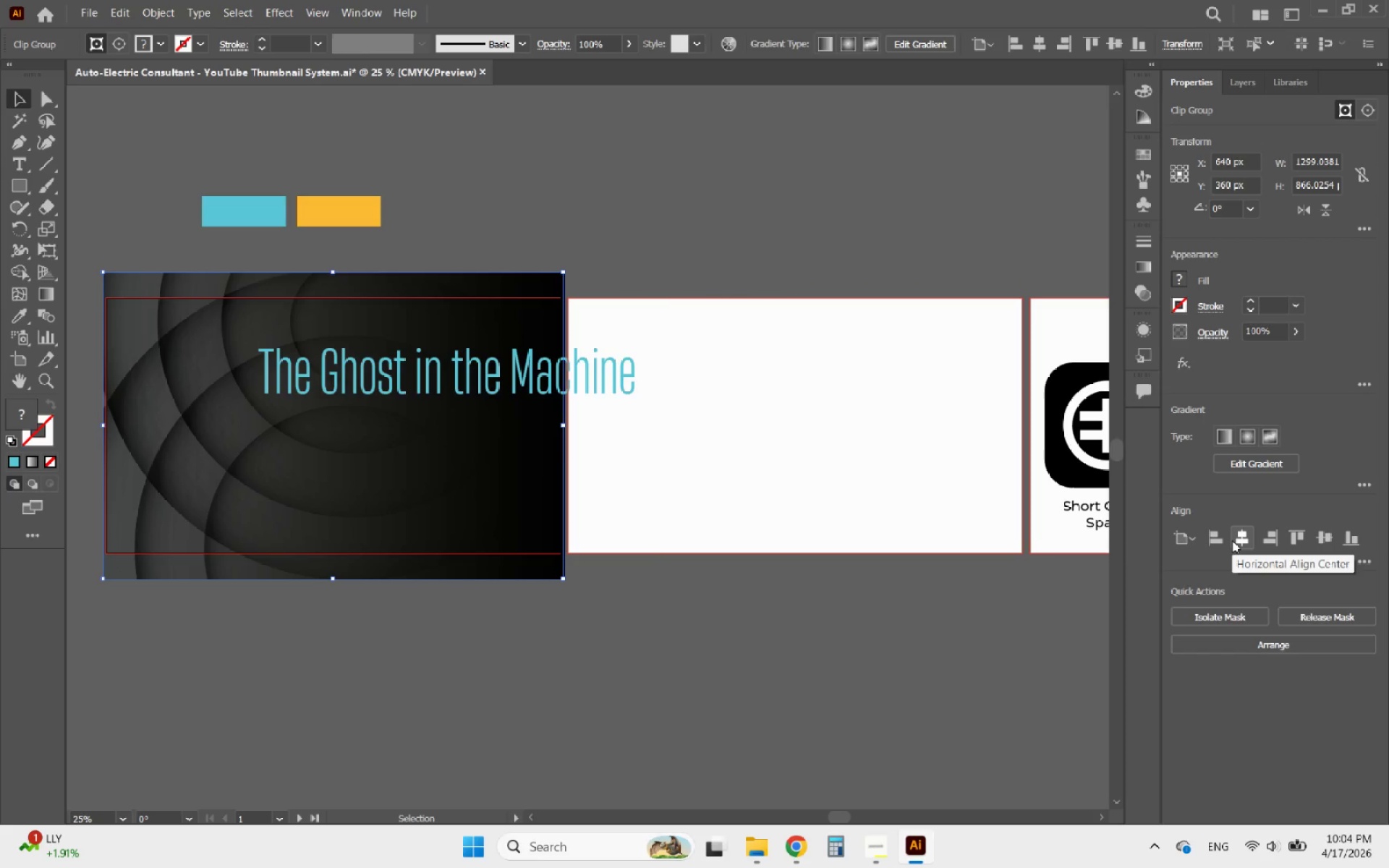 
key(Control+ControlLeft)
 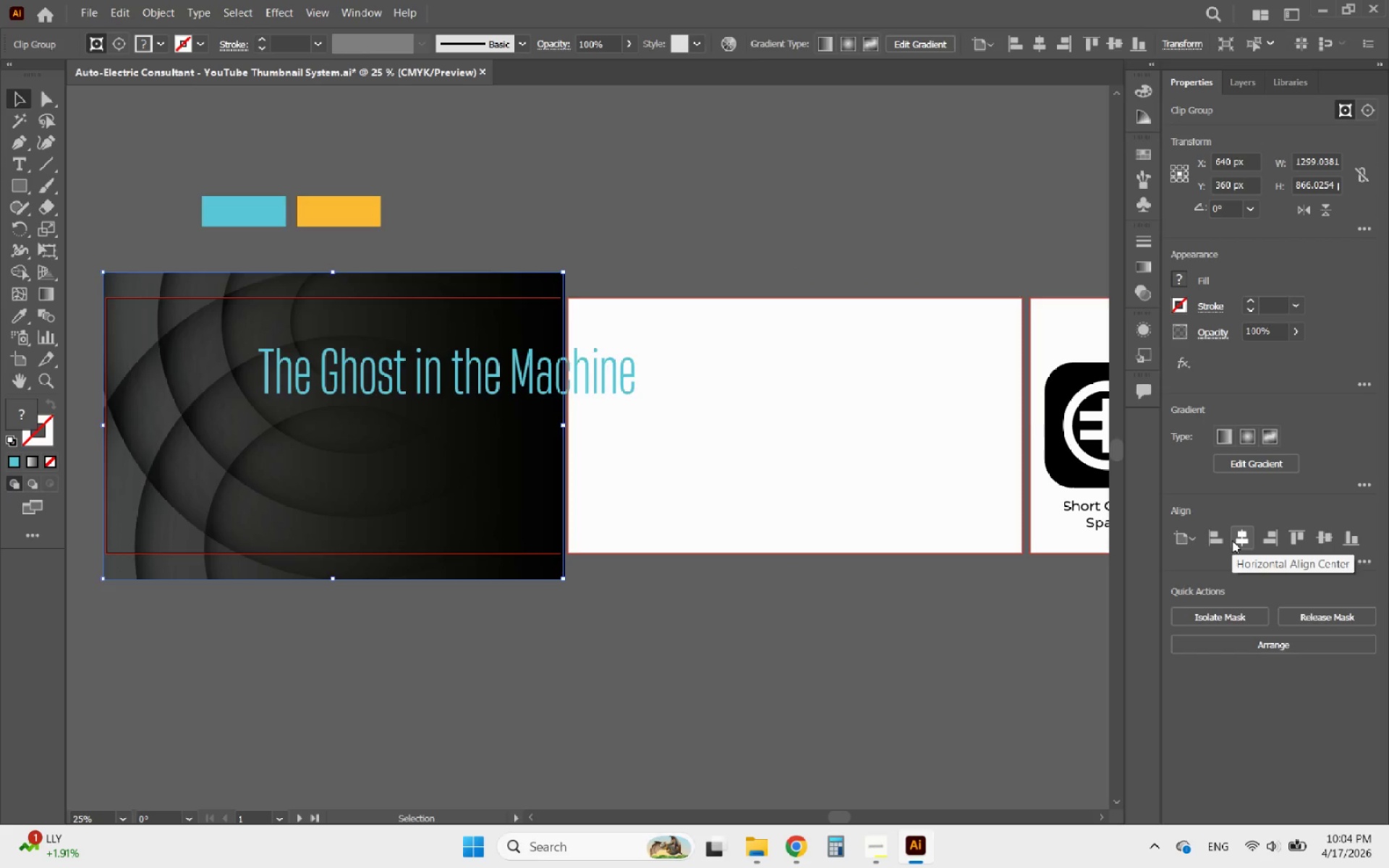 
key(Control+Z)
 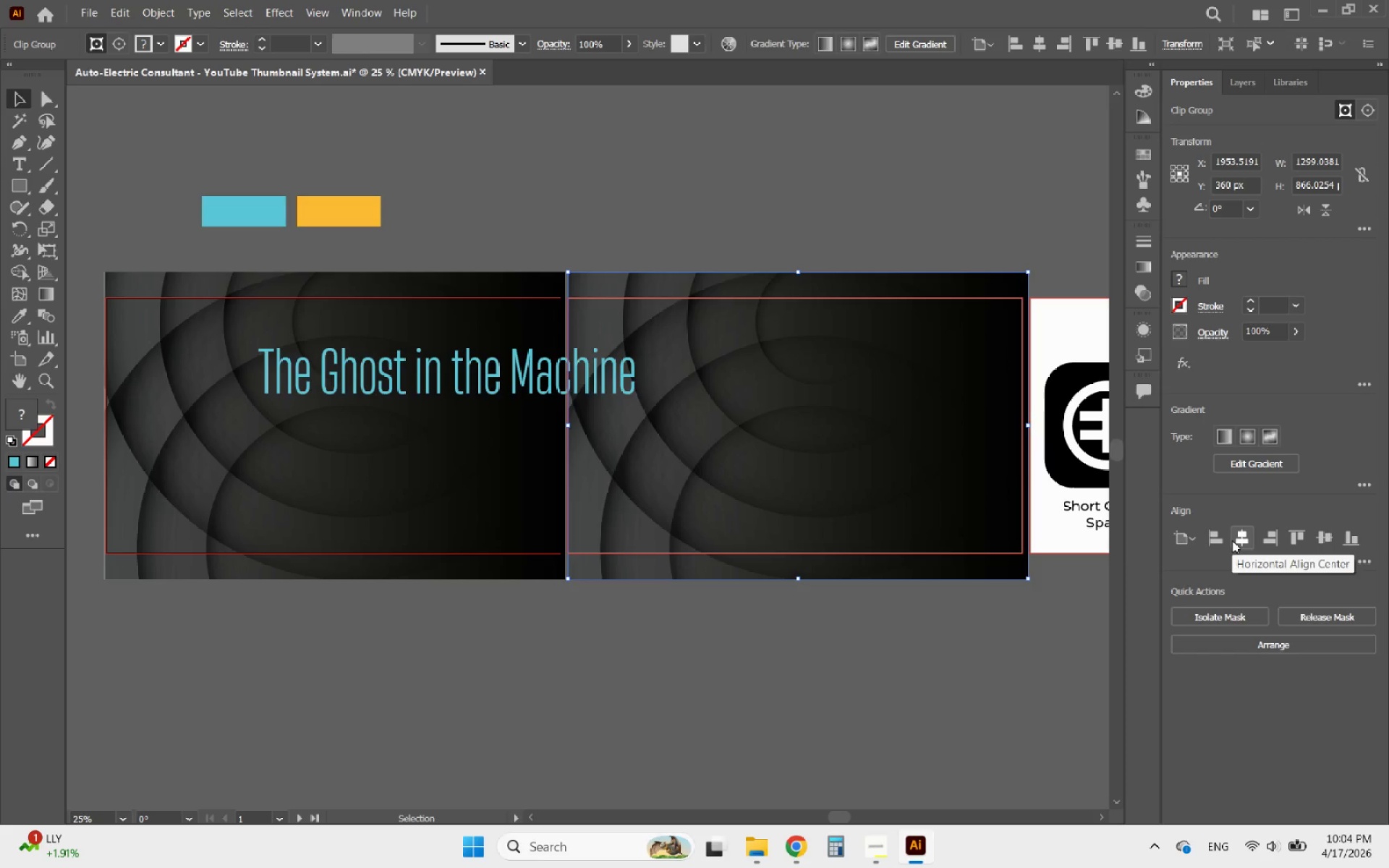 
left_click([1232, 540])
 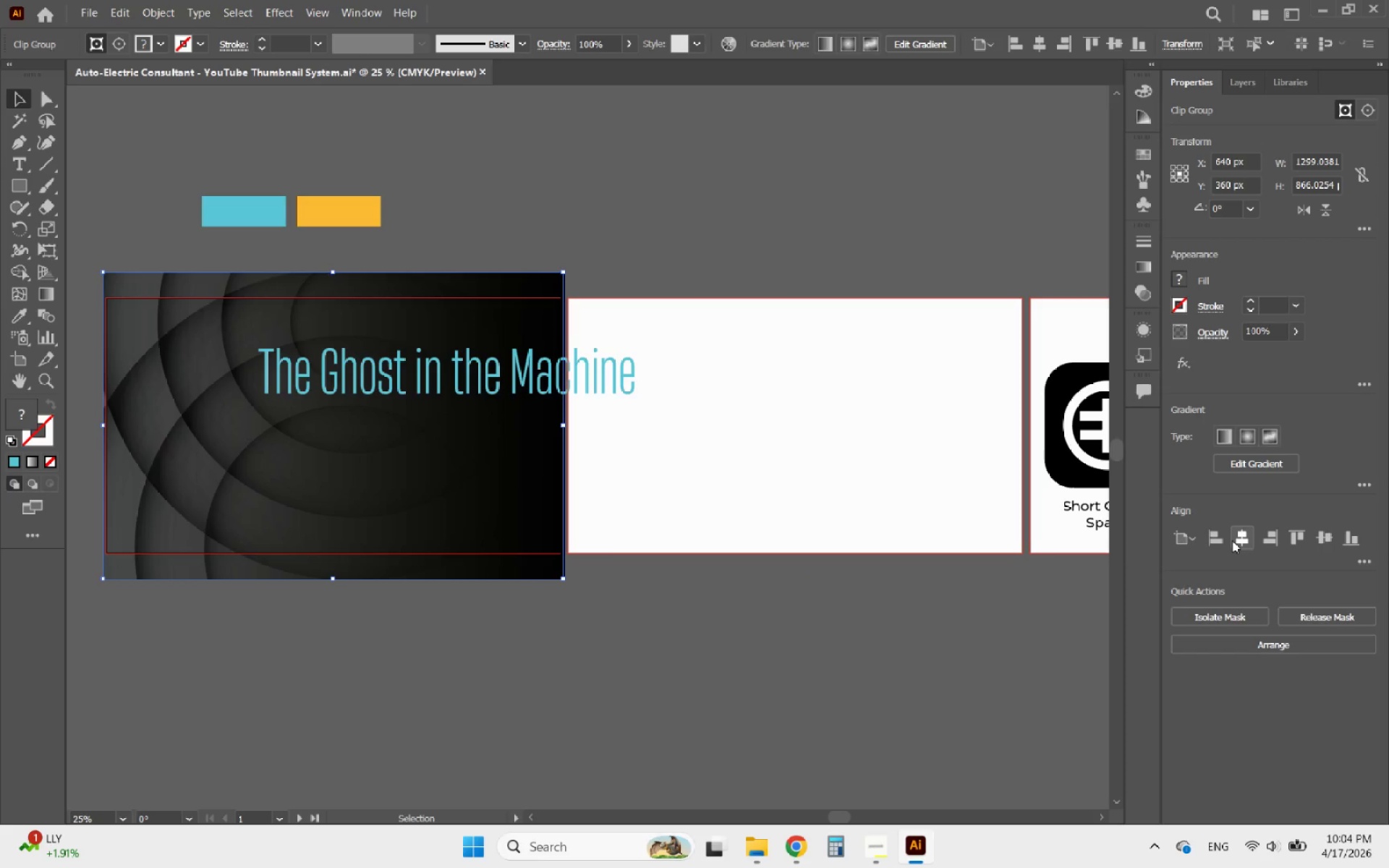 
key(Control+Z)
 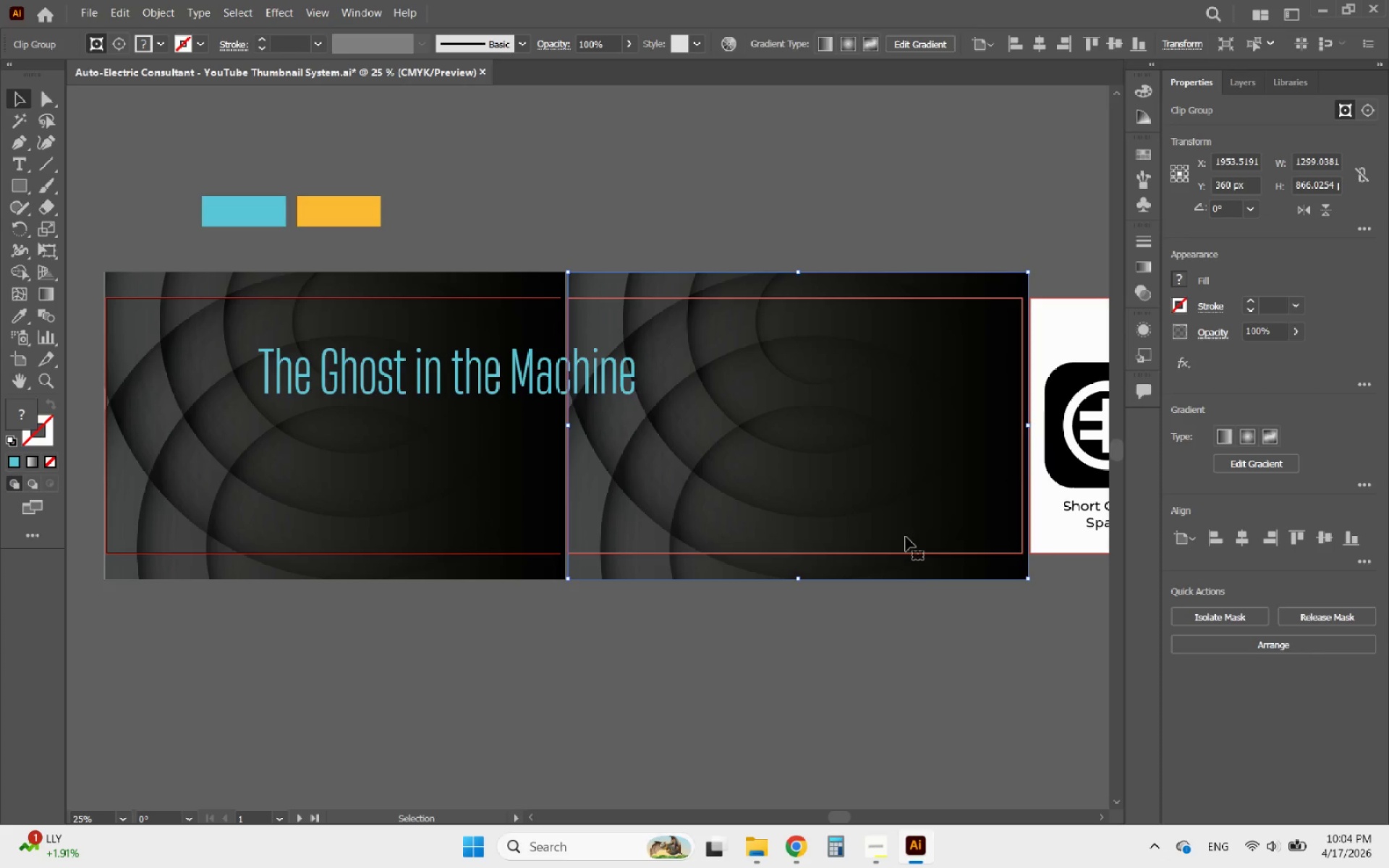 
left_click([935, 651])
 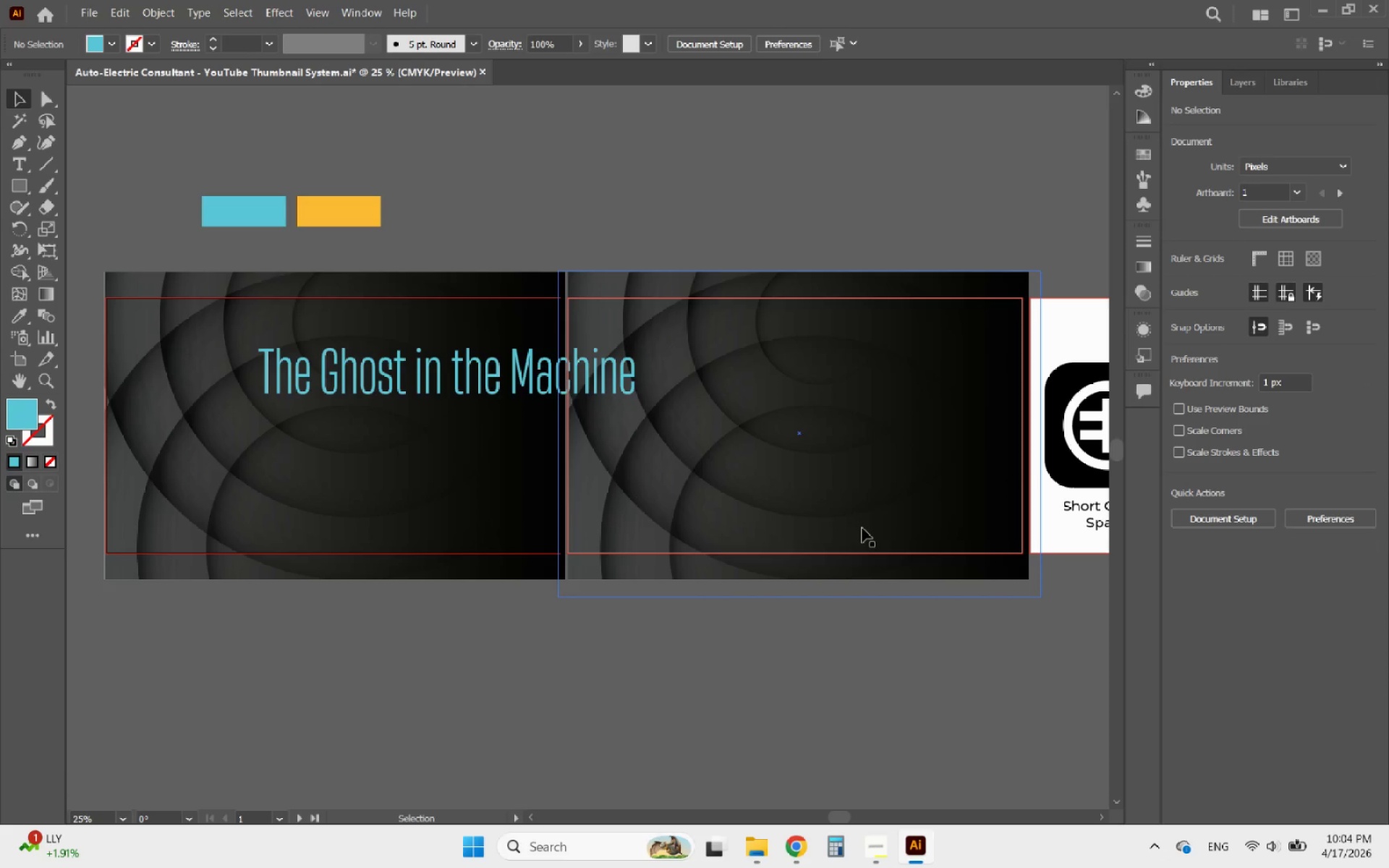 
left_click_drag(start_coordinate=[862, 528], to_coordinate=[875, 530])
 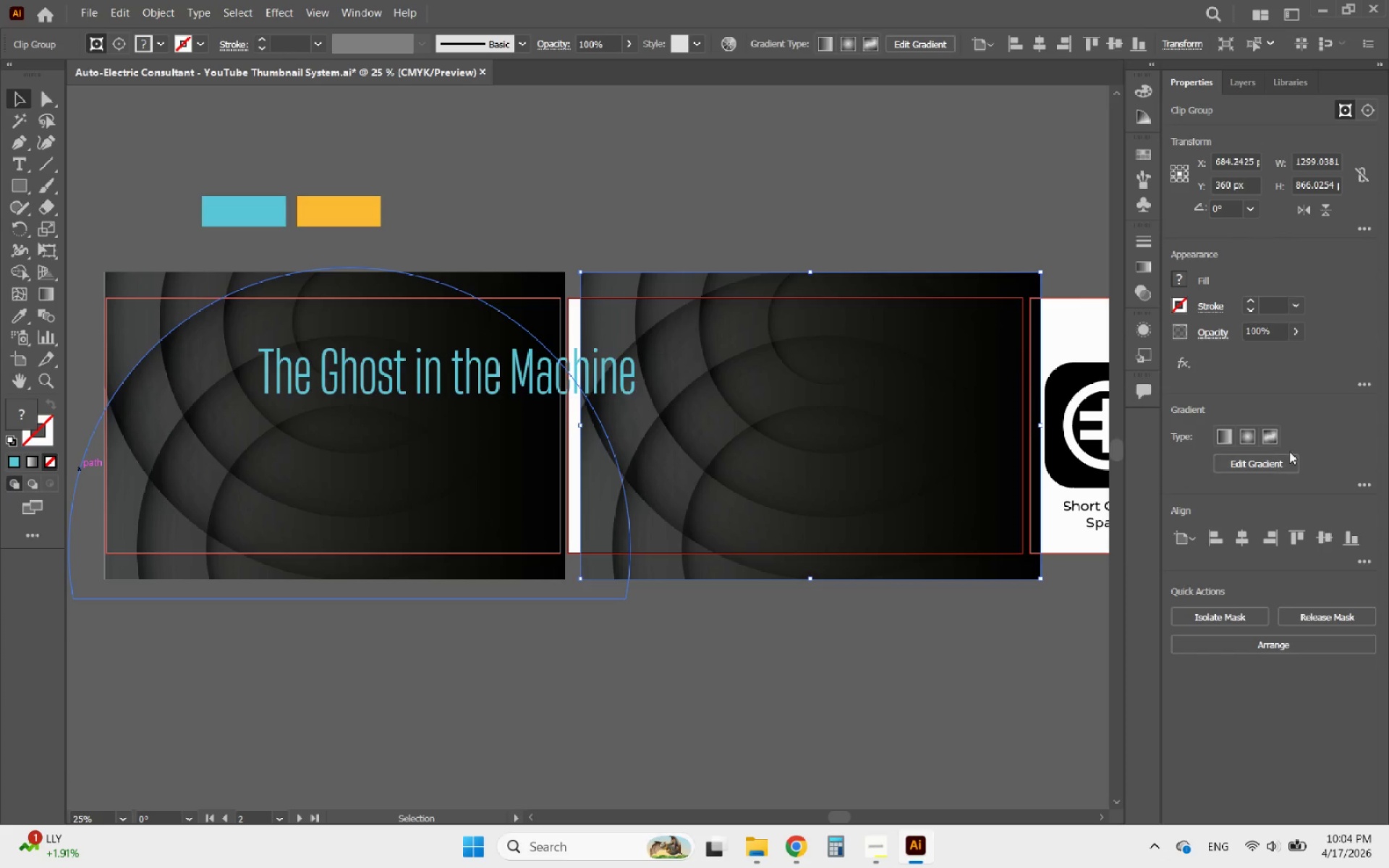 
hold_key(key=ShiftLeft, duration=1.19)
 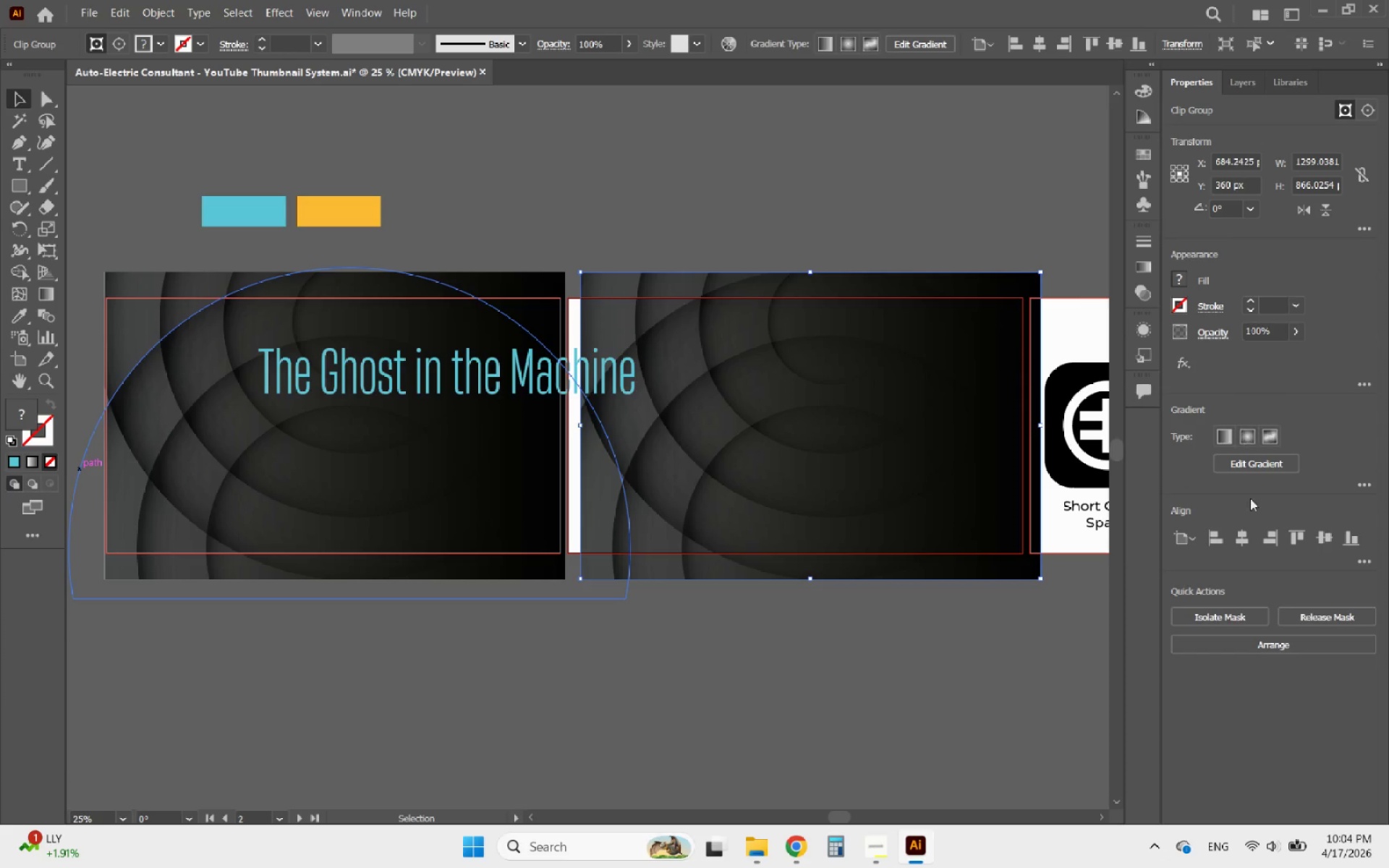 
left_click([1249, 542])
 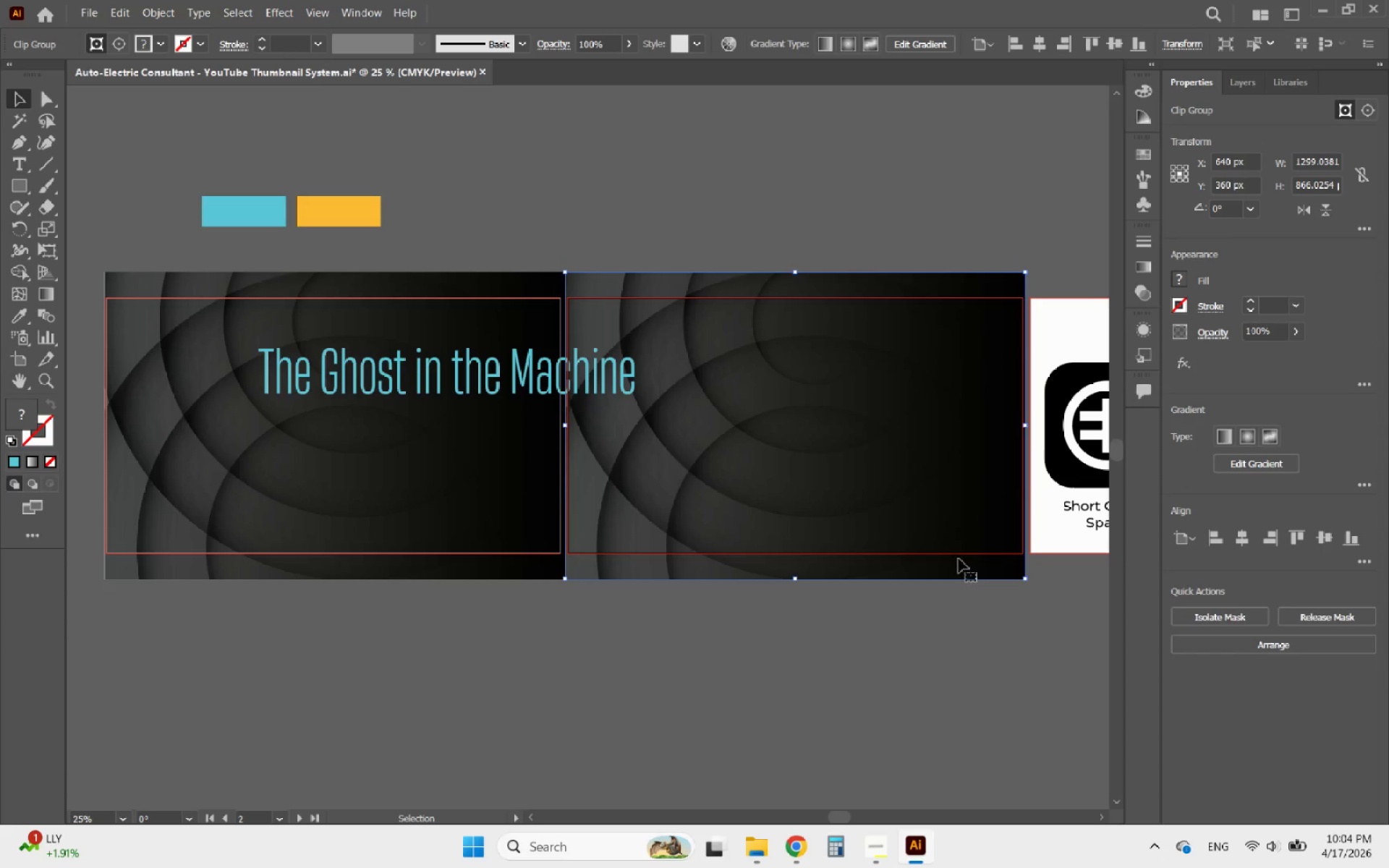 
hold_key(key=AltLeft, duration=0.75)
scroll: coordinate [557, 275], scroll_direction: up, amount: 4.0
 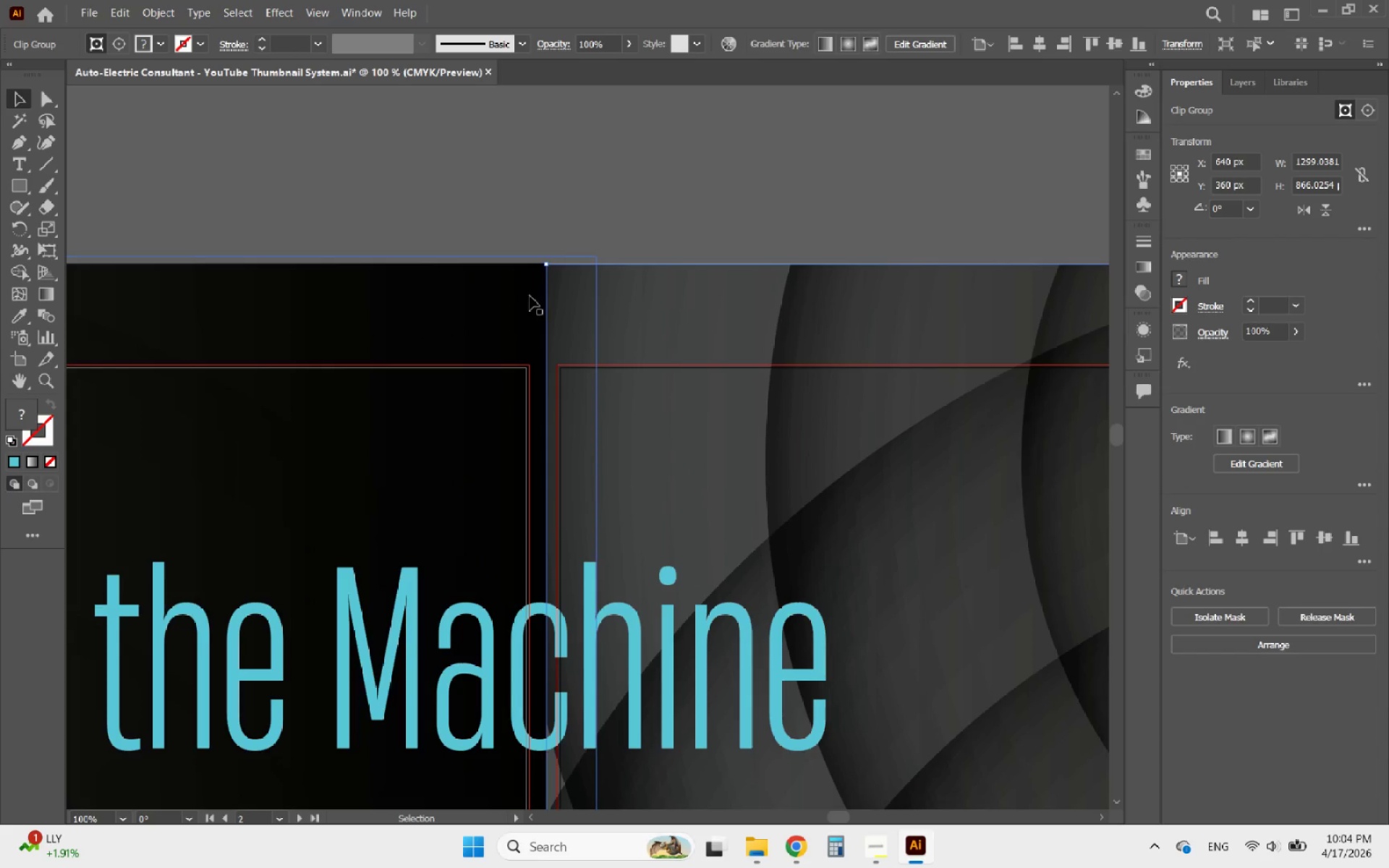 
left_click([529, 299])
 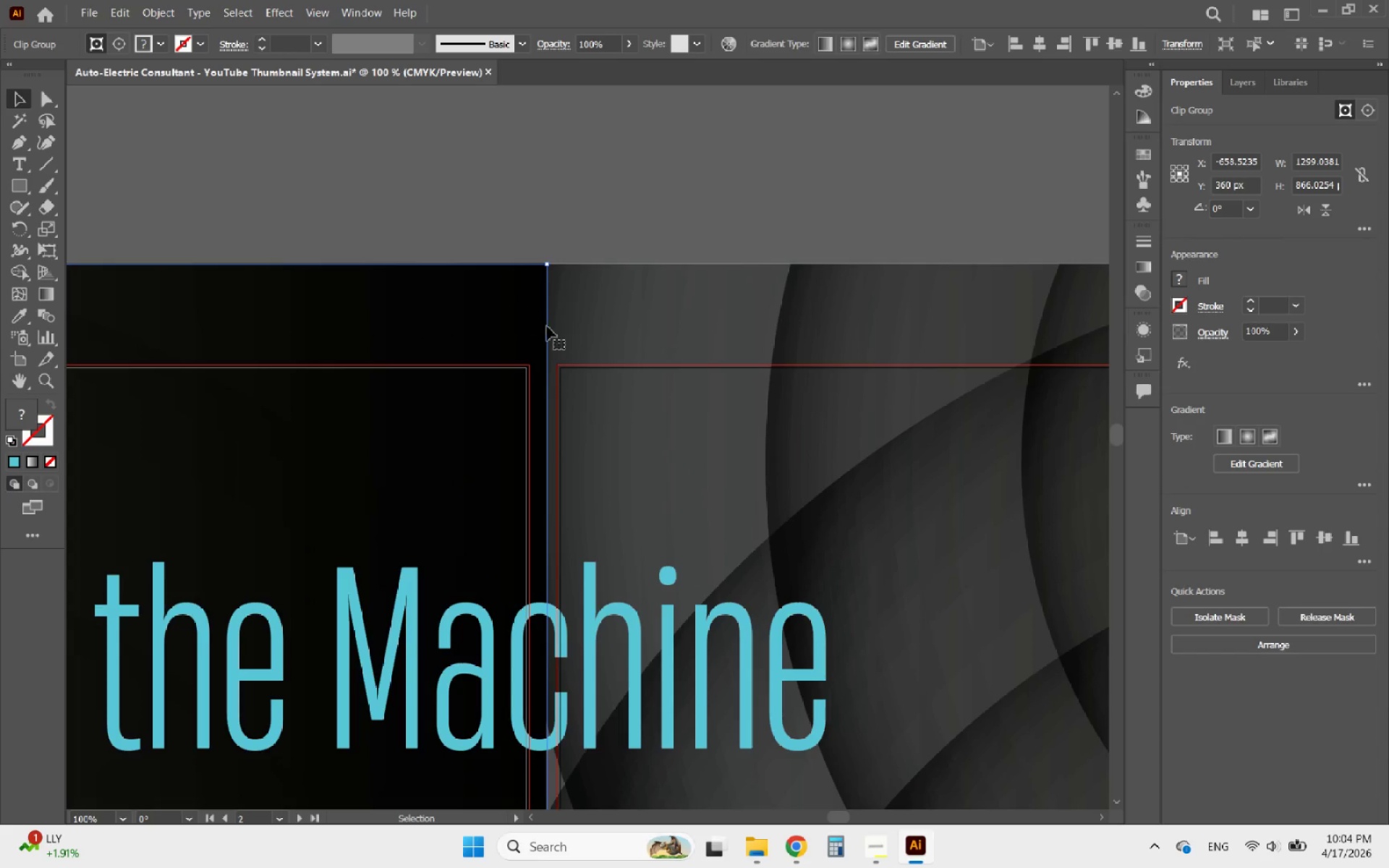 
hold_key(key=AltLeft, duration=2.3)
scroll: coordinate [553, 371], scroll_direction: down, amount: 2.0
 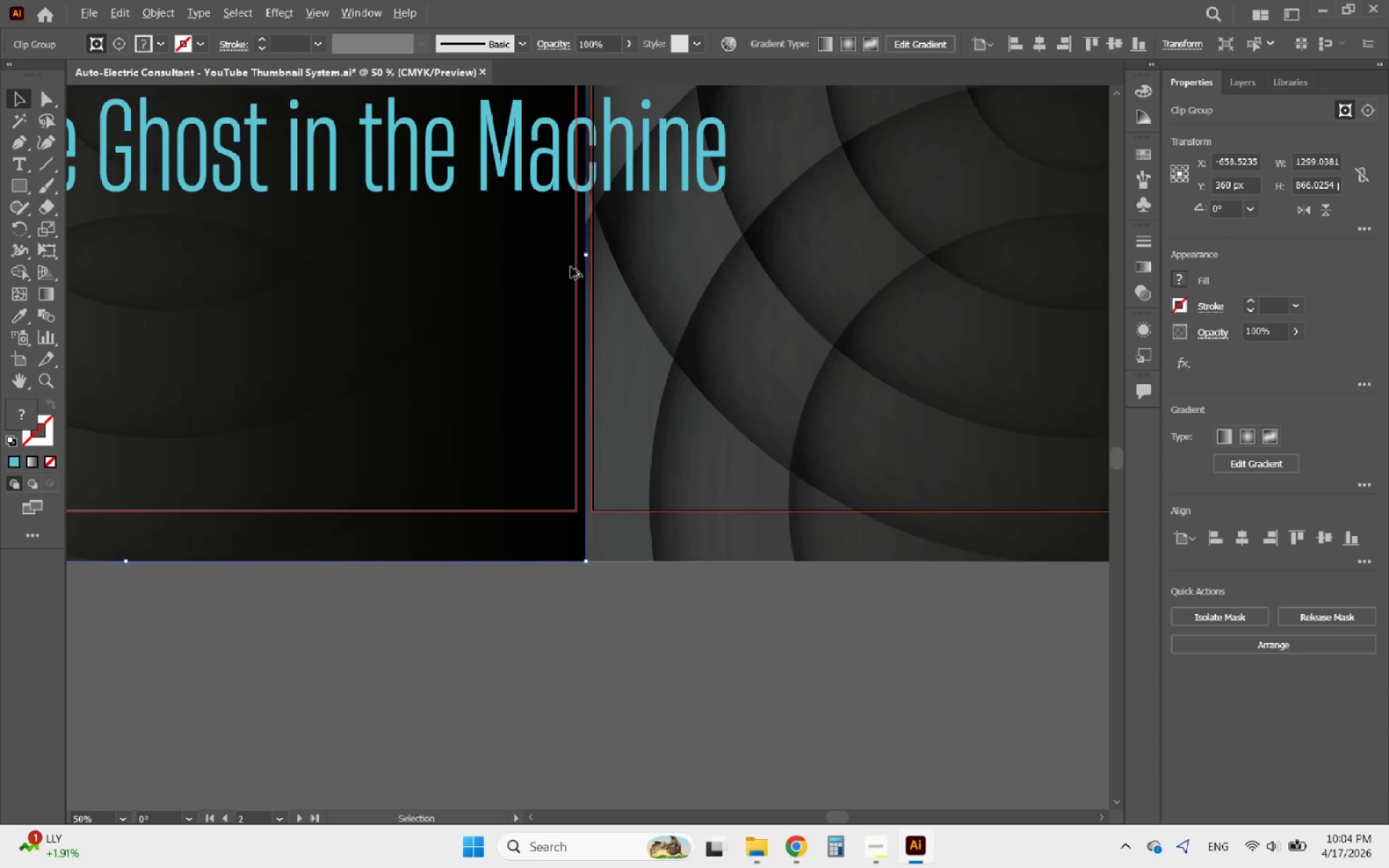 
scroll: coordinate [604, 227], scroll_direction: up, amount: 4.0
 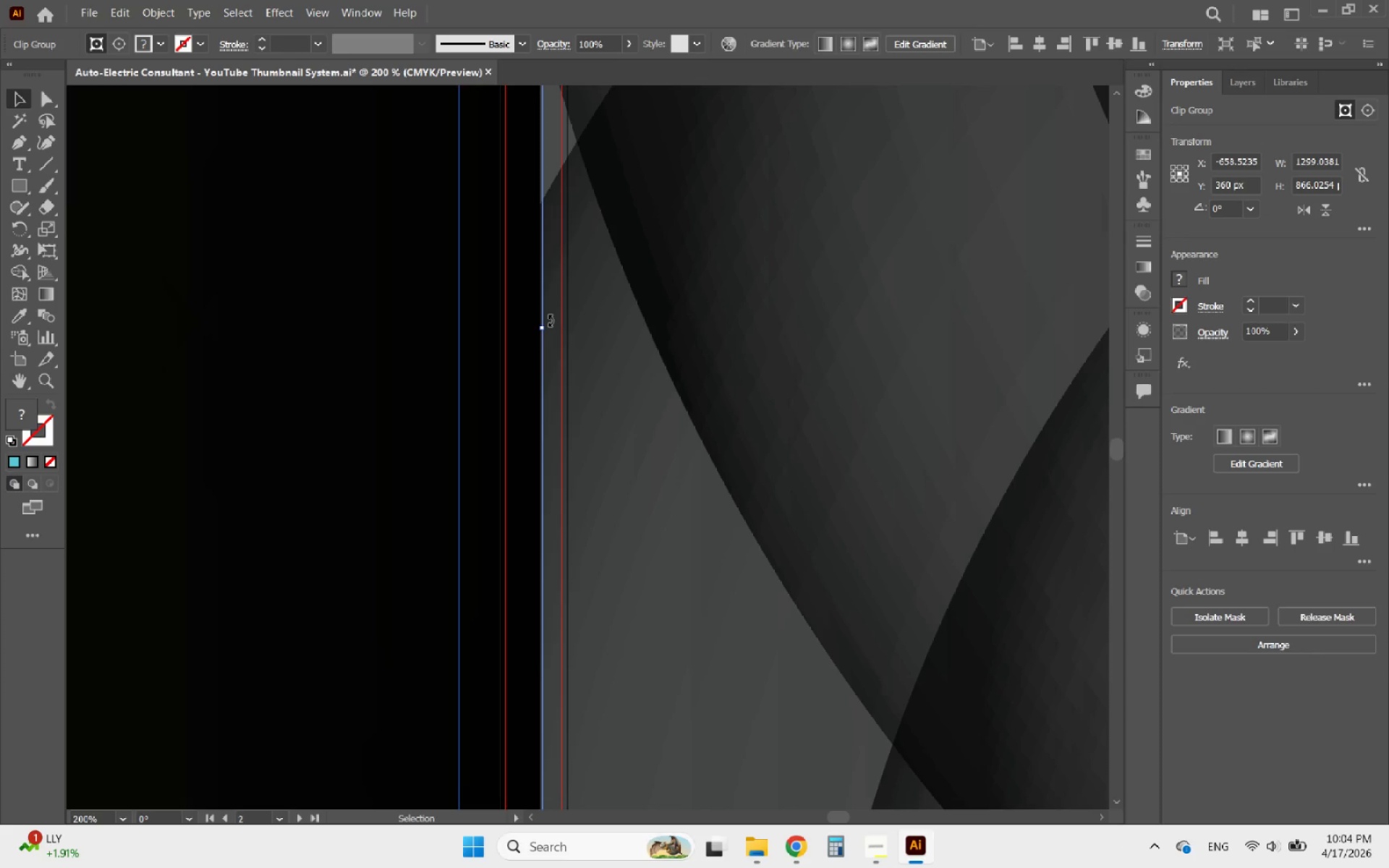 
hold_key(key=AltLeft, duration=1.23)
scroll: coordinate [578, 357], scroll_direction: down, amount: 6.0
 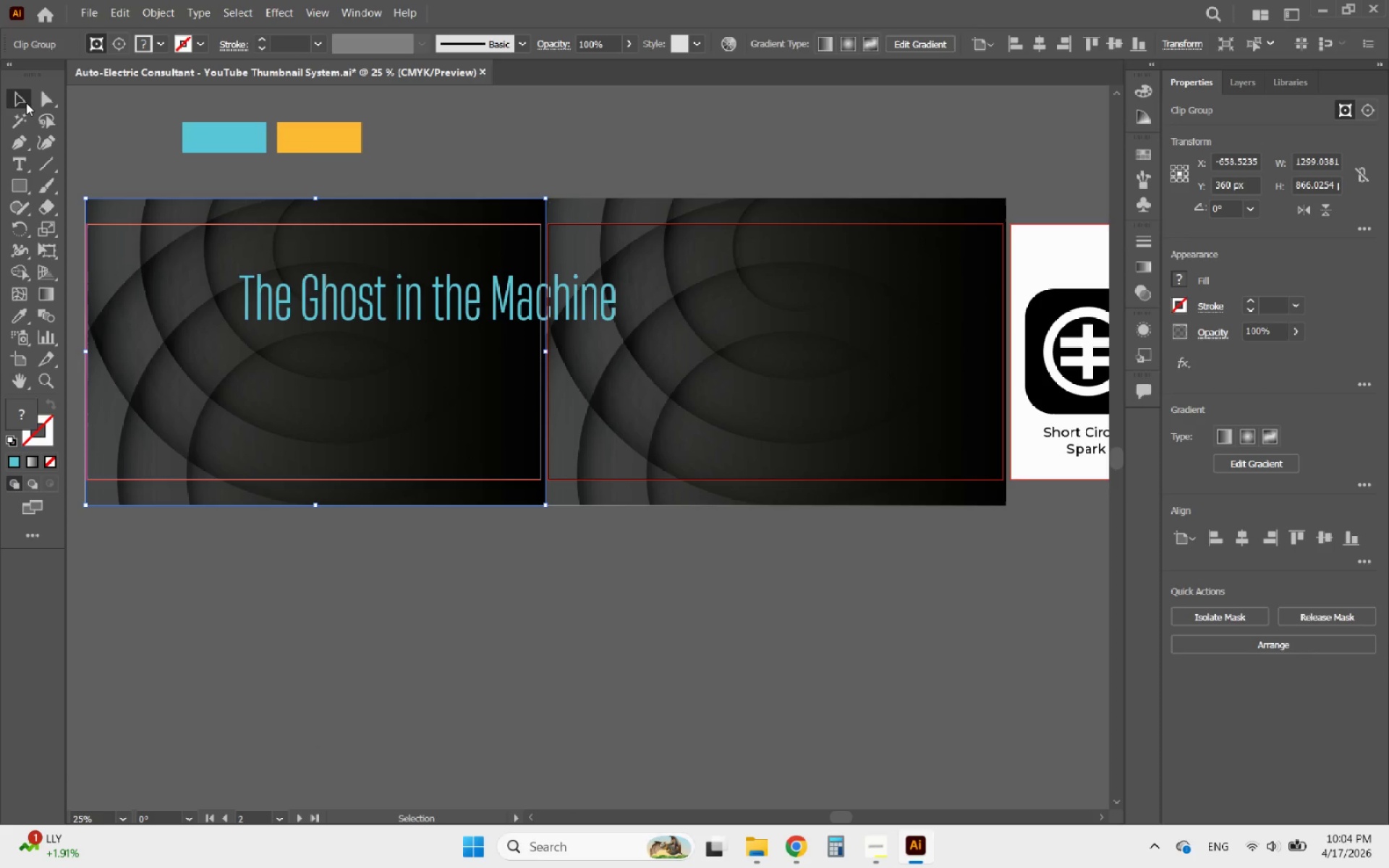 
left_click([26, 103])
 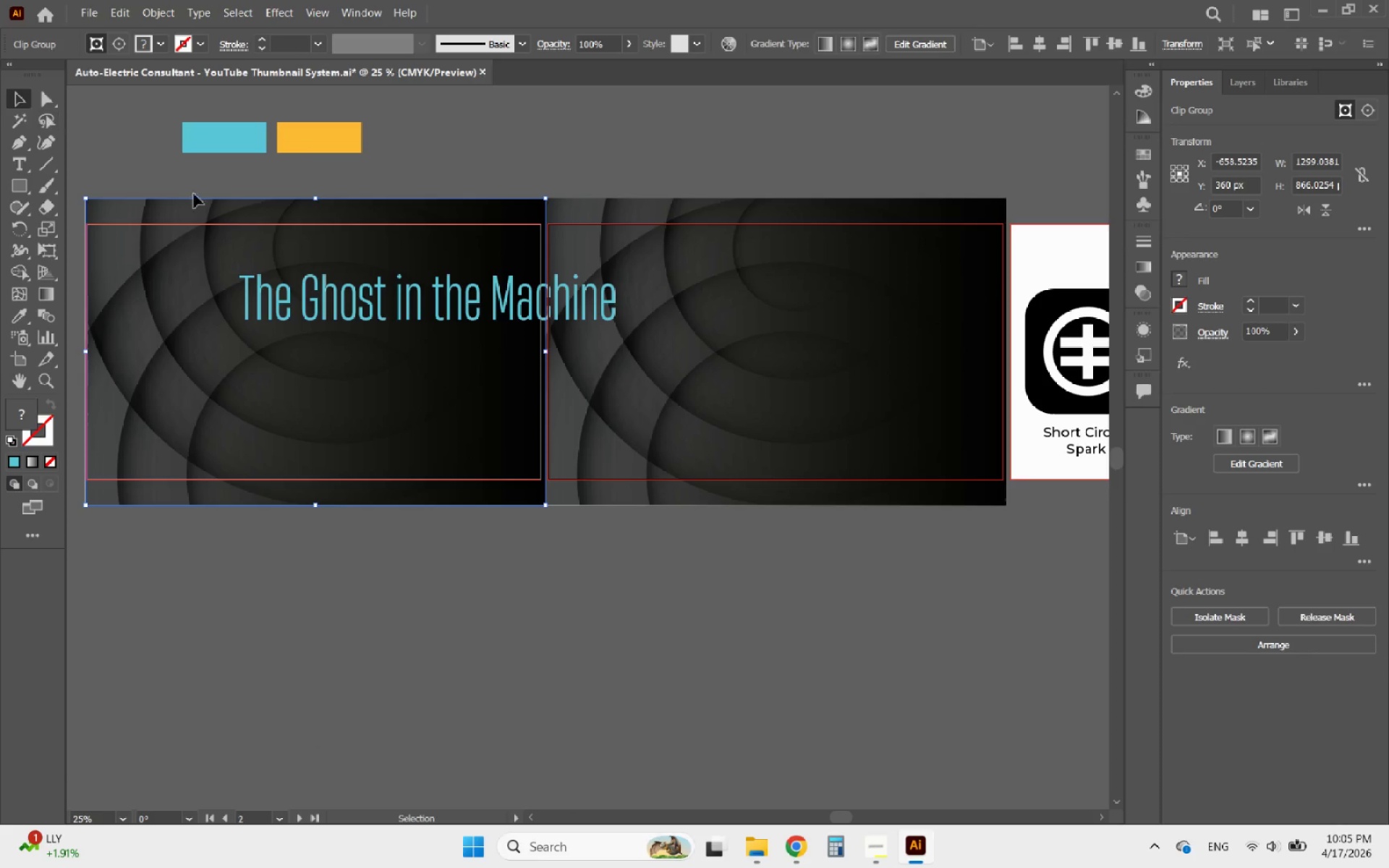 
hold_key(key=AltLeft, duration=0.45)
scroll: coordinate [891, 407], scroll_direction: down, amount: 2.0
 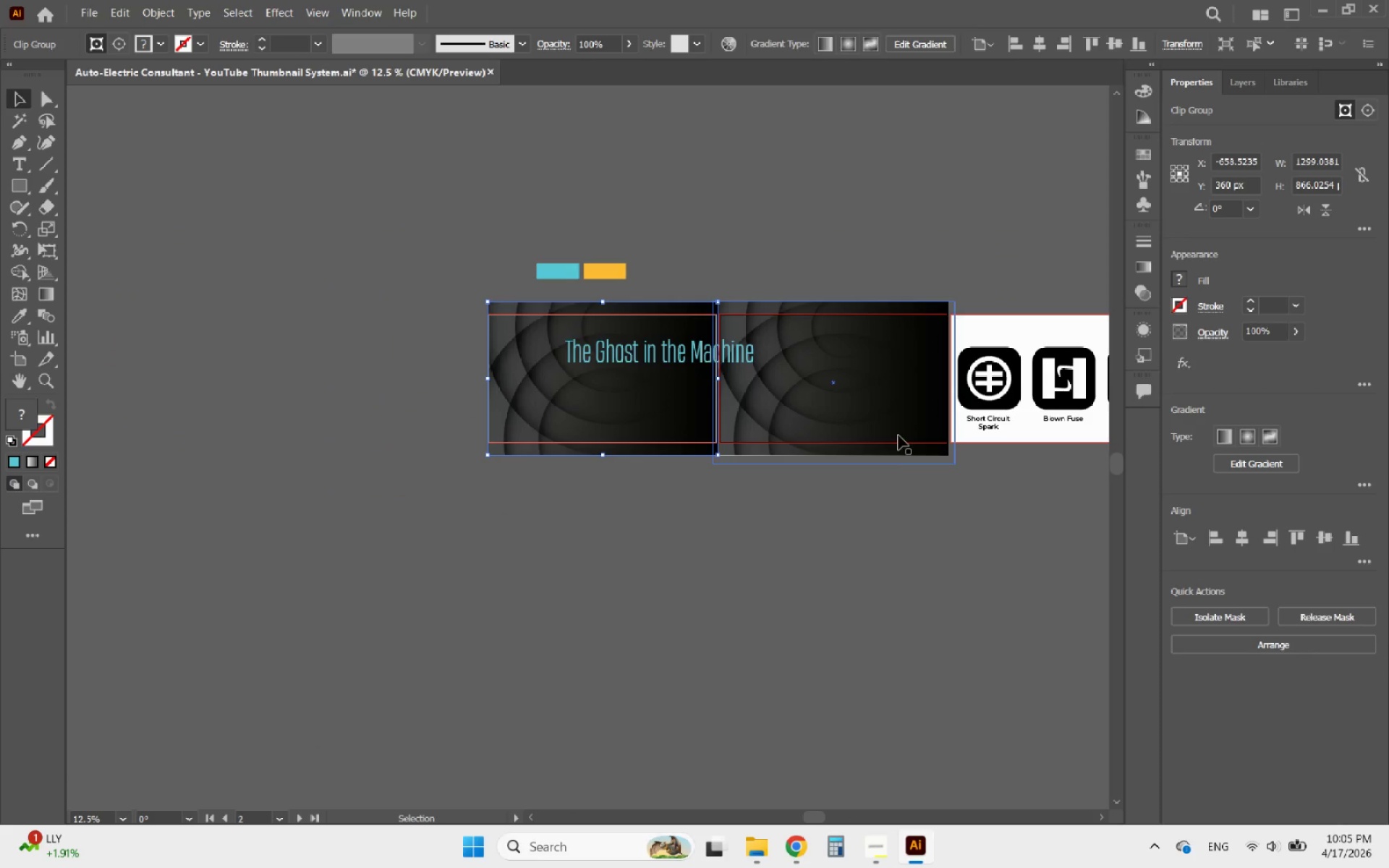 
hold_key(key=AltLeft, duration=0.78)
scroll: coordinate [705, 378], scroll_direction: up, amount: 2.0
 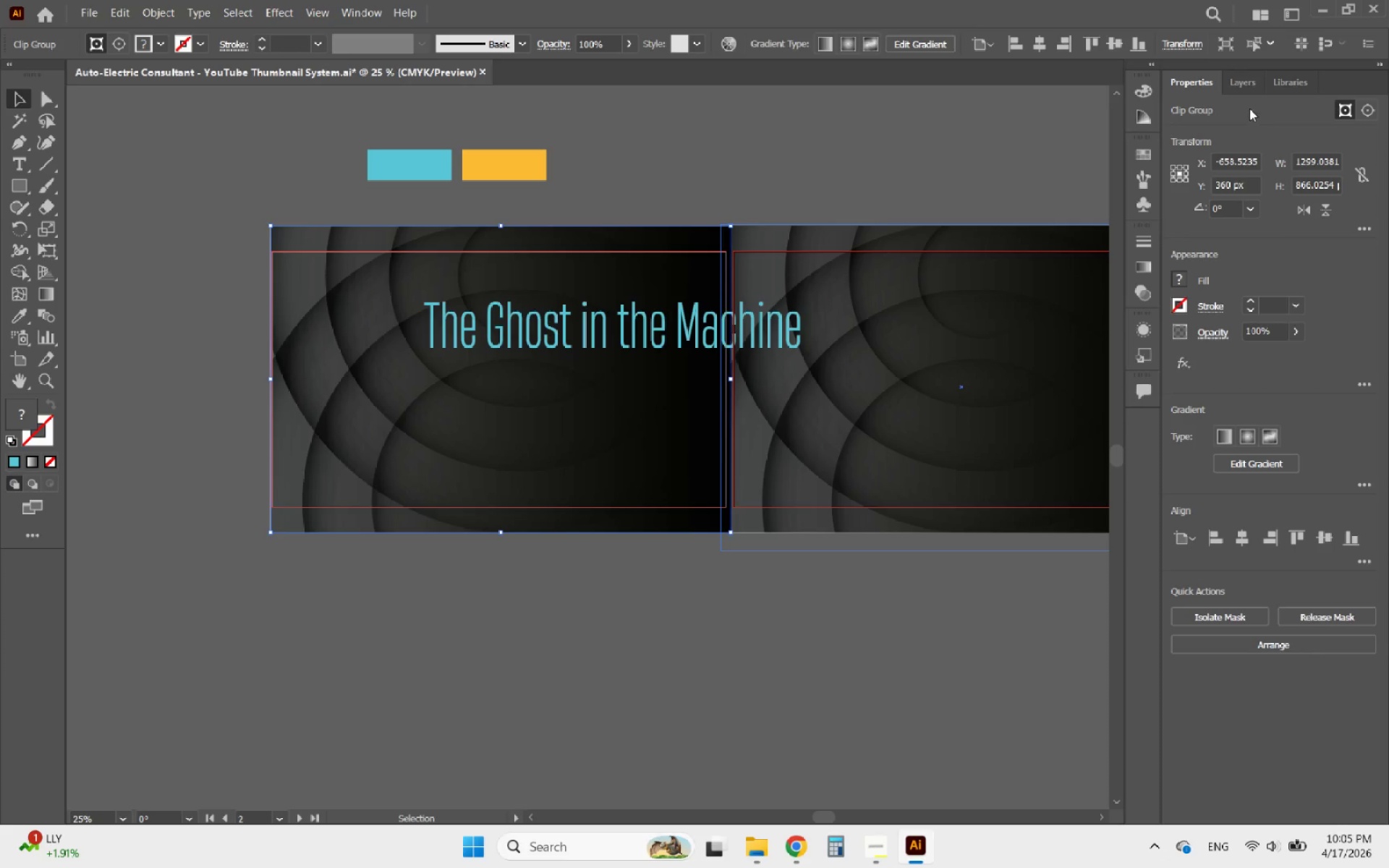 
left_click([1241, 89])
 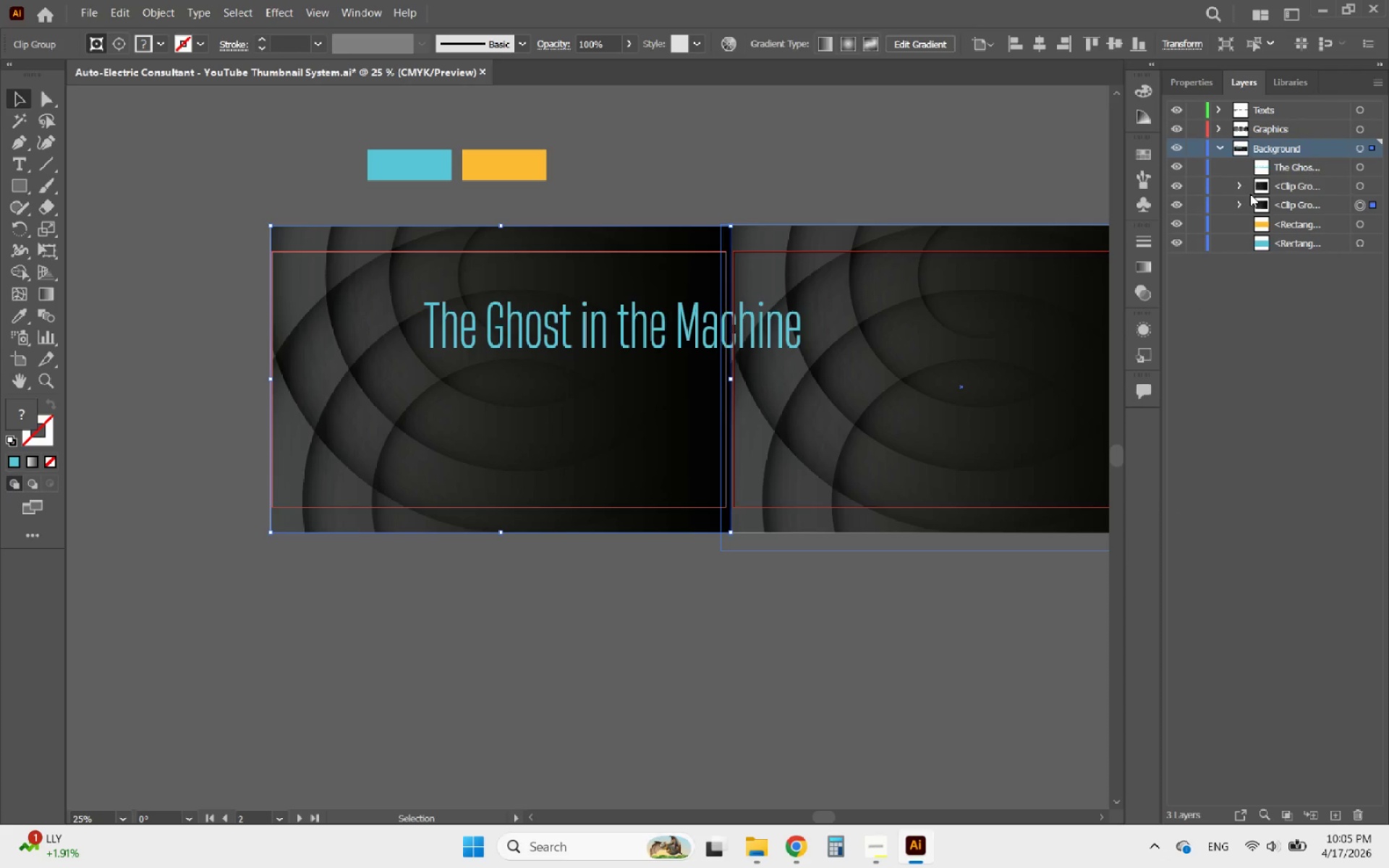 
left_click([1197, 184])
 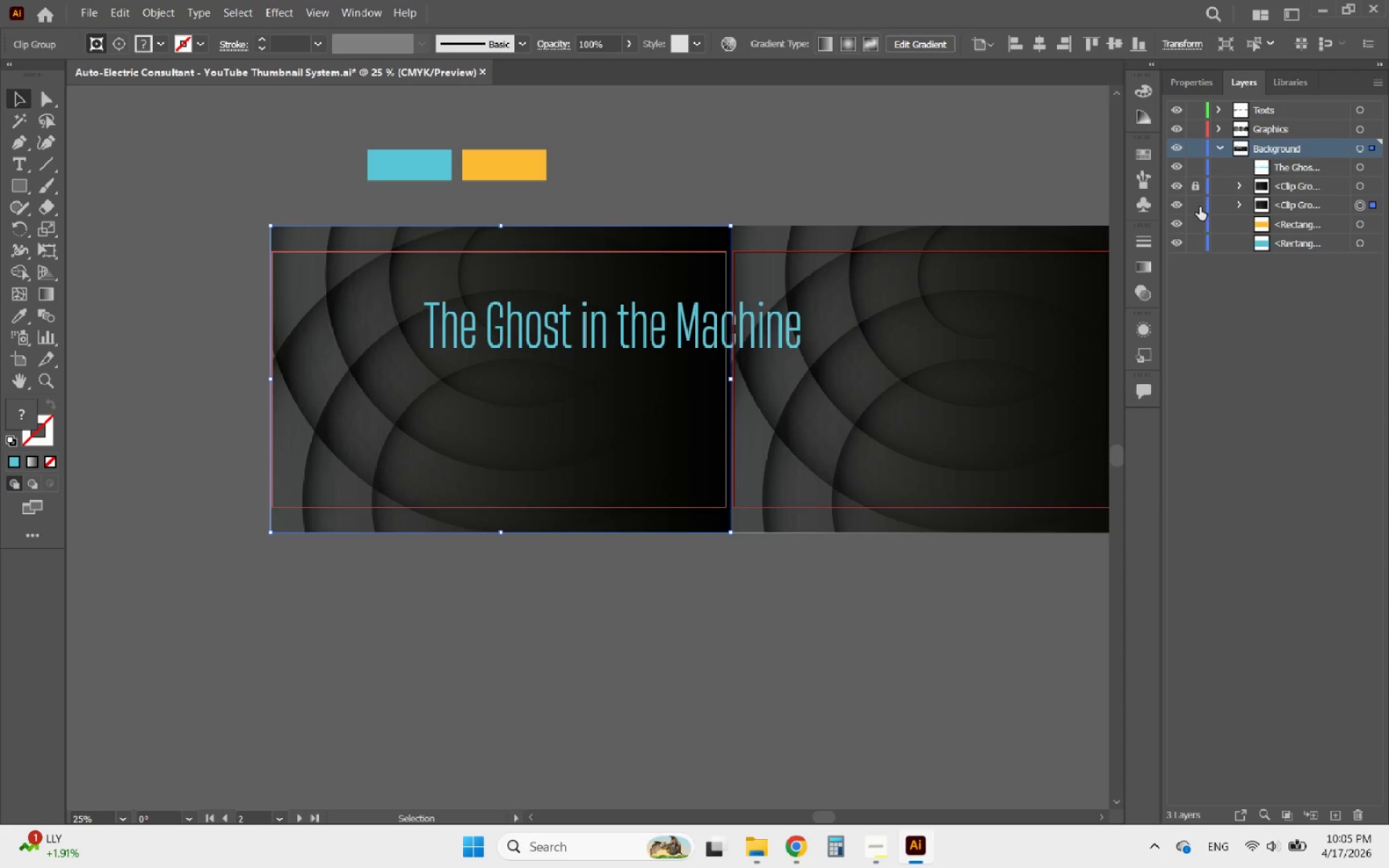 
left_click([1201, 208])
 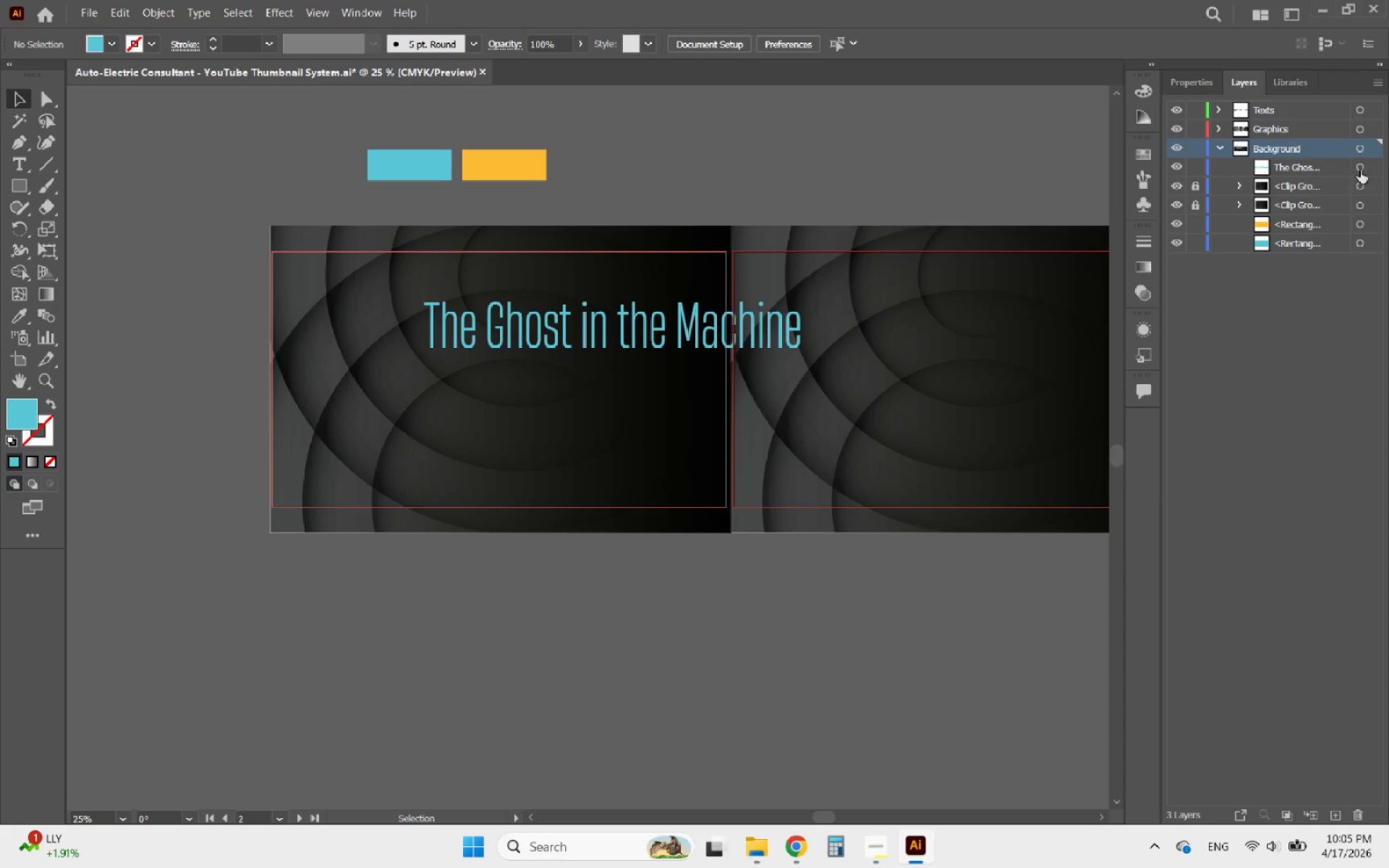 
left_click([1375, 169])
 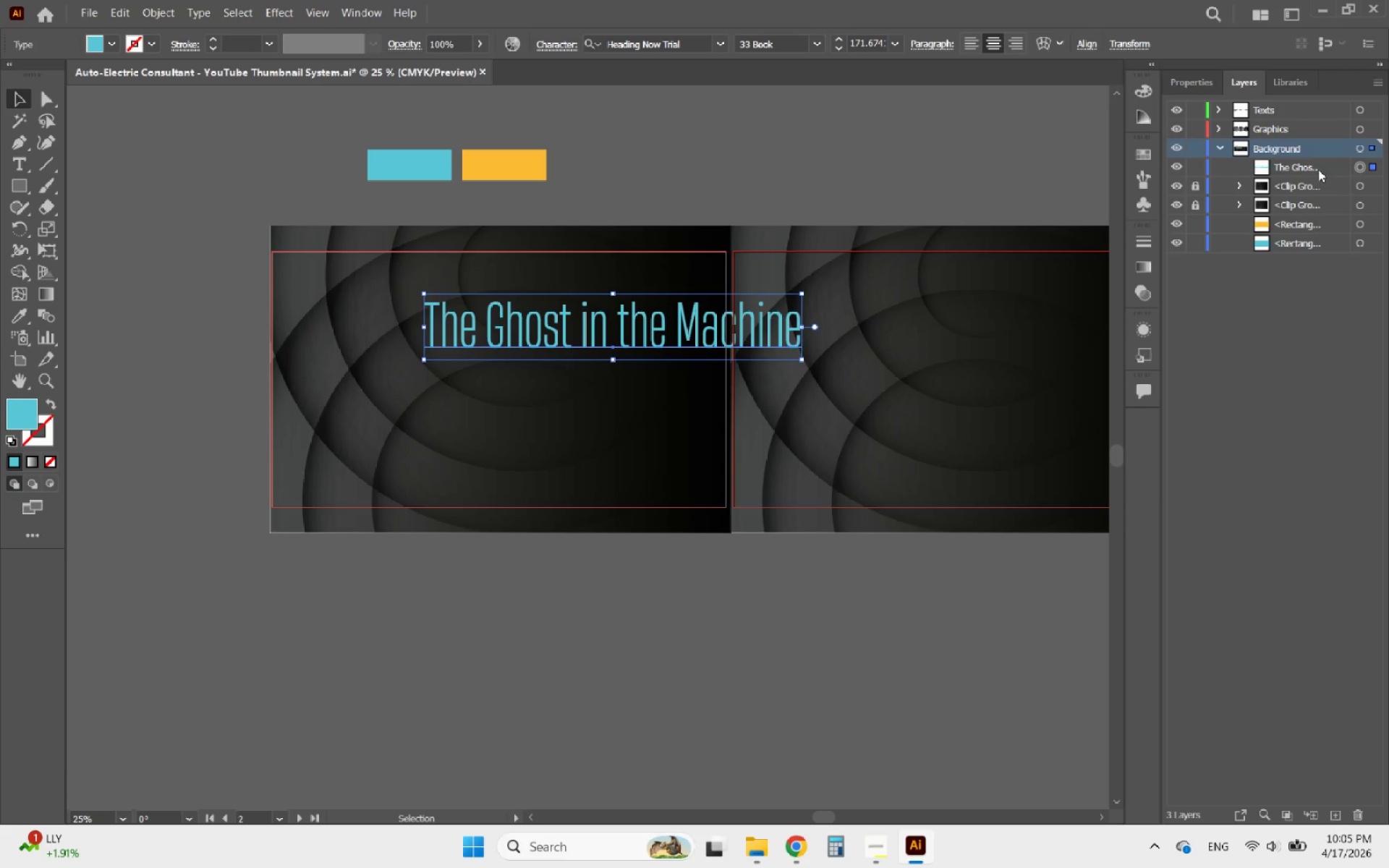 
left_click_drag(start_coordinate=[1310, 169], to_coordinate=[1301, 106])
 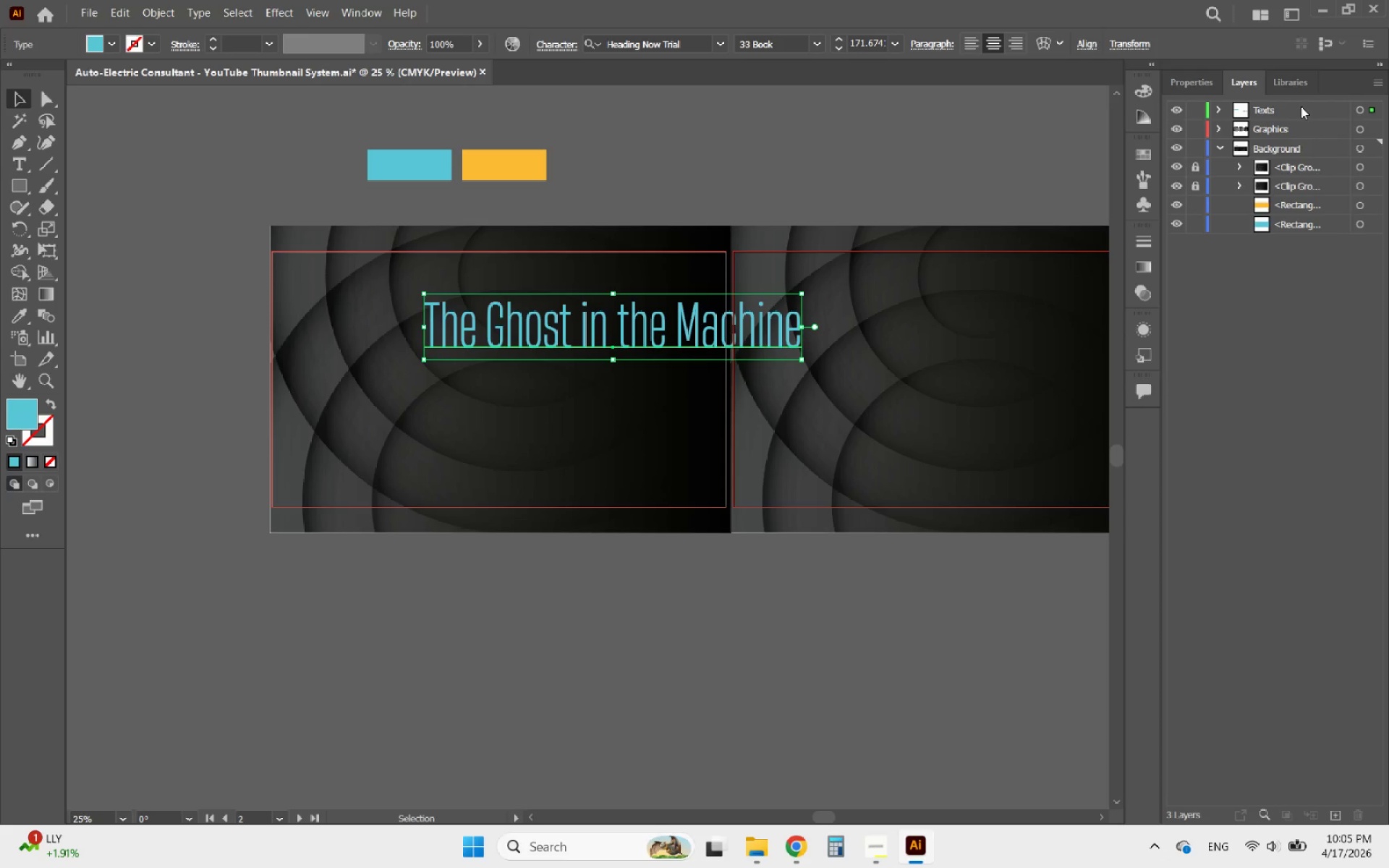 
wait(13.95)
 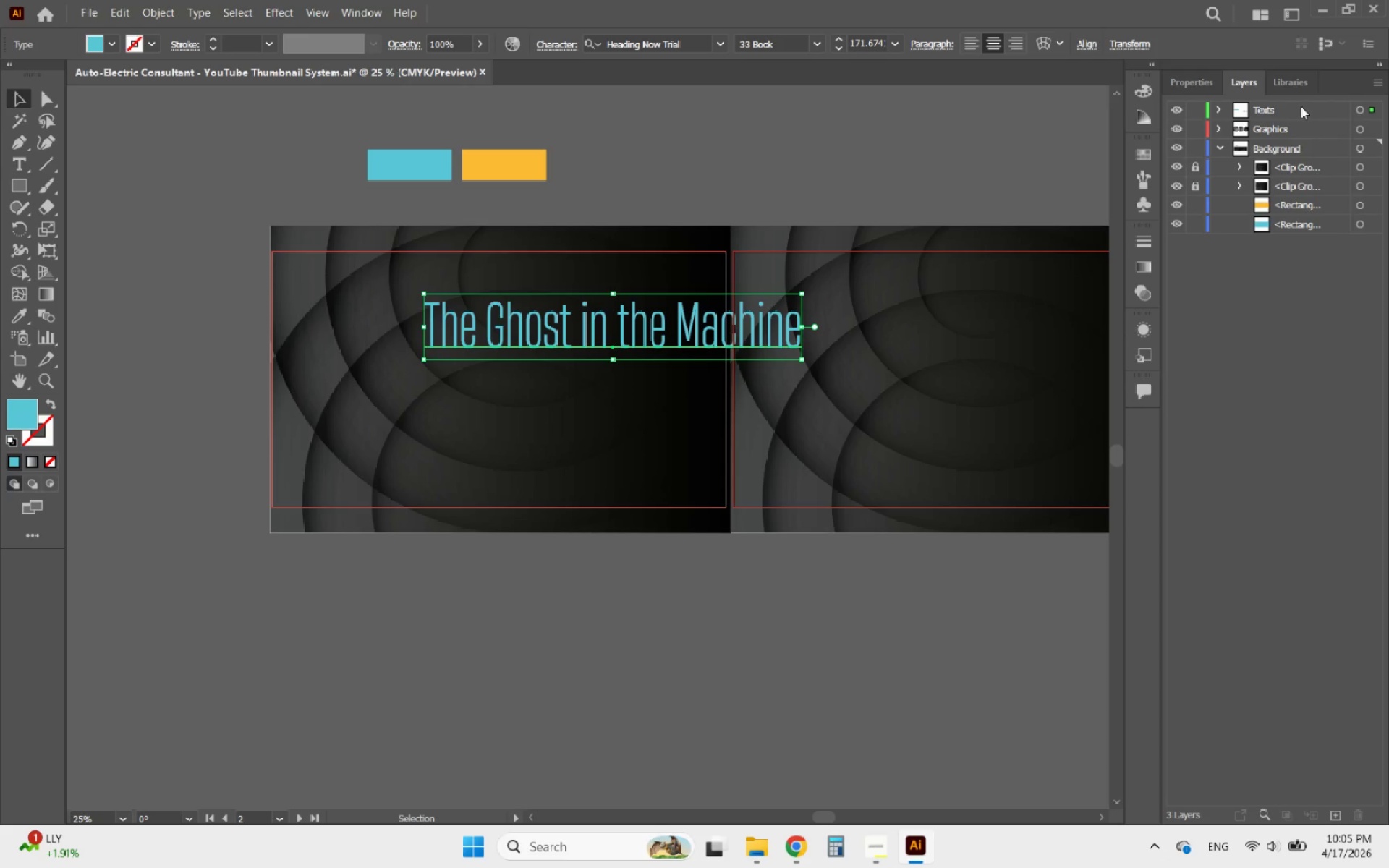 
left_click([1217, 80])
 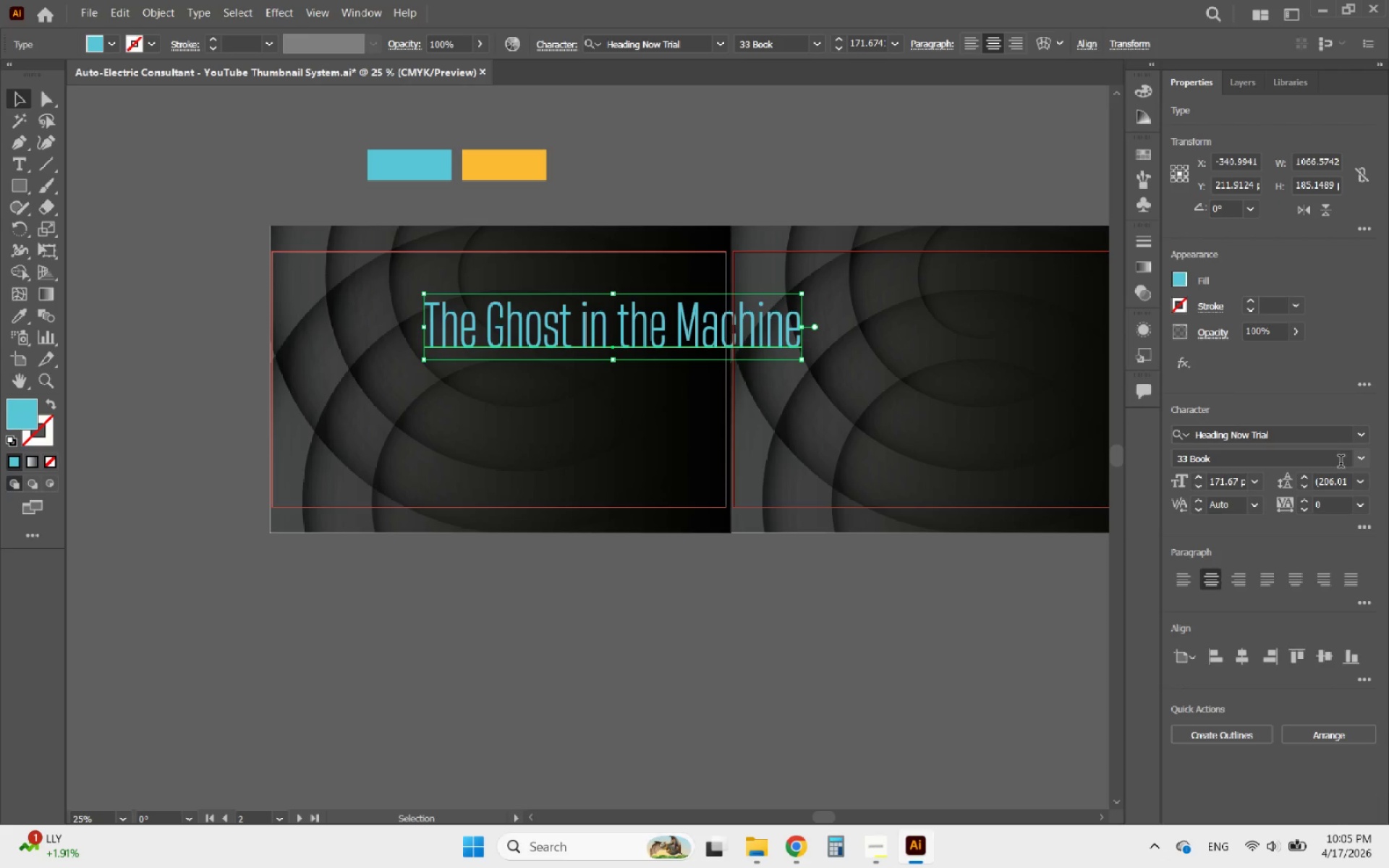 
left_click([1362, 464])
 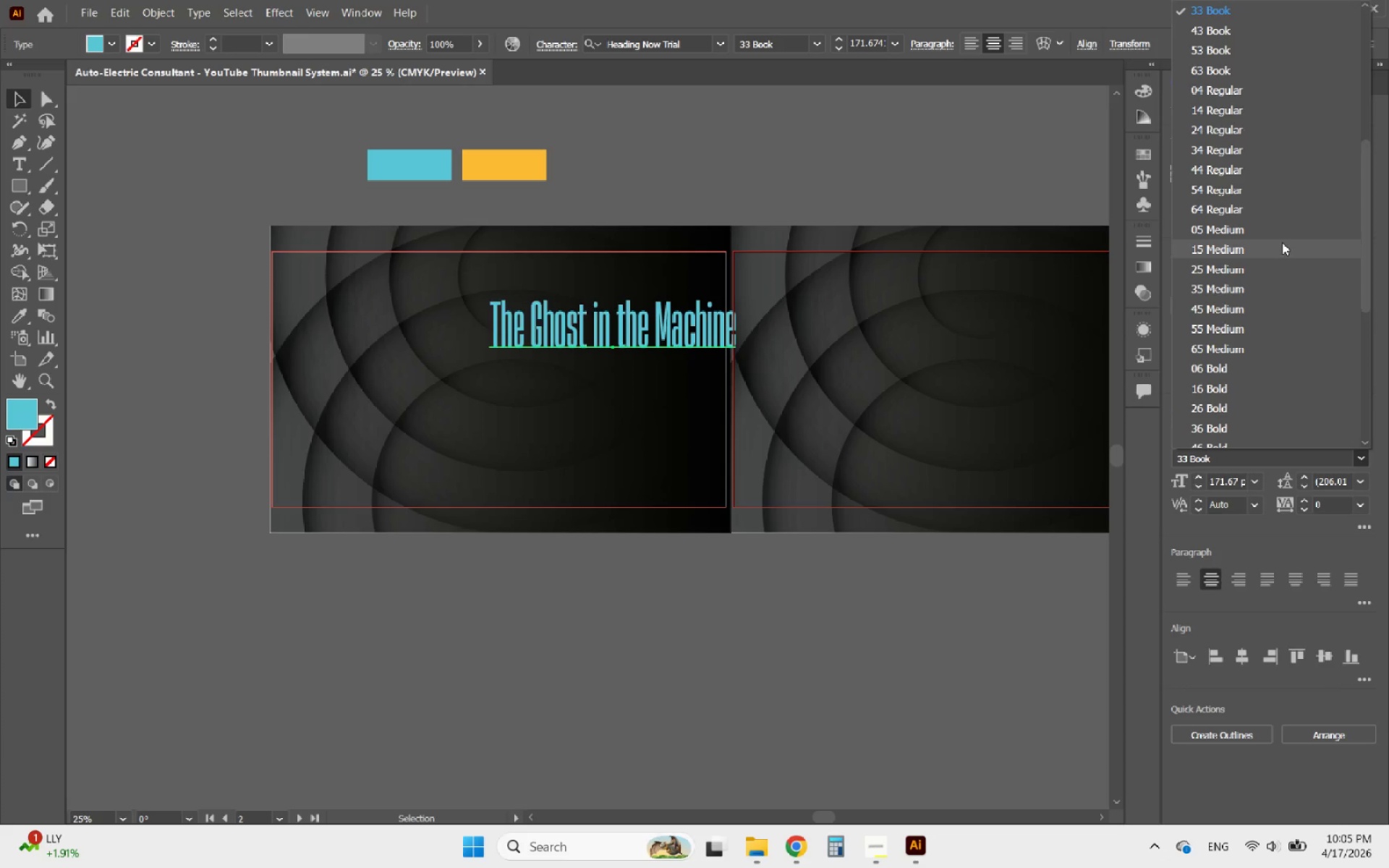 
scroll: coordinate [1262, 302], scroll_direction: down, amount: 13.0
 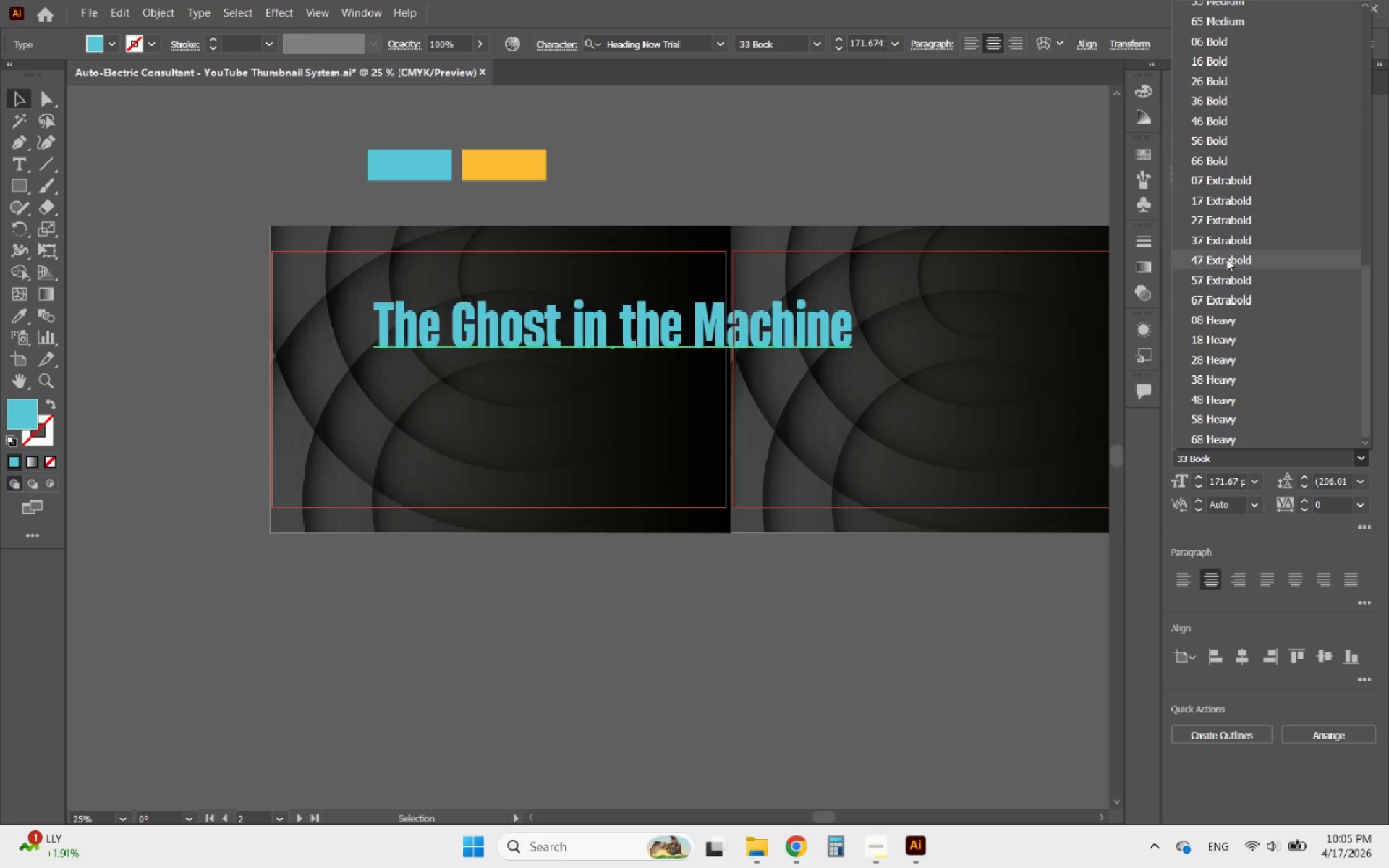 
wait(10.39)
 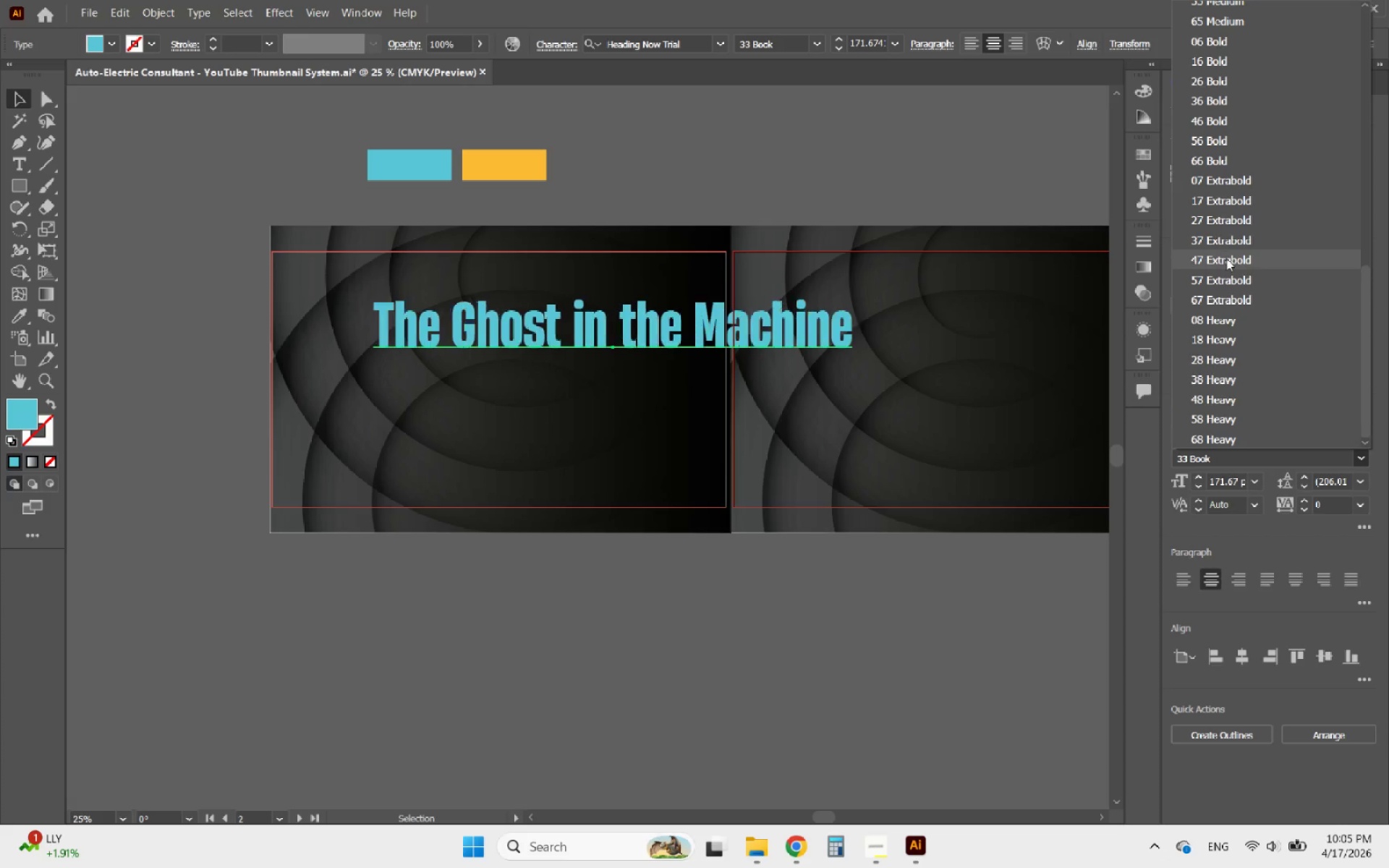 
left_click([1217, 253])
 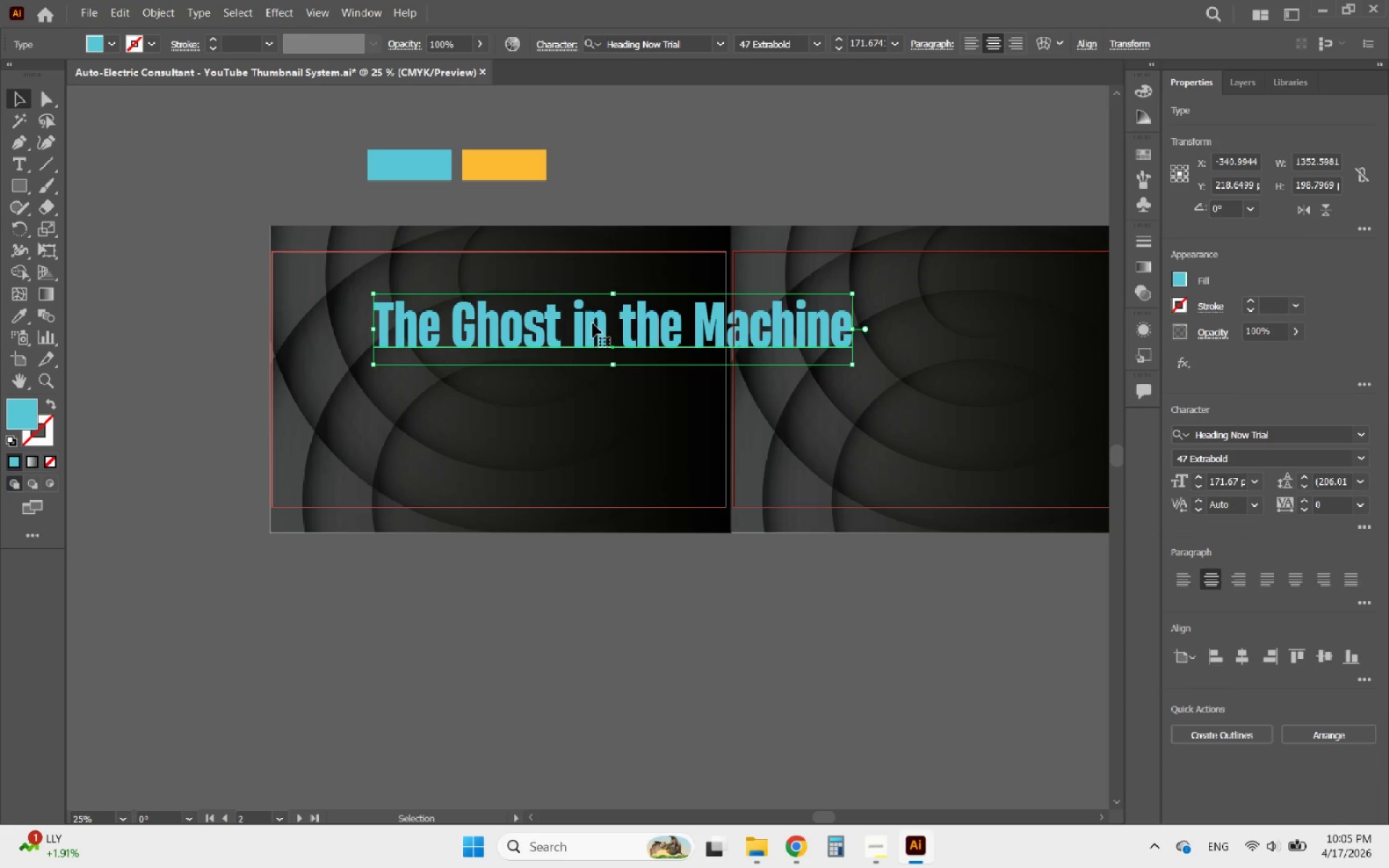 
double_click([592, 323])
 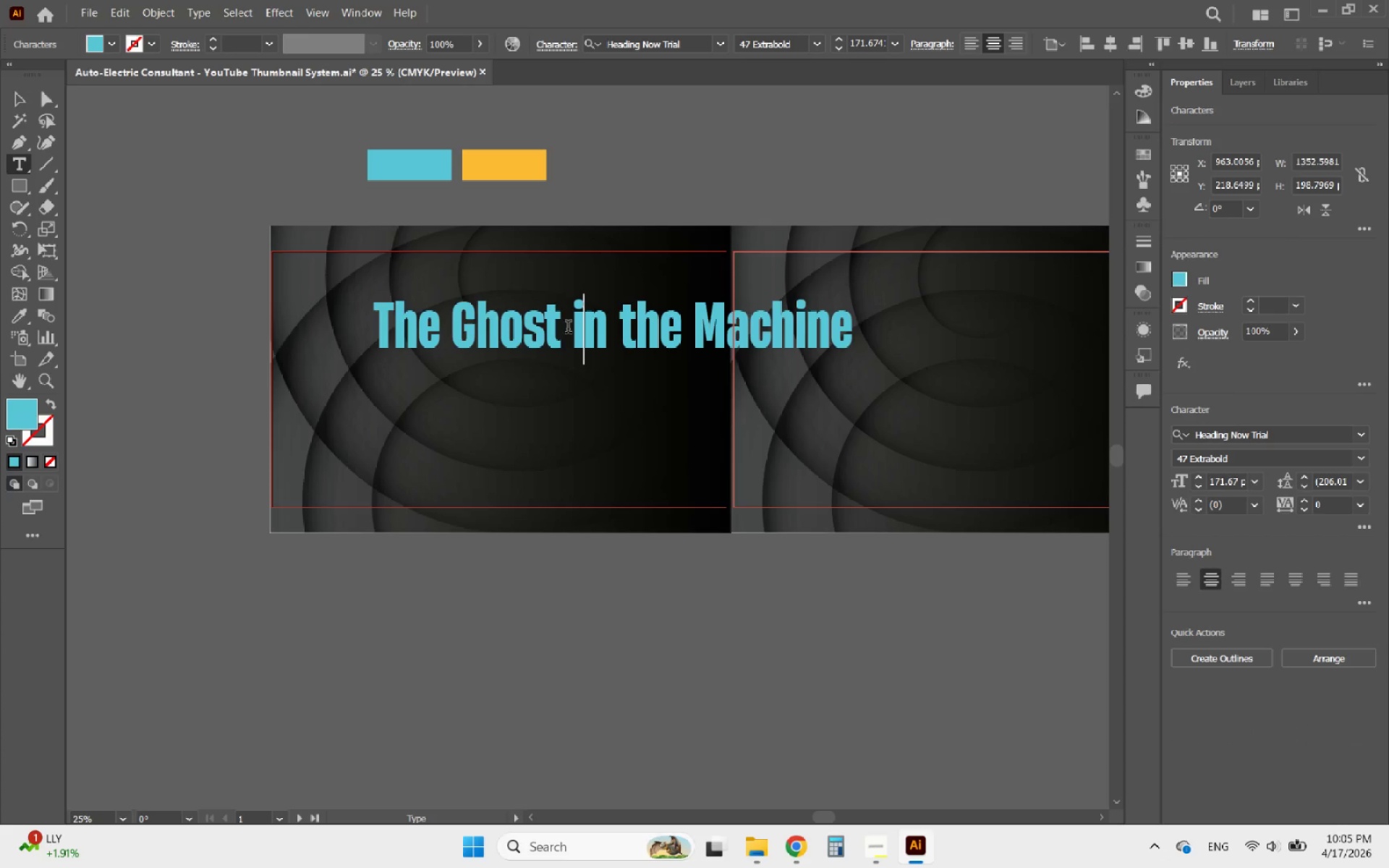 
left_click_drag(start_coordinate=[572, 328], to_coordinate=[684, 347])
 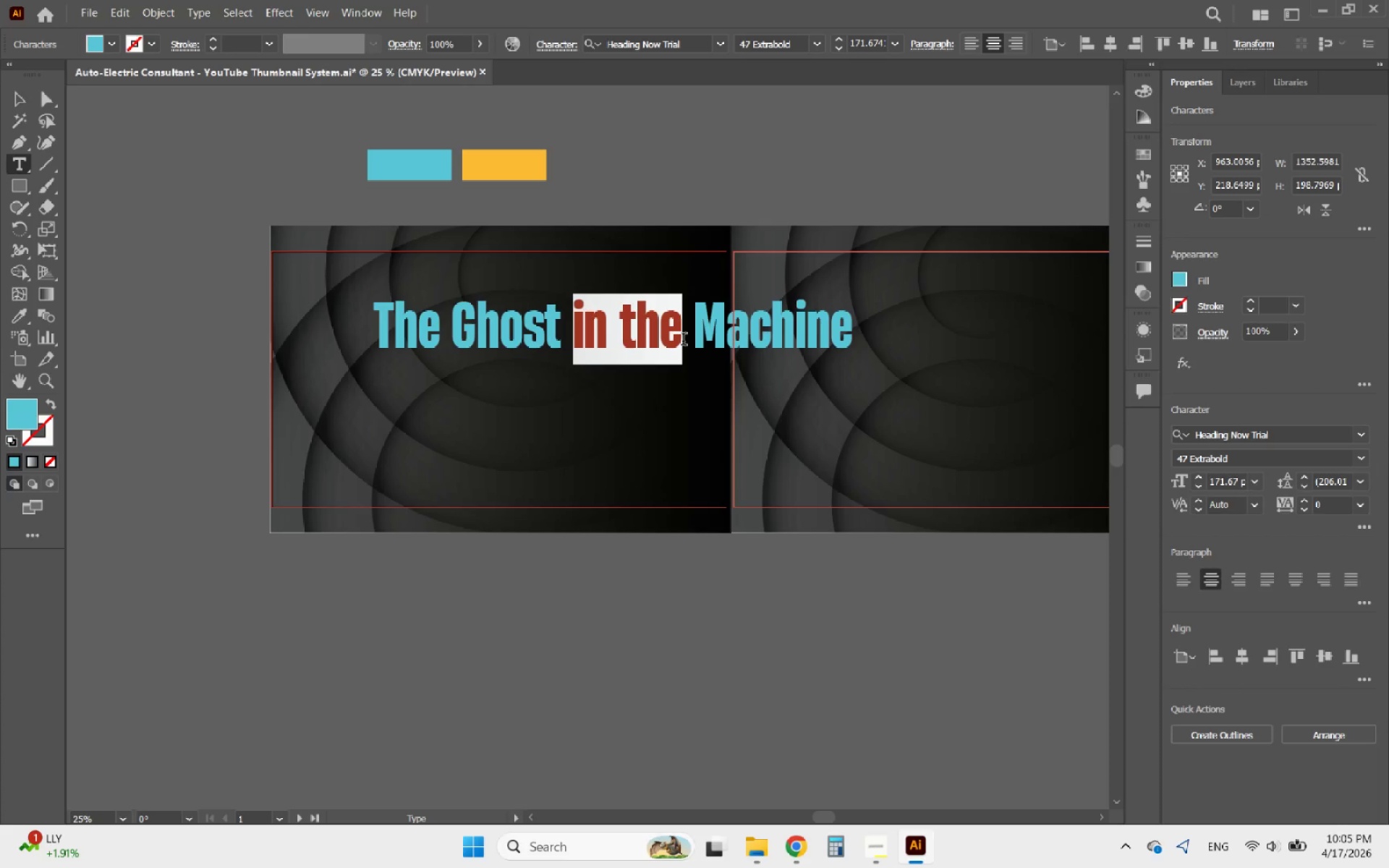 
left_click([613, 340])
 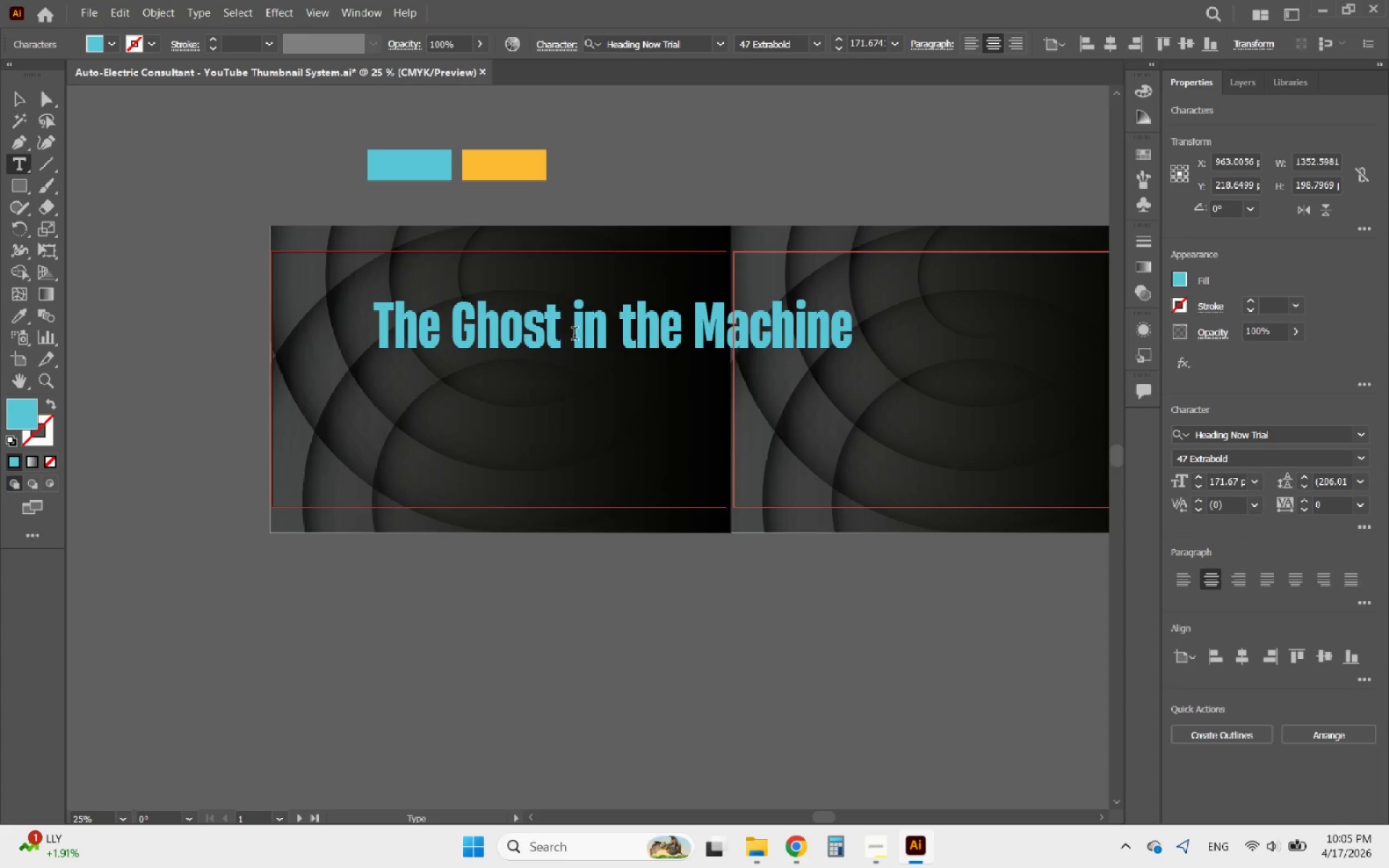 
left_click_drag(start_coordinate=[574, 335], to_coordinate=[956, 403])
 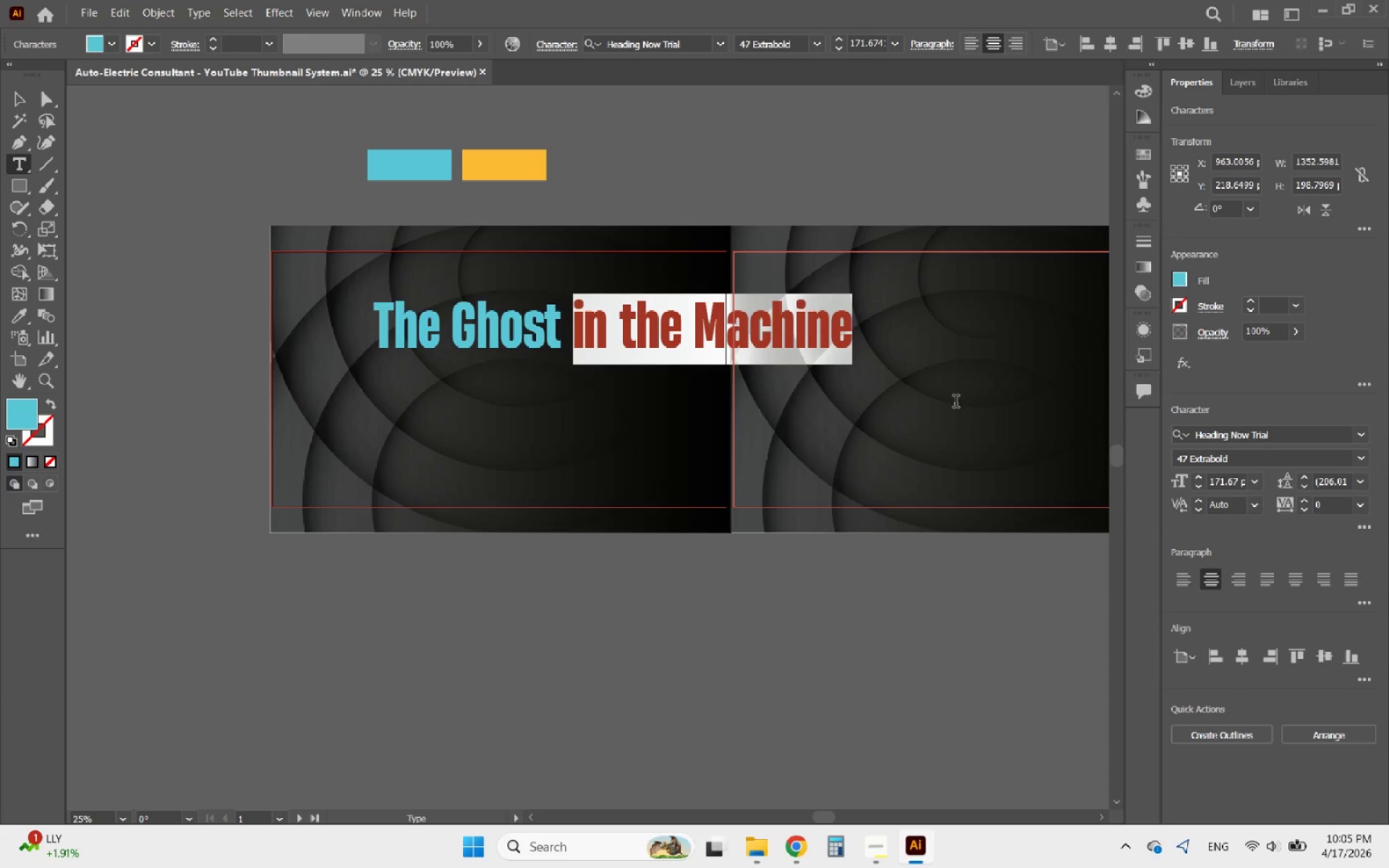 
key(Control+X)
 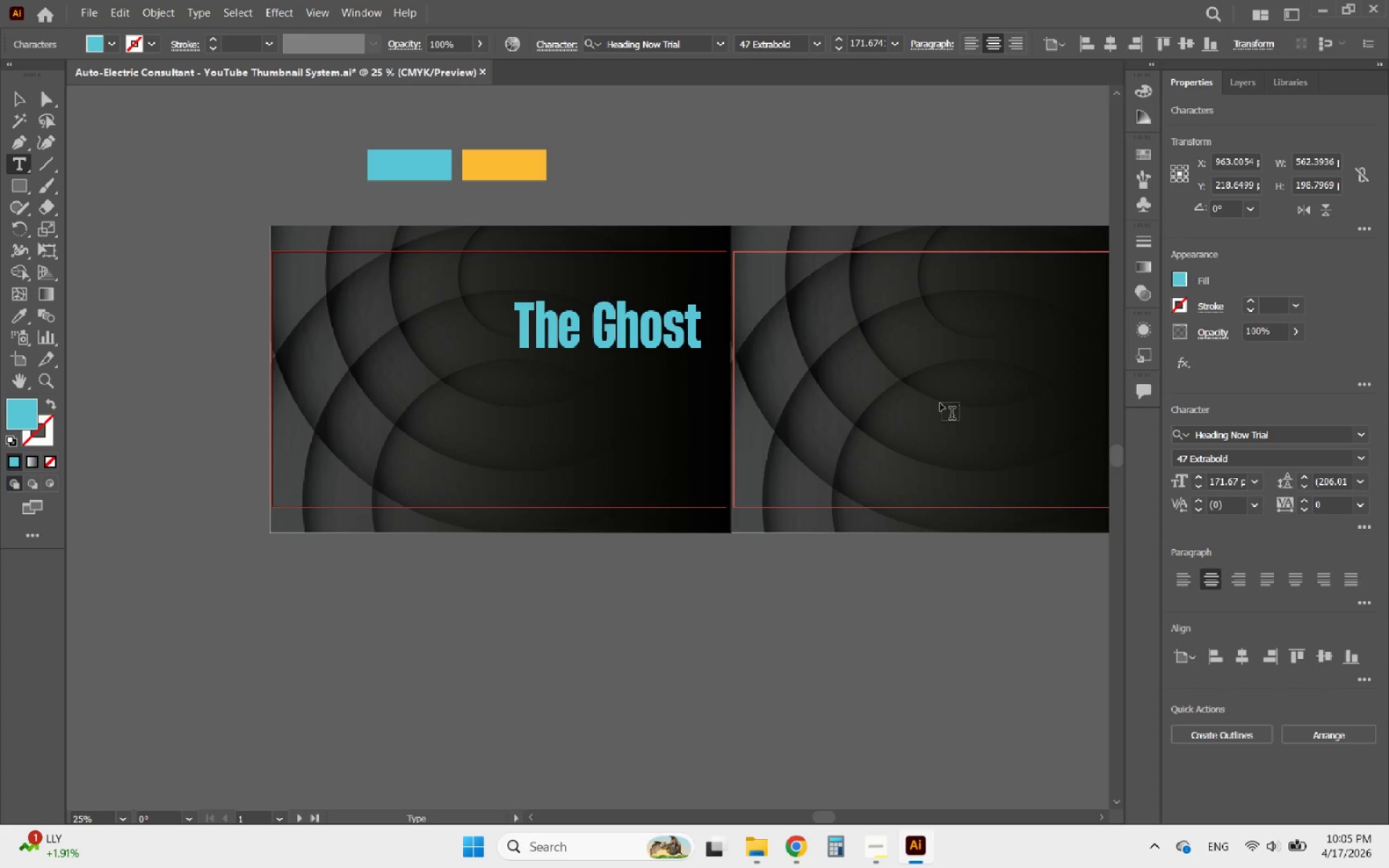 
key(Backspace)
 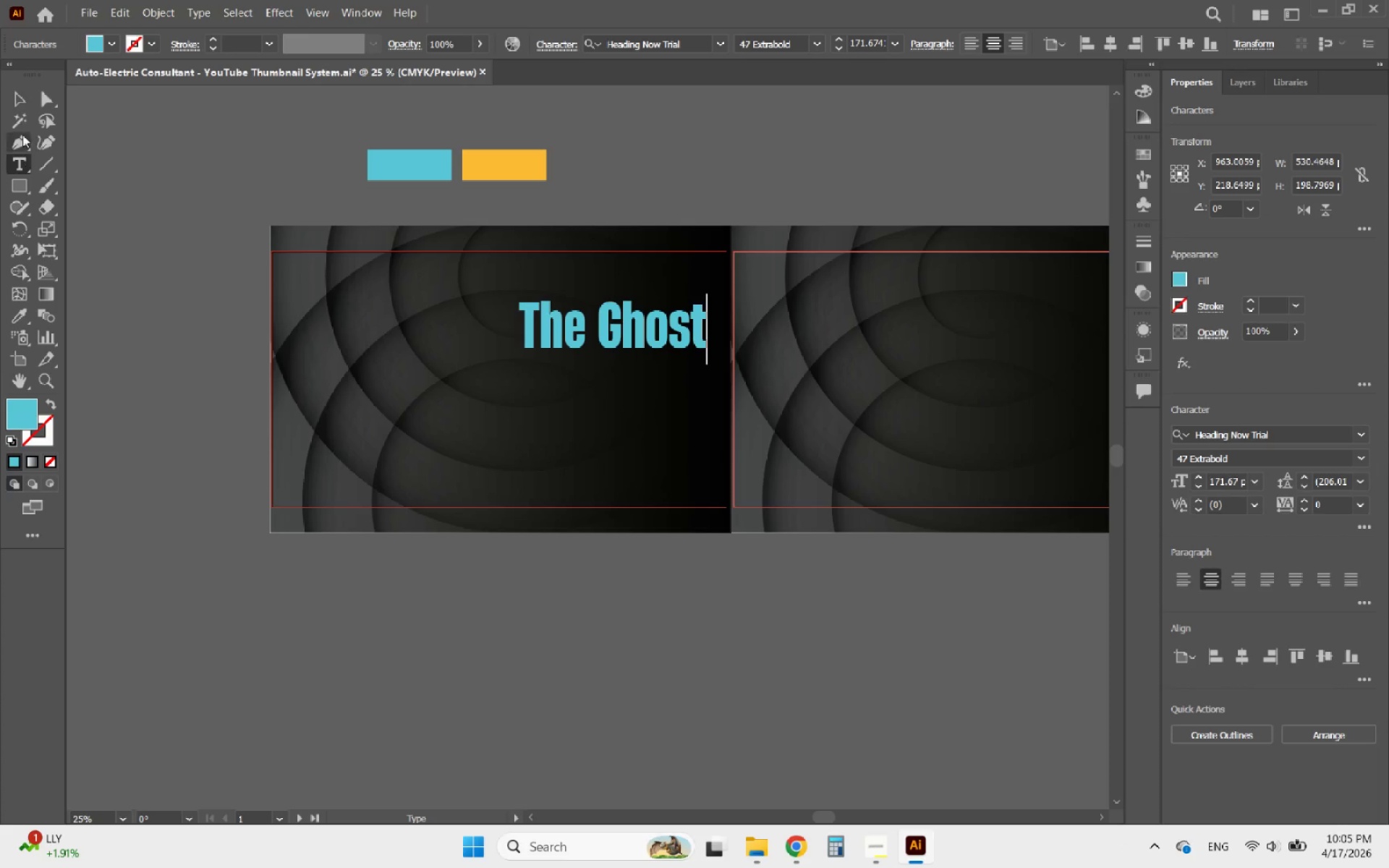 
left_click([23, 92])
 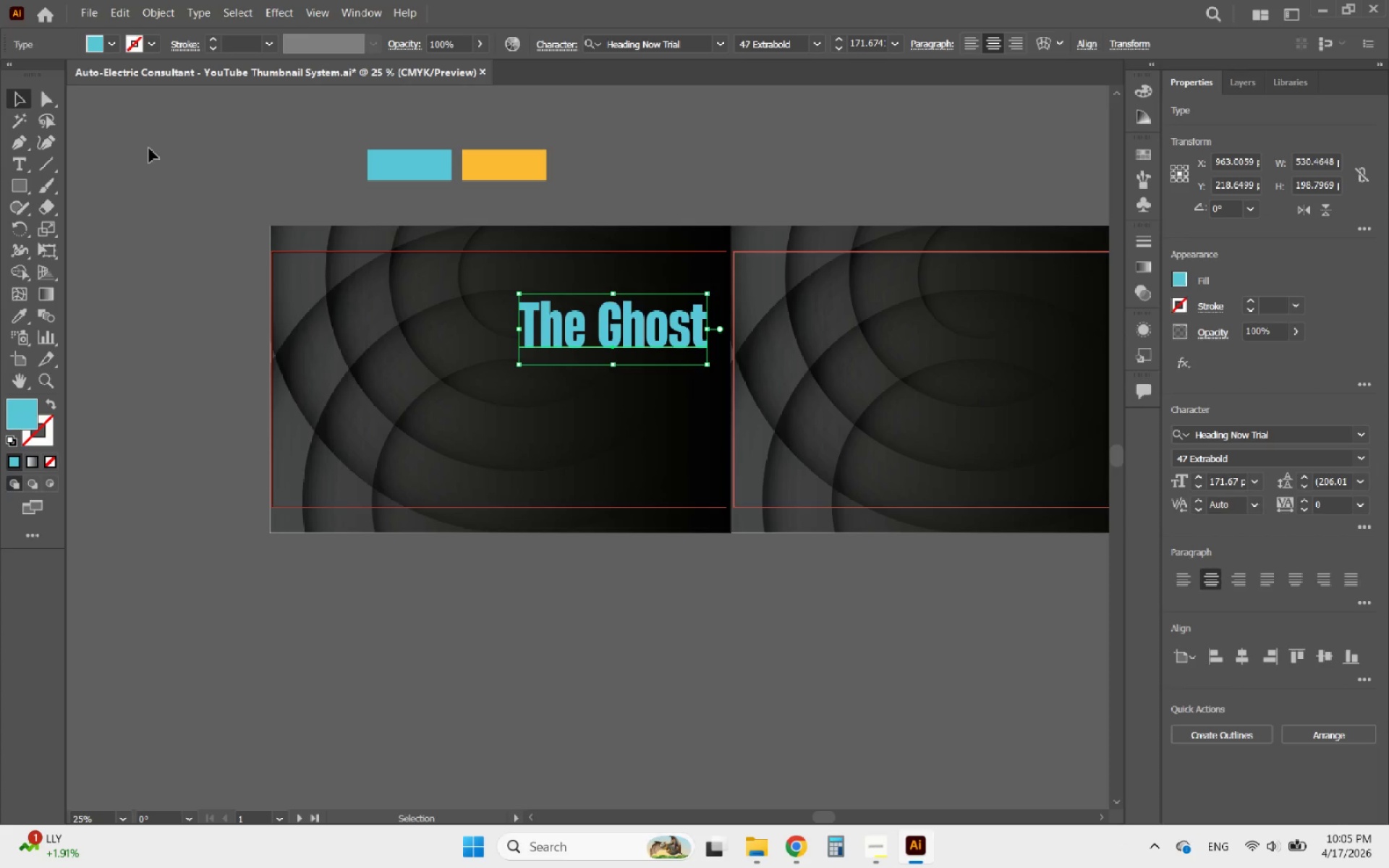 
left_click([149, 148])
 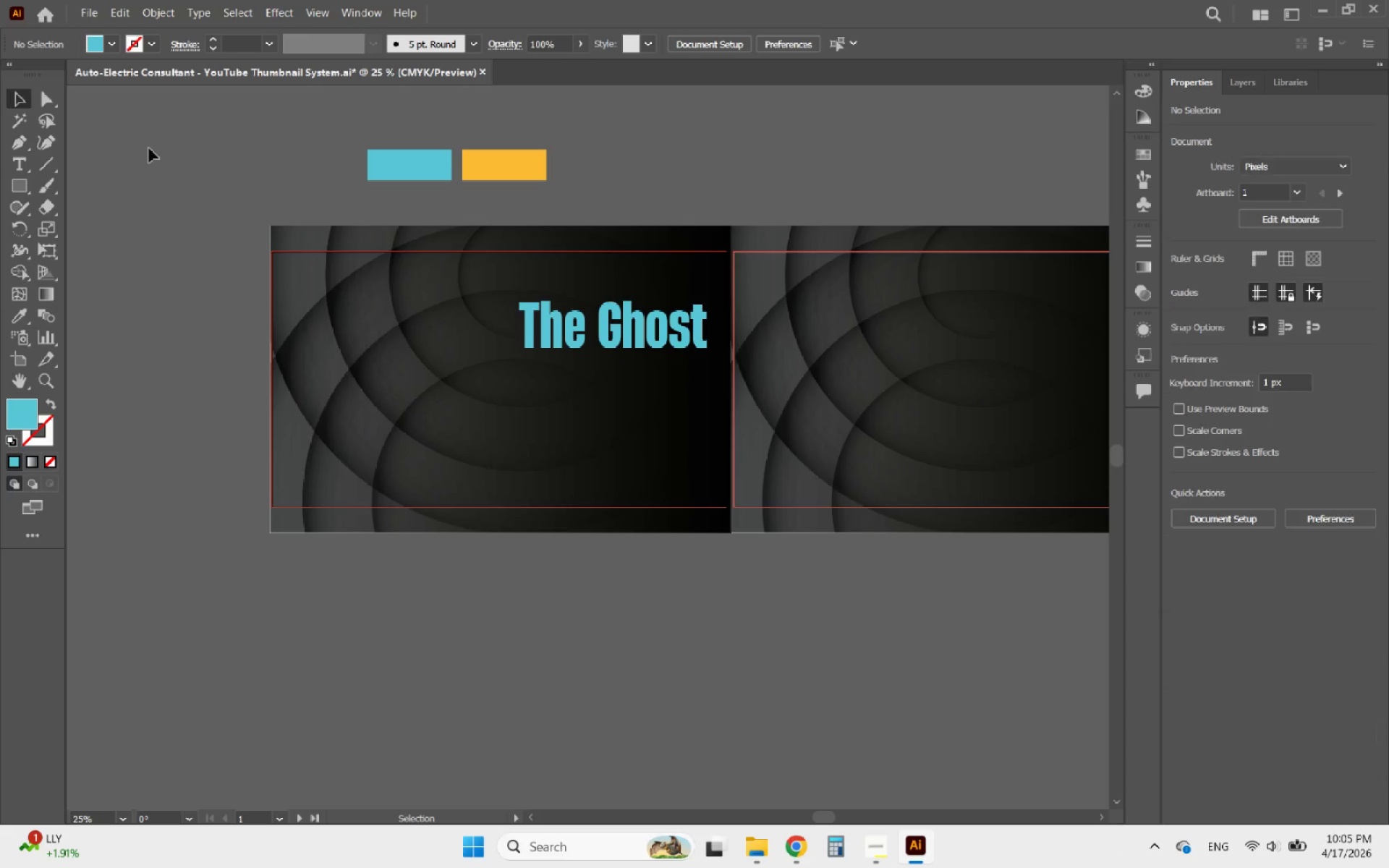 
key(Control+V)
 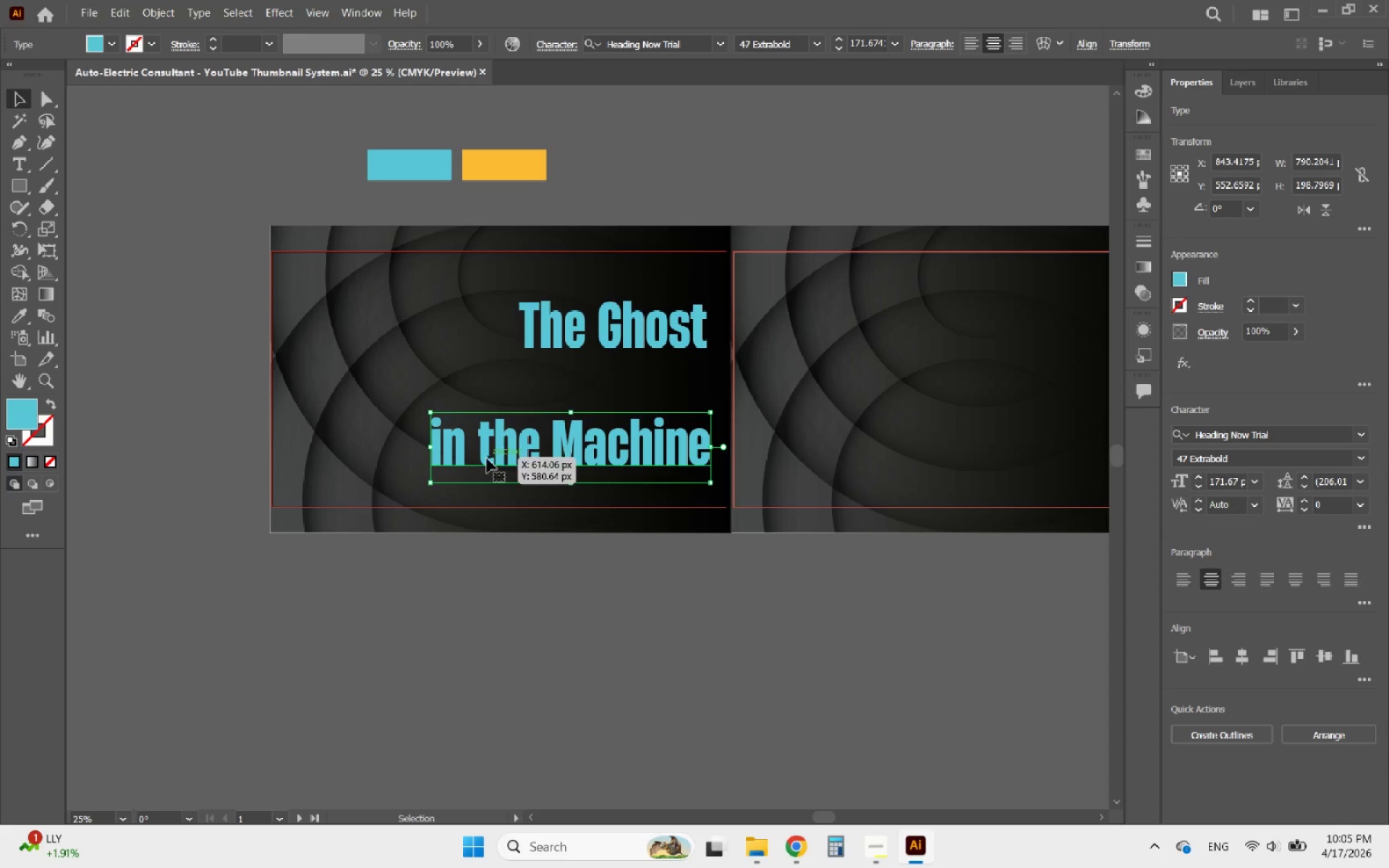 
double_click([480, 446])
 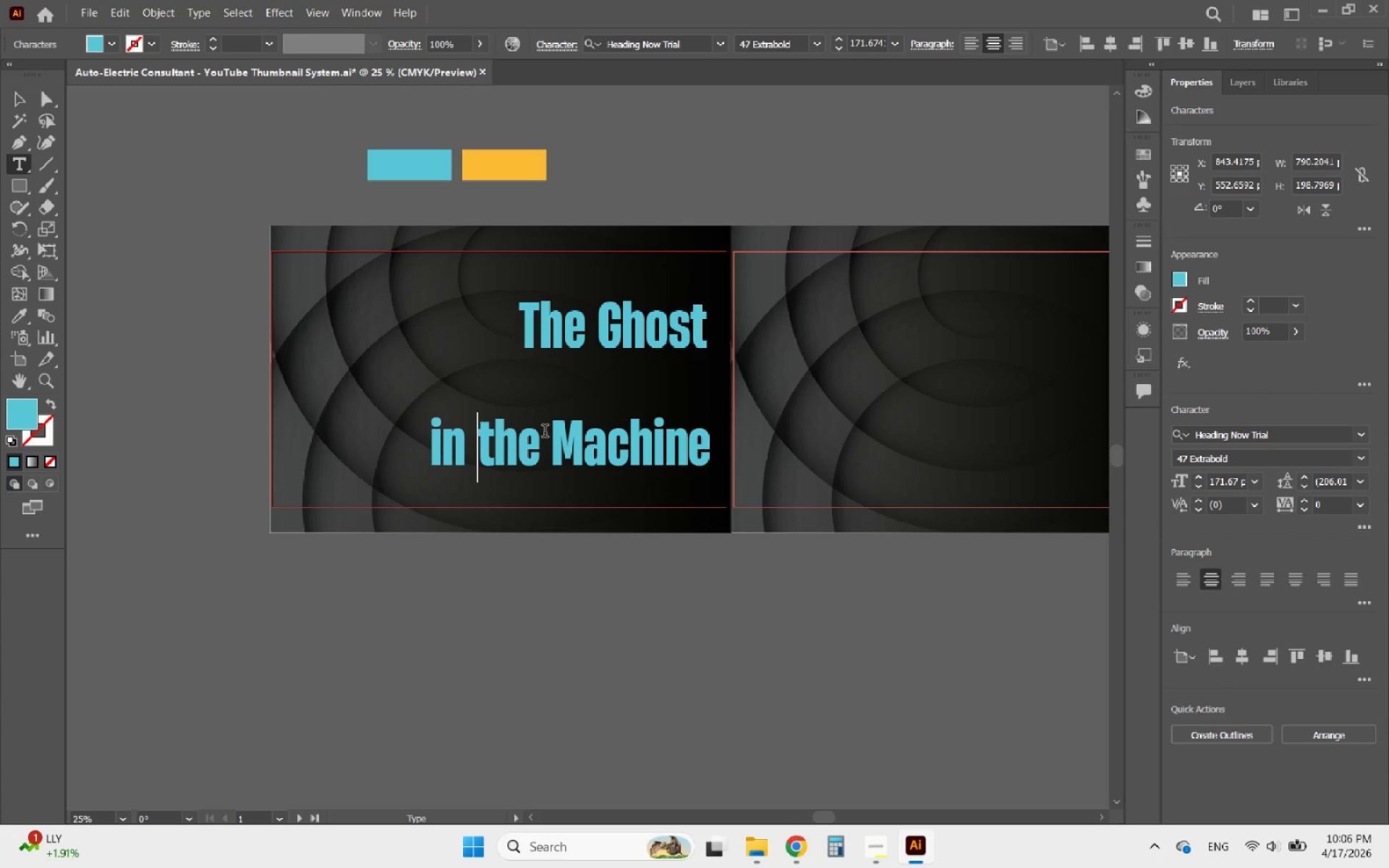 
left_click_drag(start_coordinate=[553, 433], to_coordinate=[757, 464])
 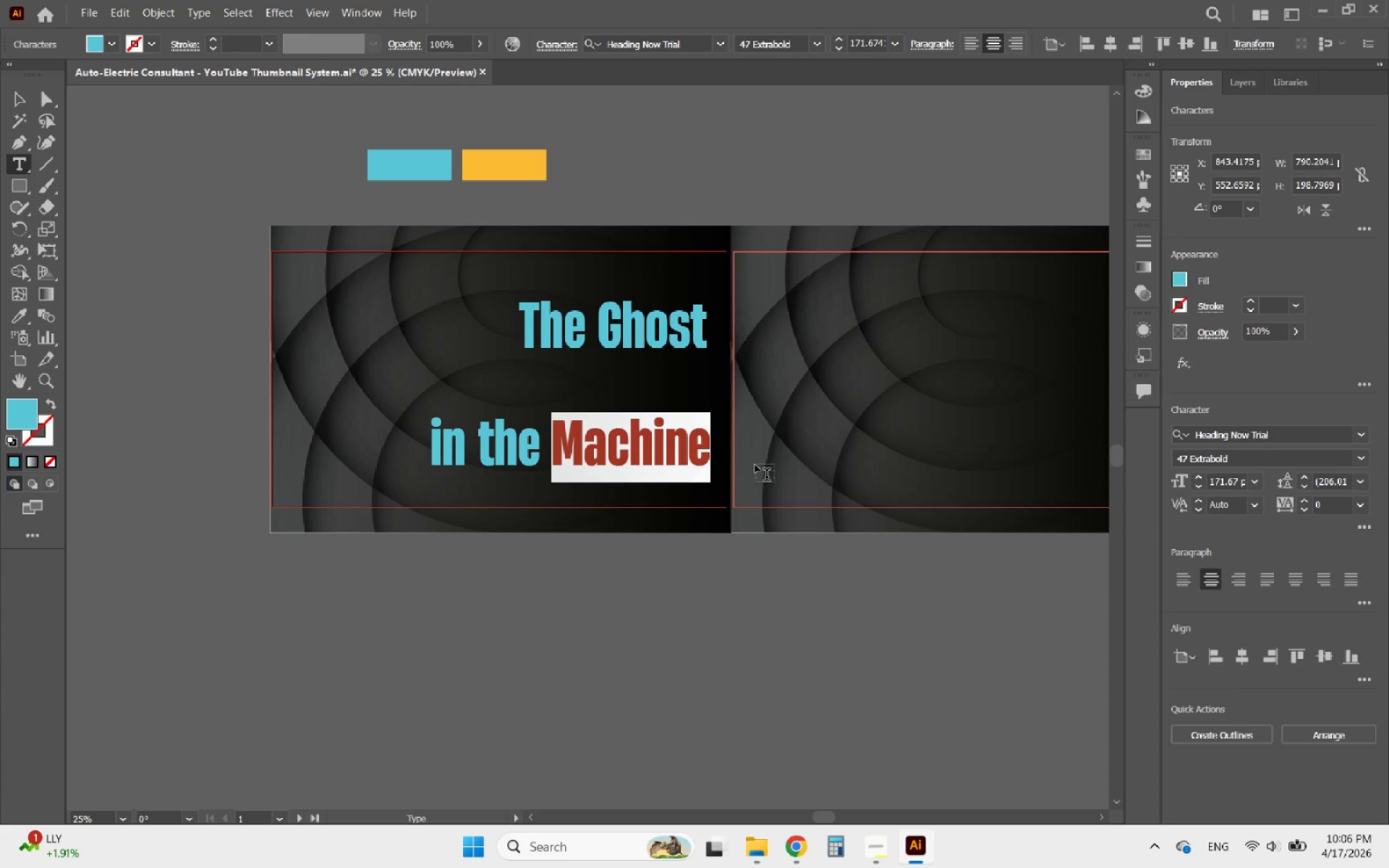 
key(Control+X)
 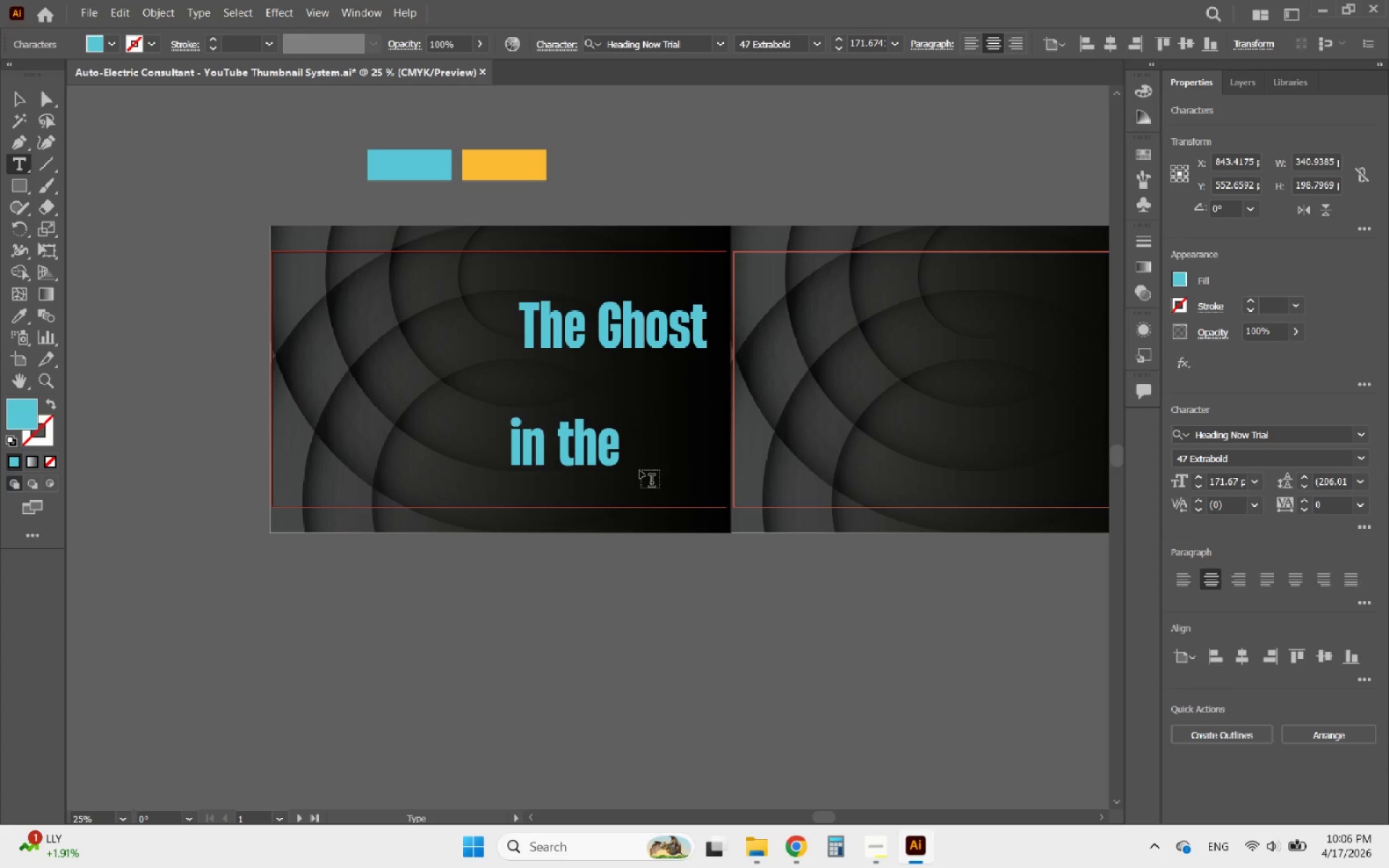 
key(Backspace)
 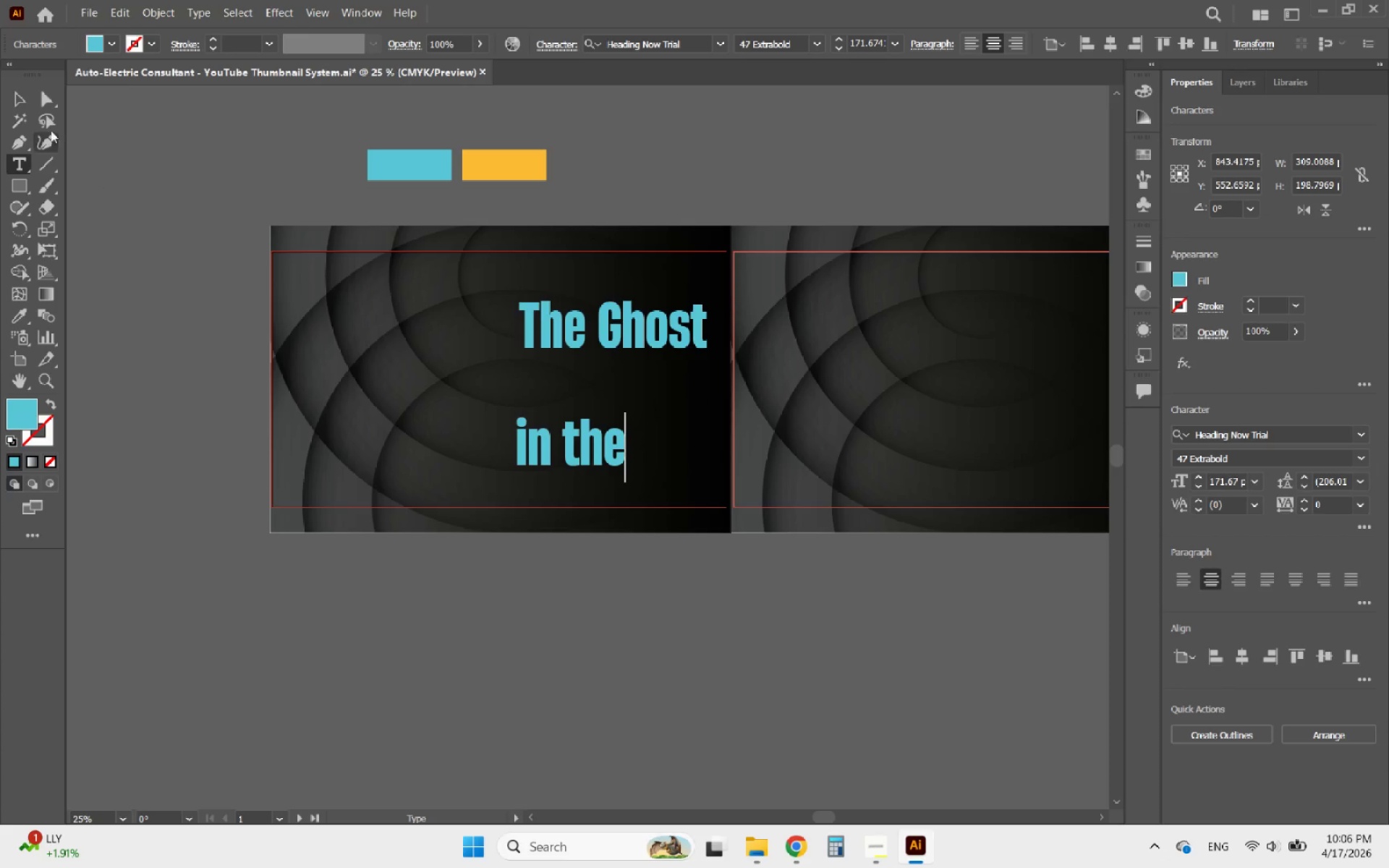 
left_click([22, 102])
 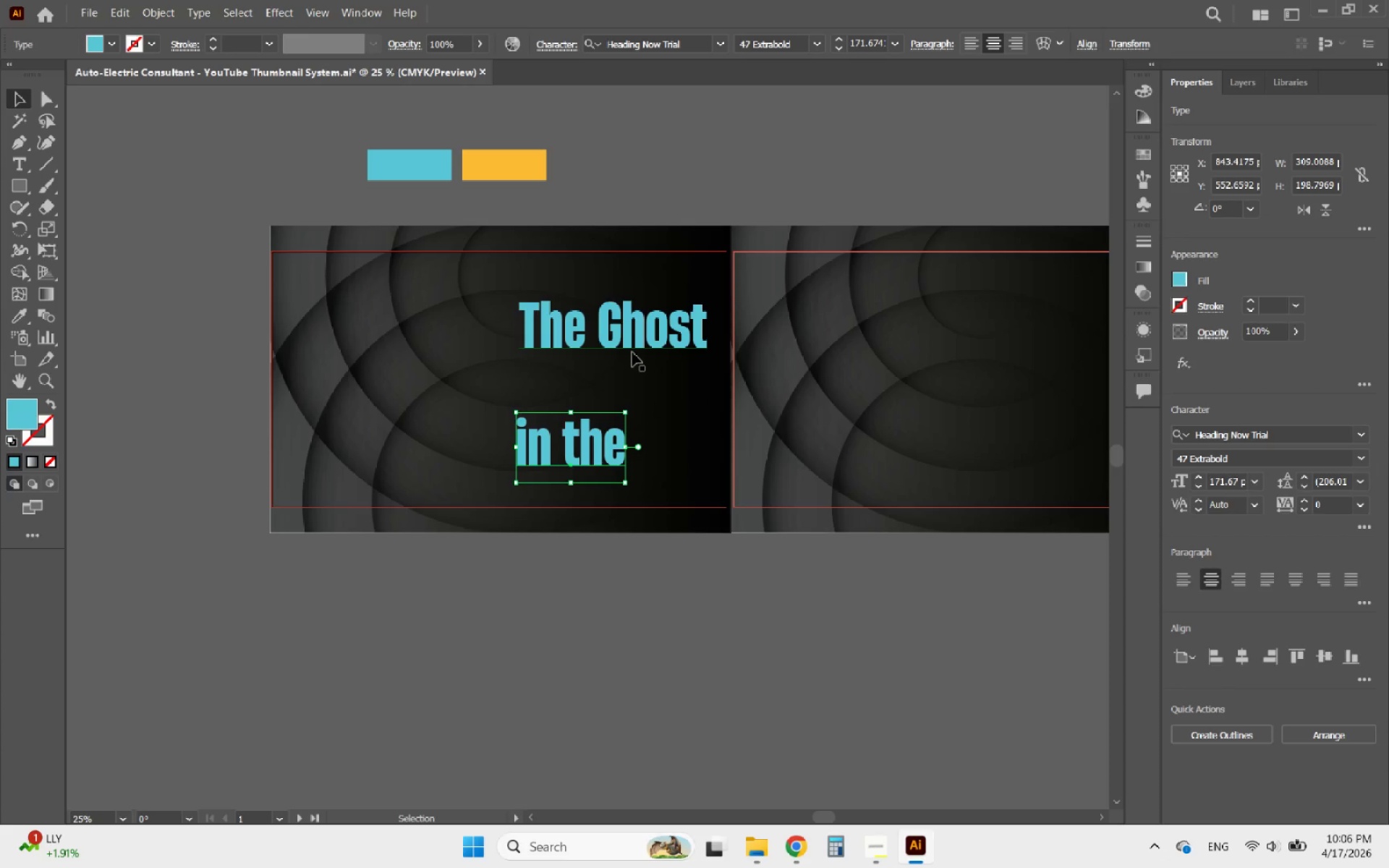 
hold_key(key=ShiftLeft, duration=0.42)
left_click([625, 336])
 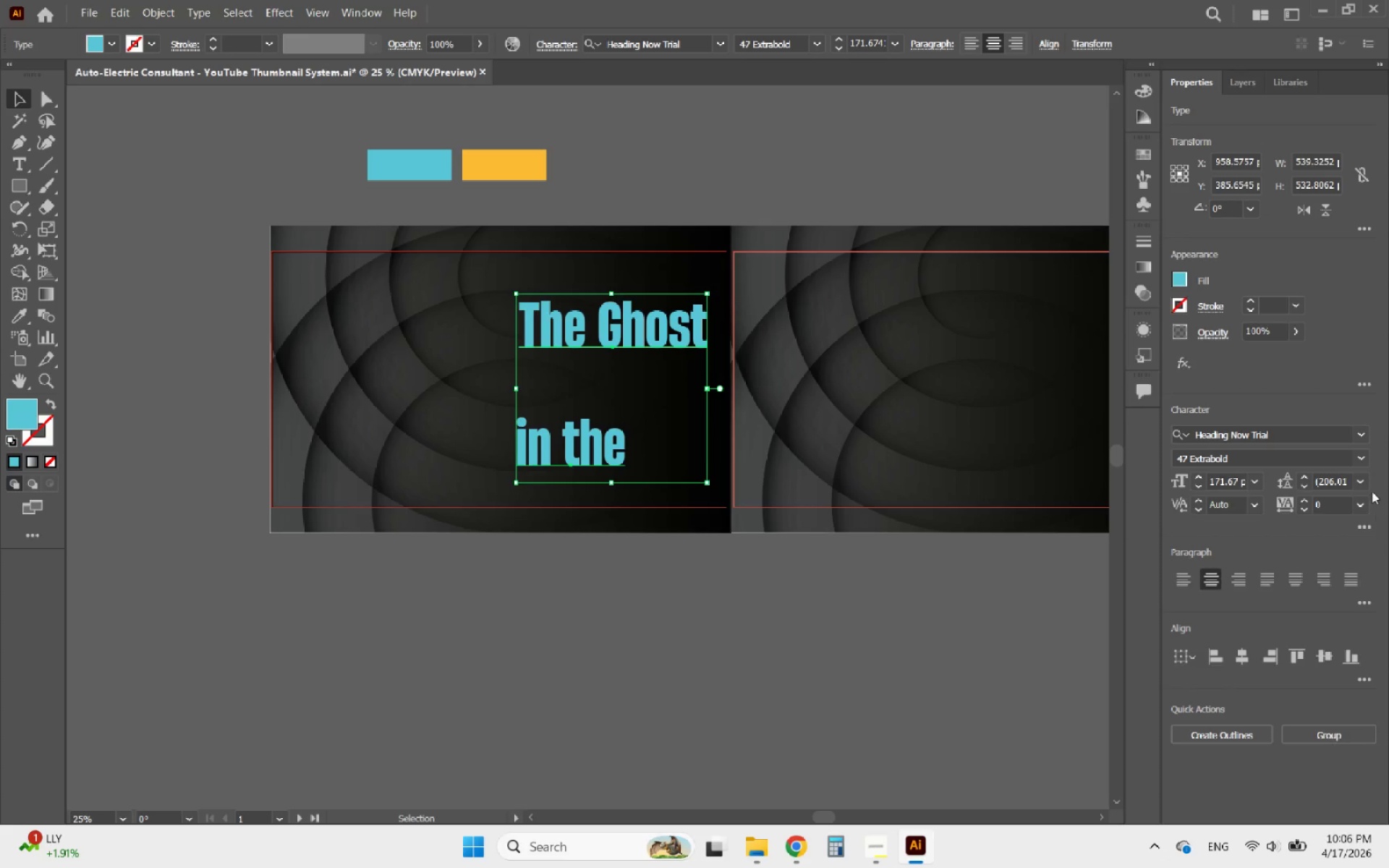 
left_click([1356, 456])
 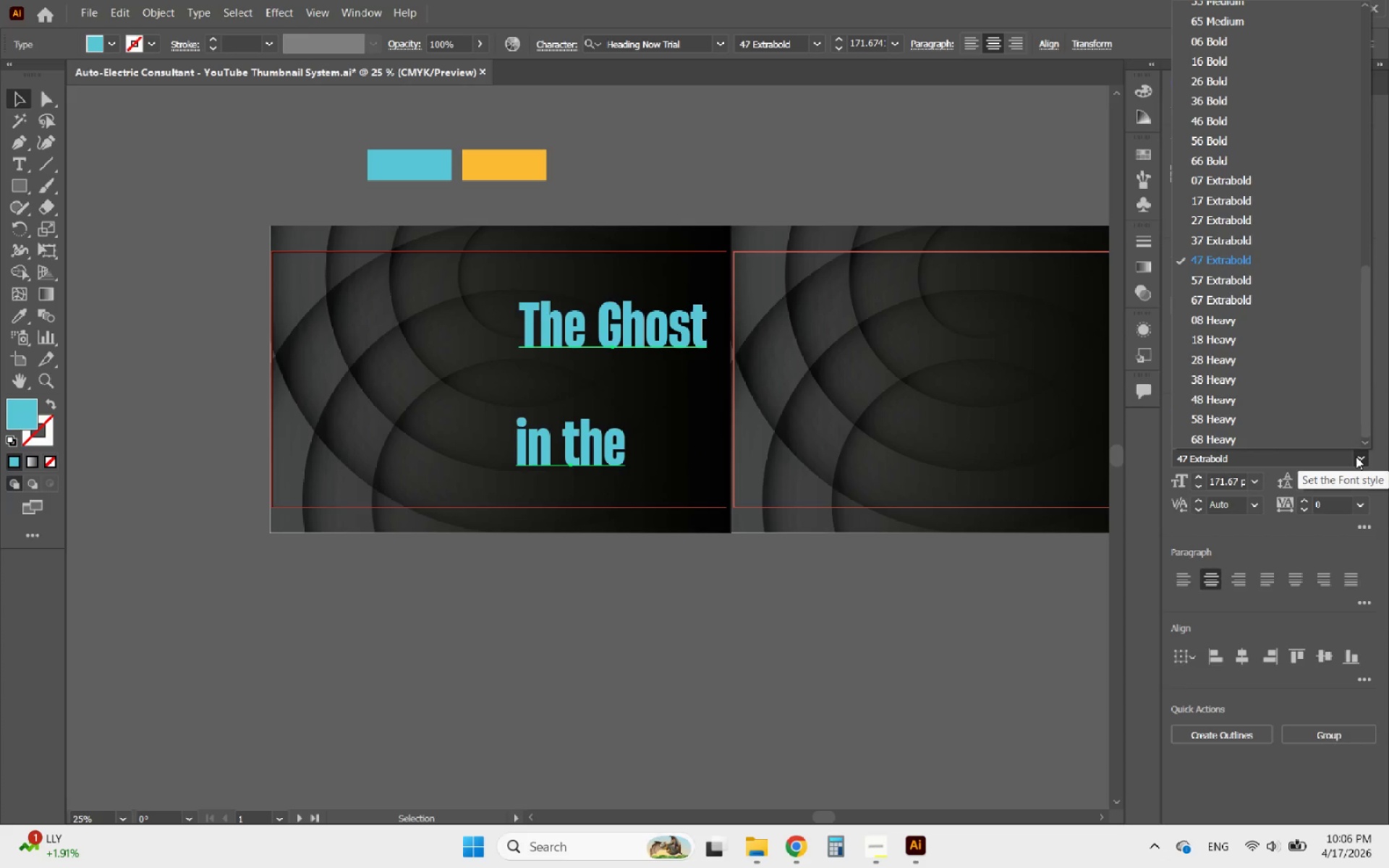 
left_click([1356, 456])
 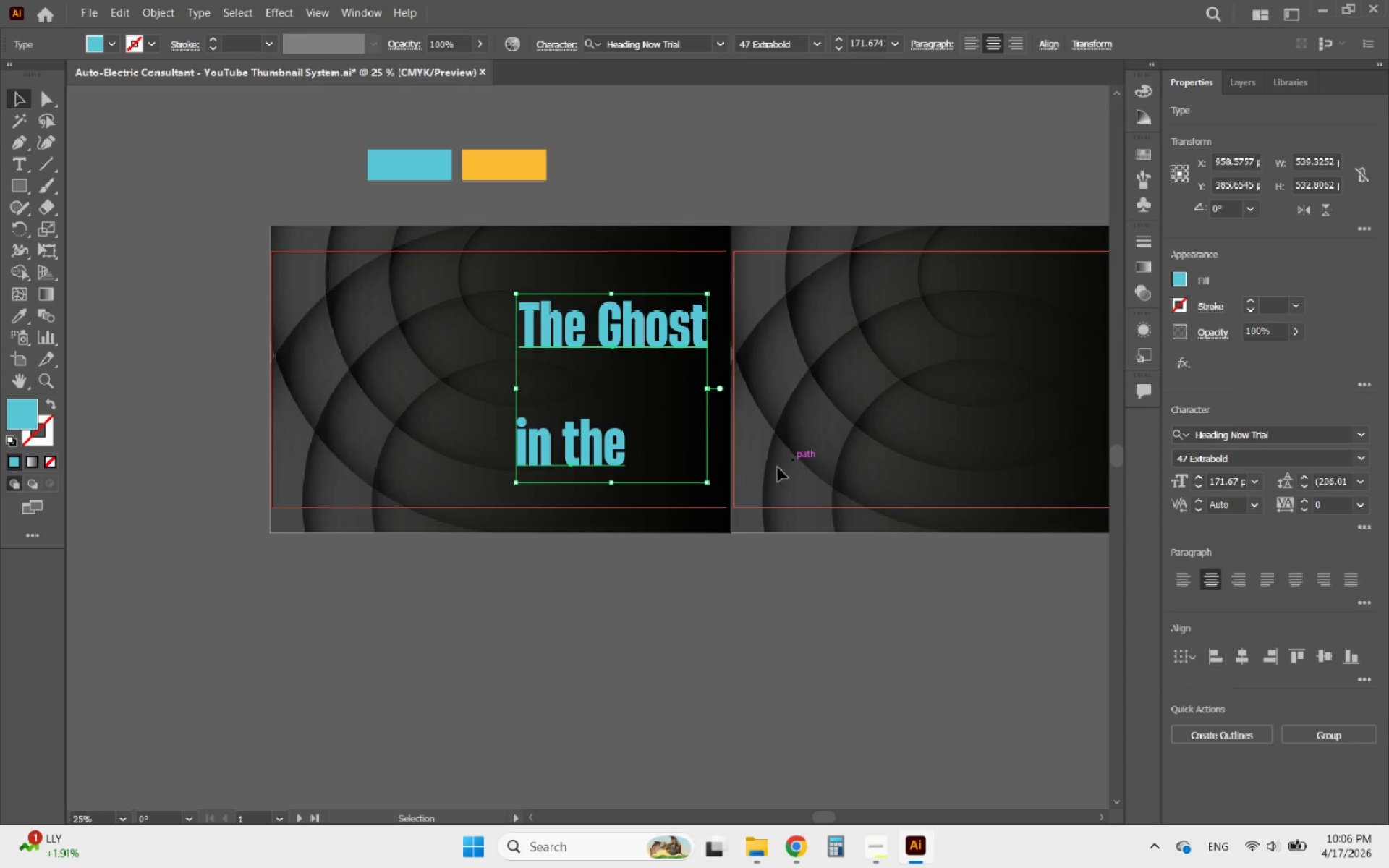 
left_click([726, 585])
 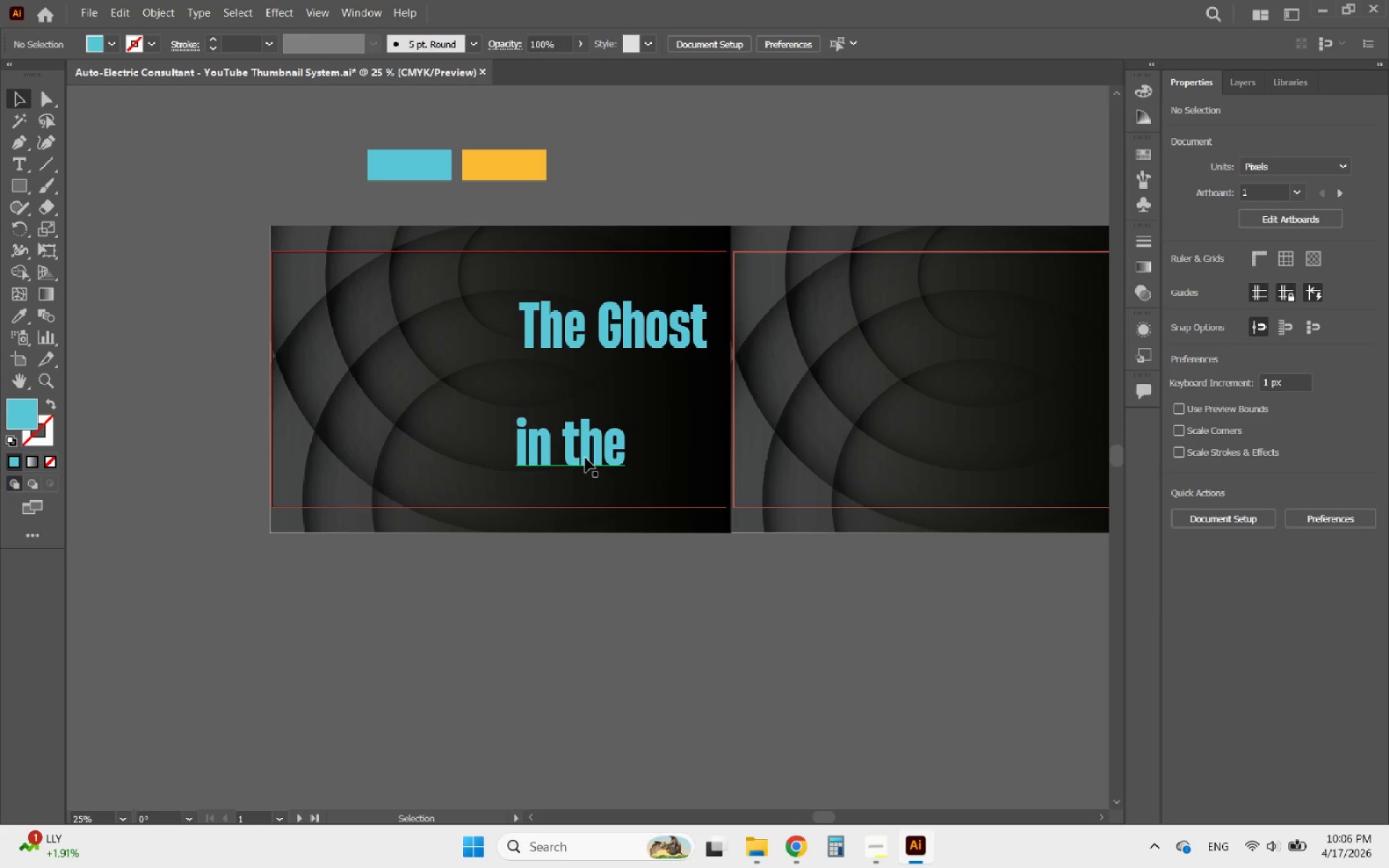 
left_click([585, 458])
 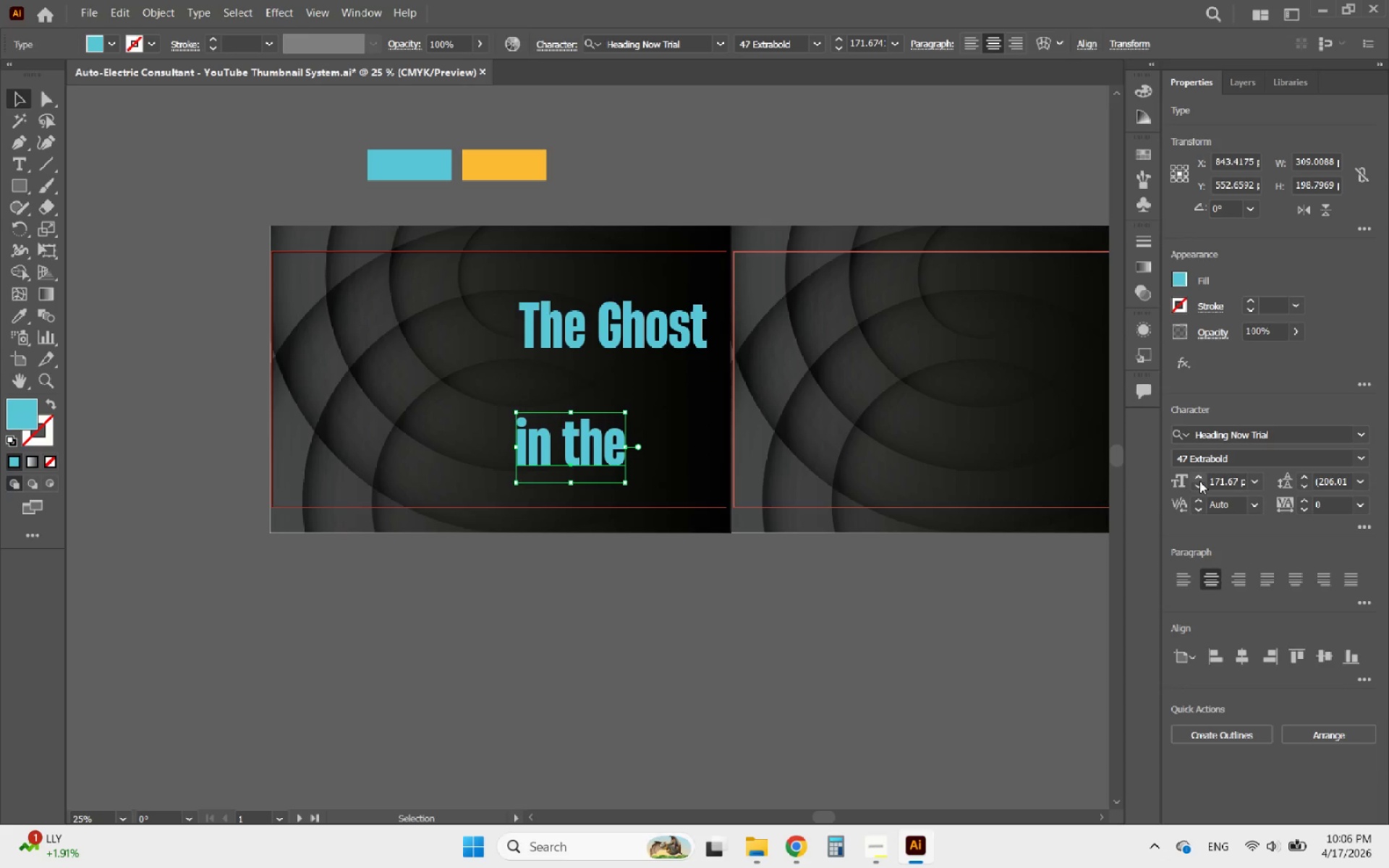 
double_click([1198, 487])
 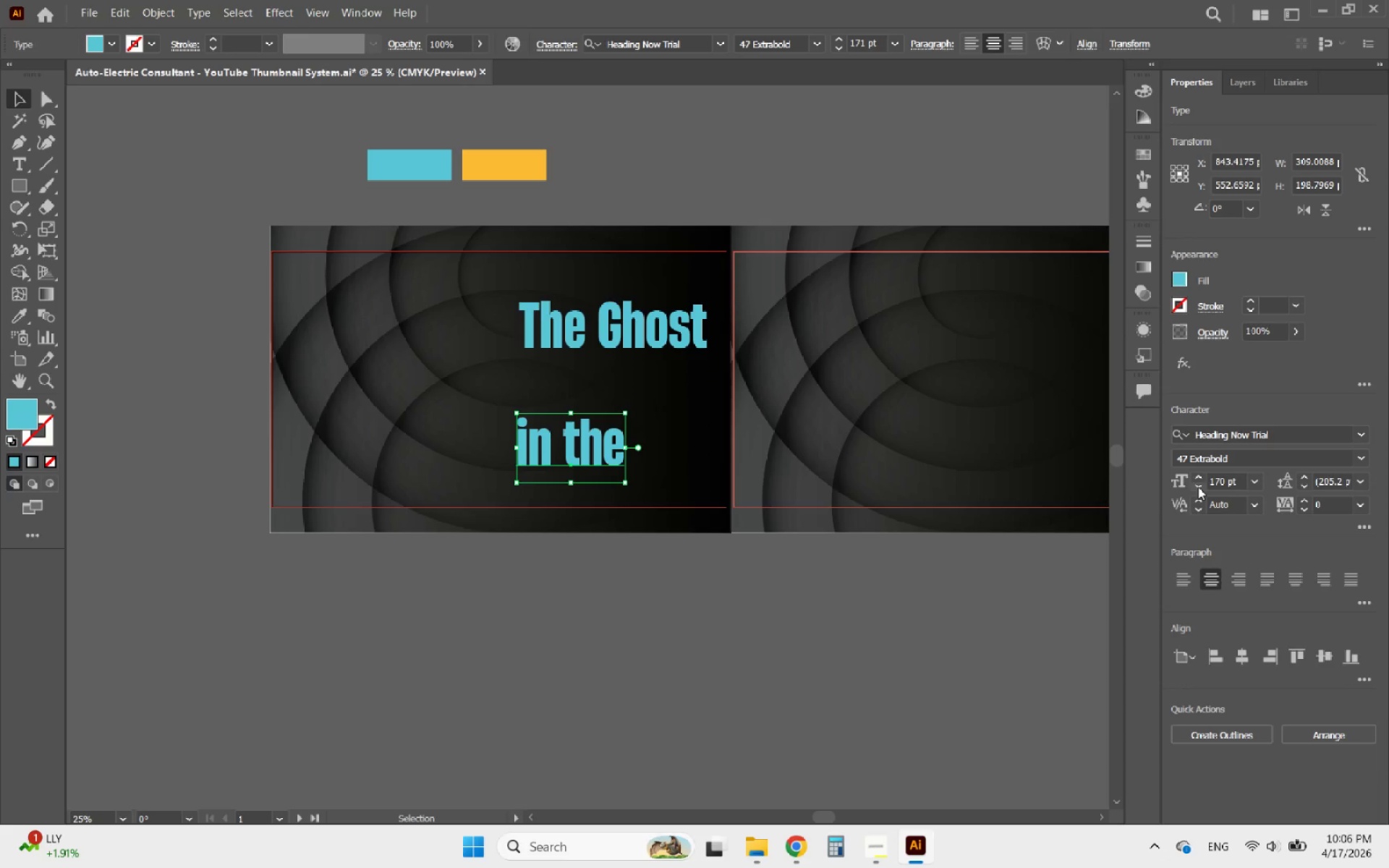 
triple_click([1198, 487])
 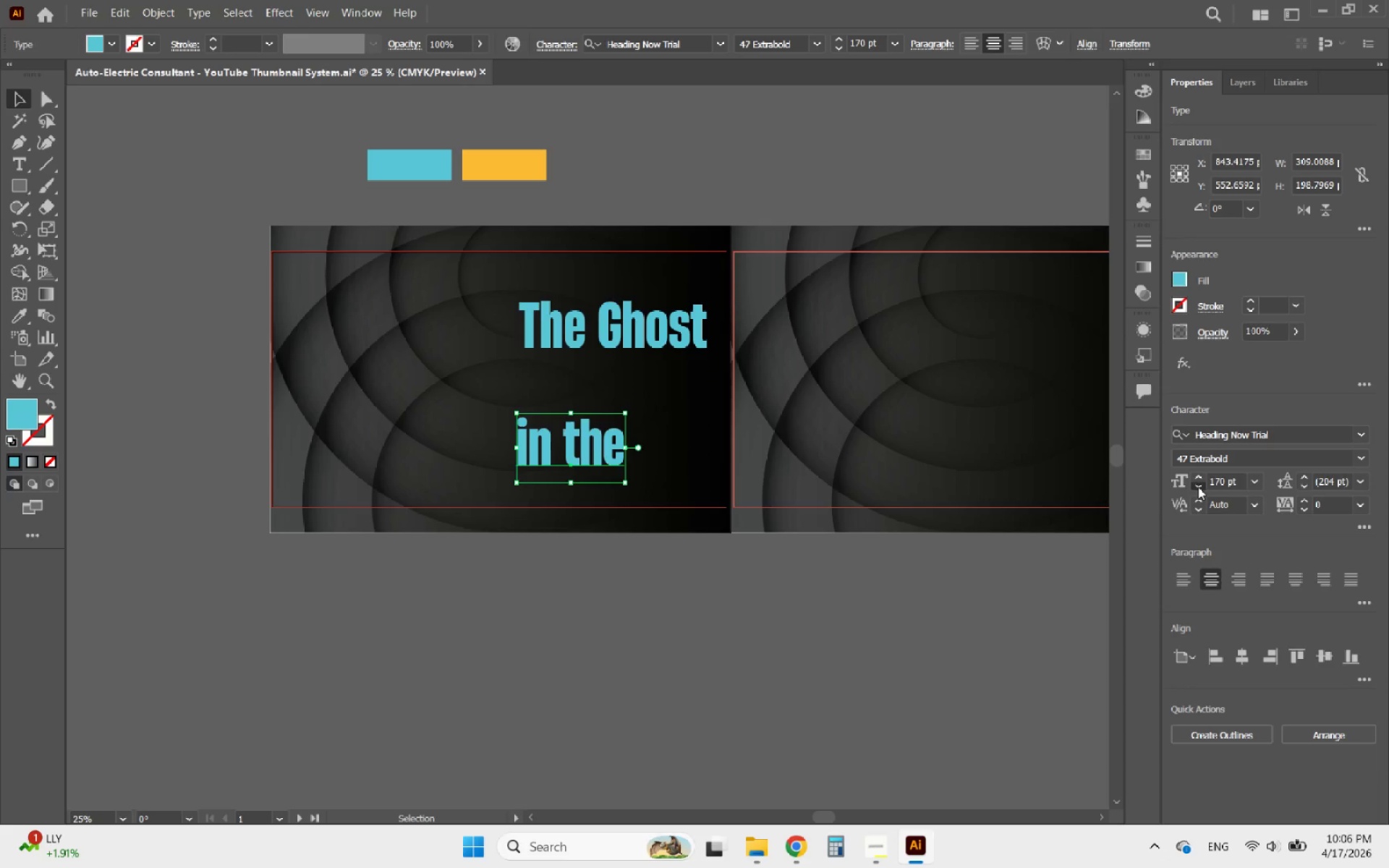 
triple_click([1198, 487])
 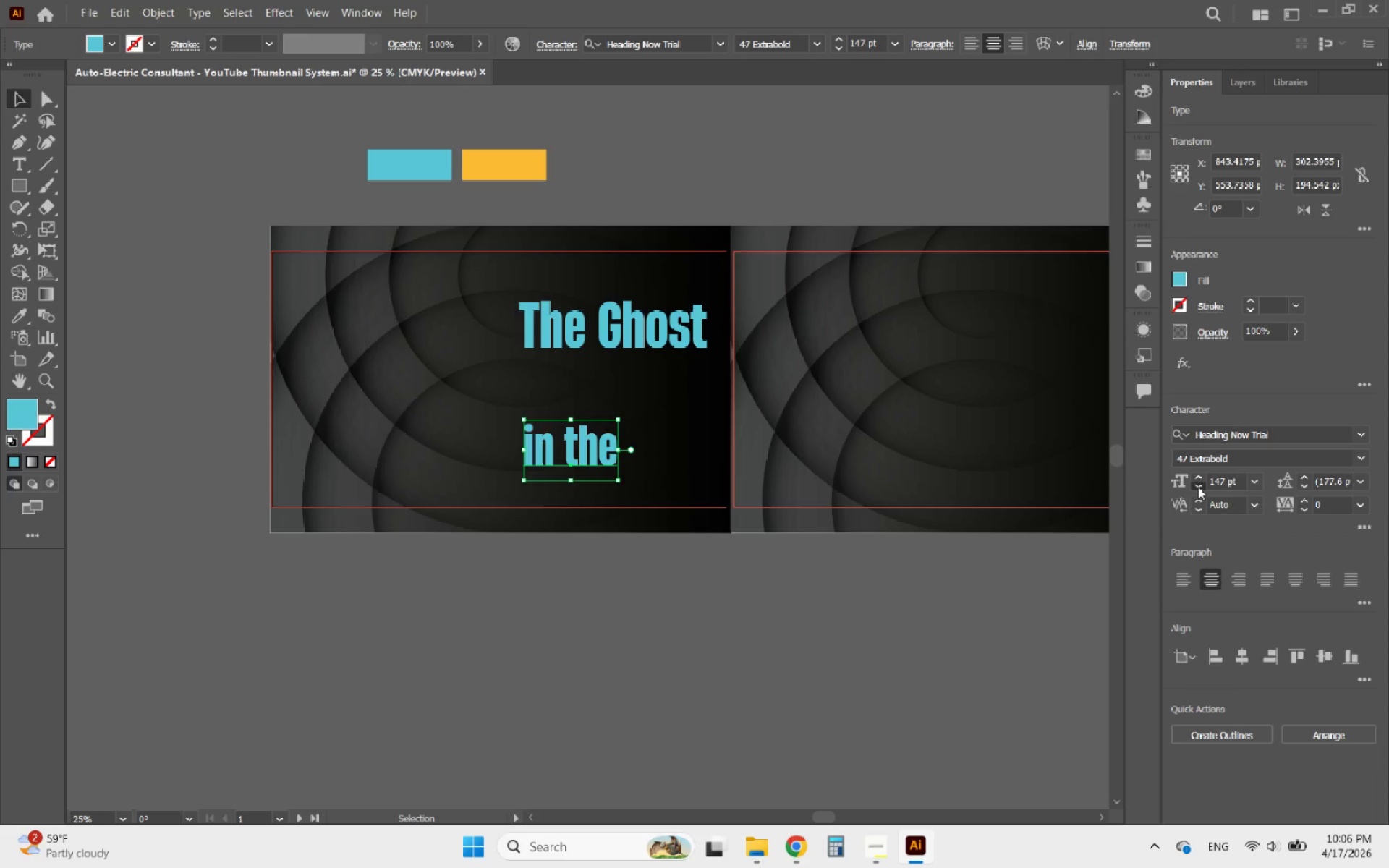 
triple_click([1198, 487])
 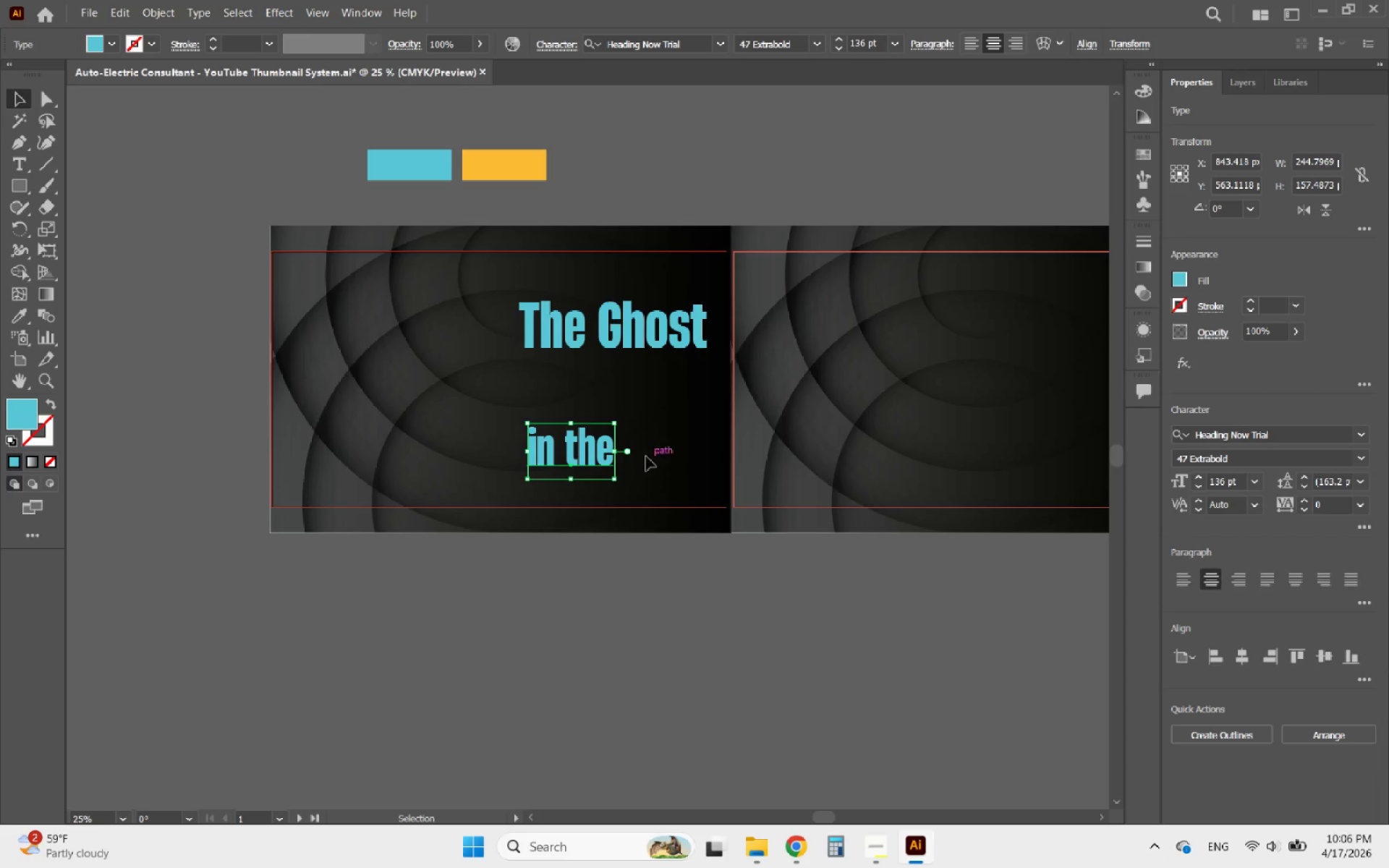 
left_click_drag(start_coordinate=[610, 457], to_coordinate=[708, 380])
 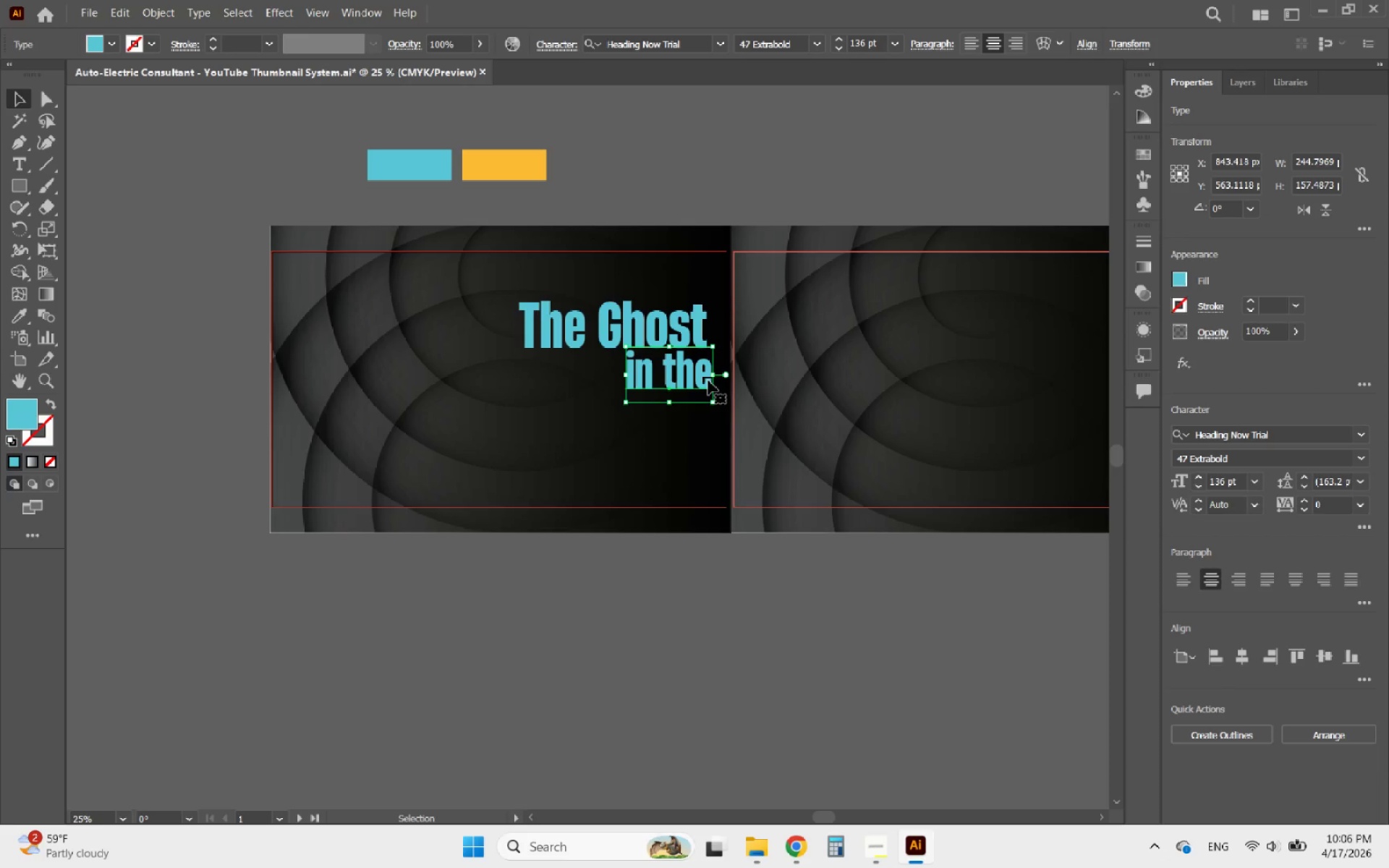 
left_click([708, 380])
 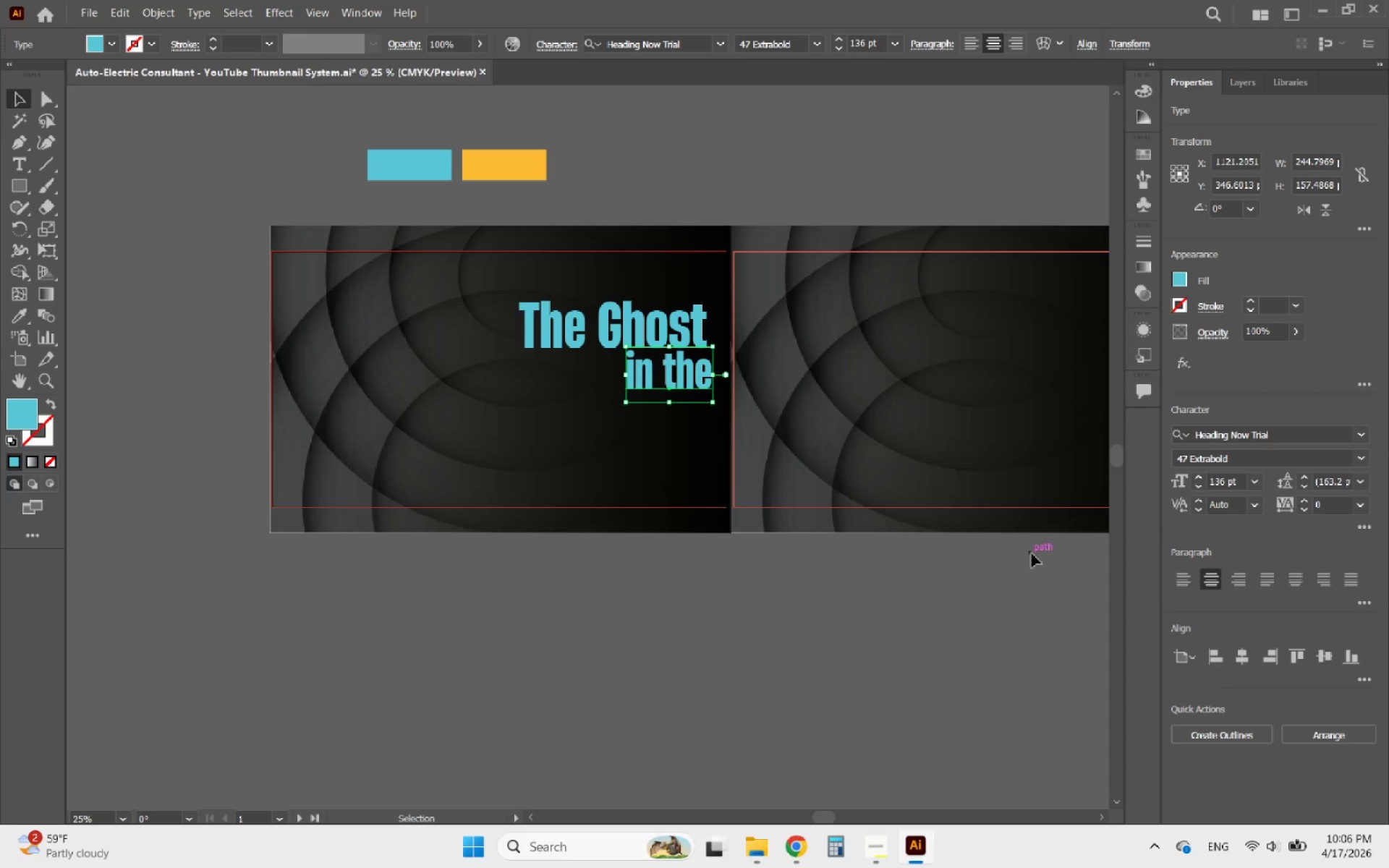 
scroll: coordinate [1032, 553], scroll_direction: down, amount: 1.0
 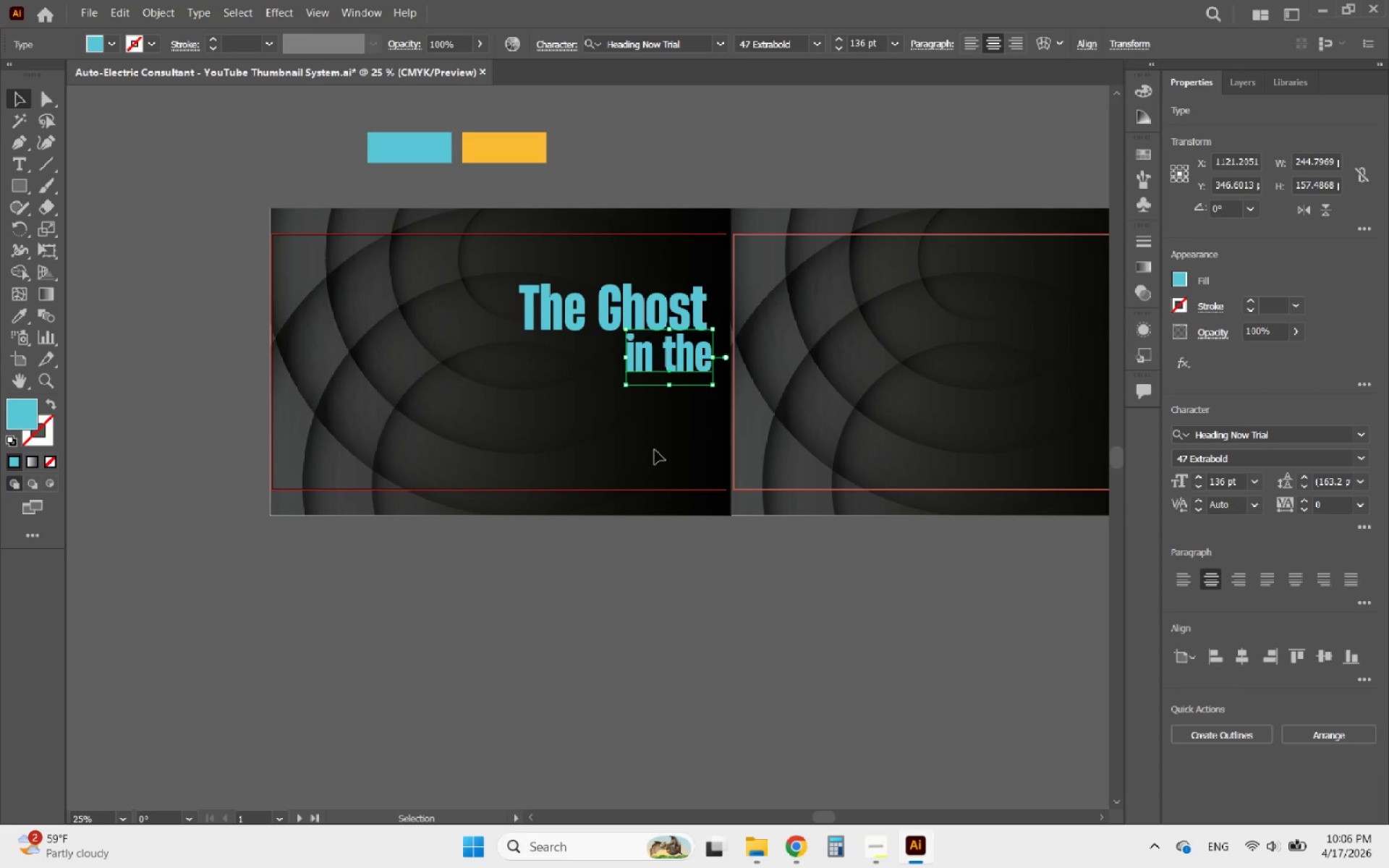 
left_click([579, 562])
 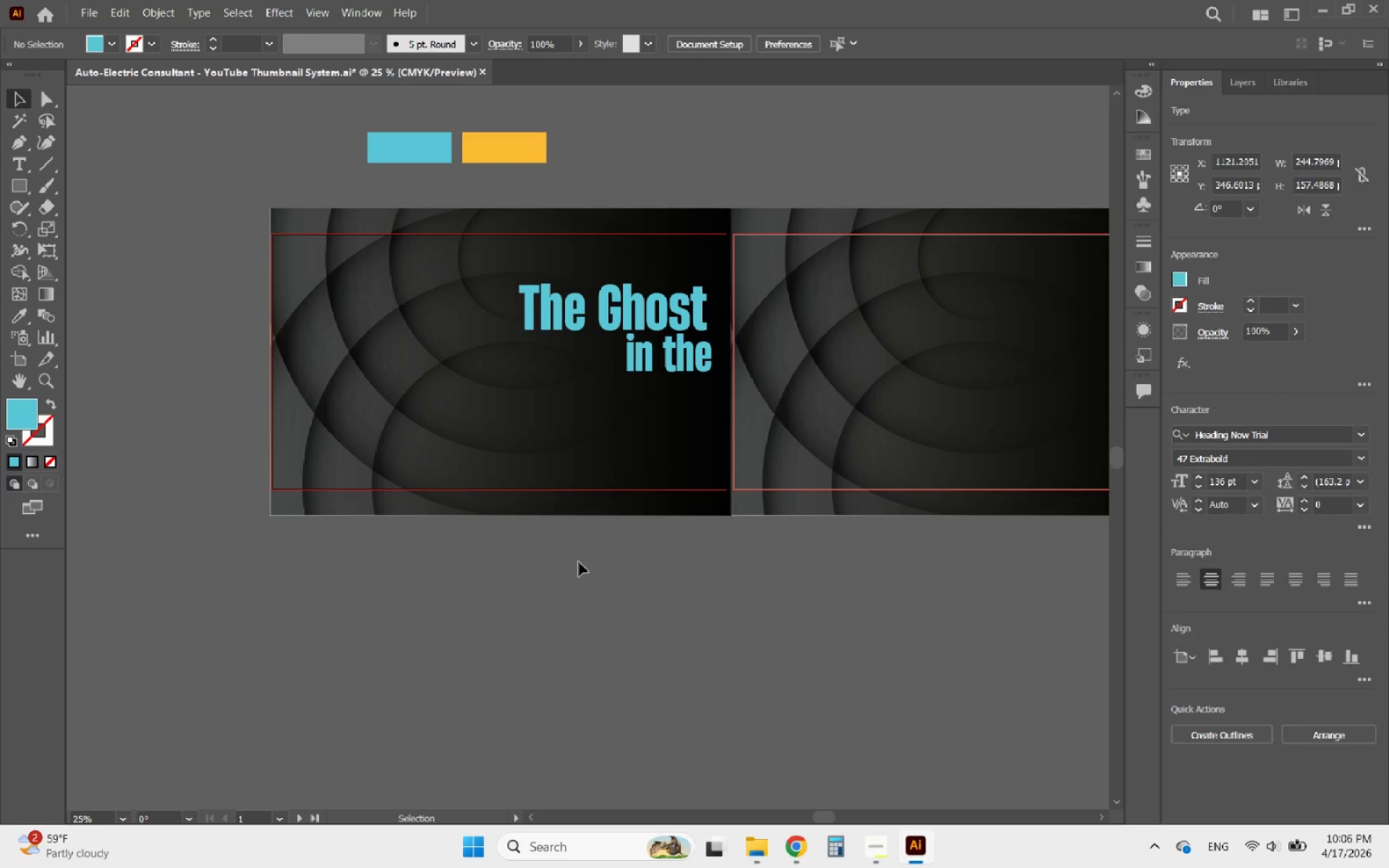 
key(Control+V)
 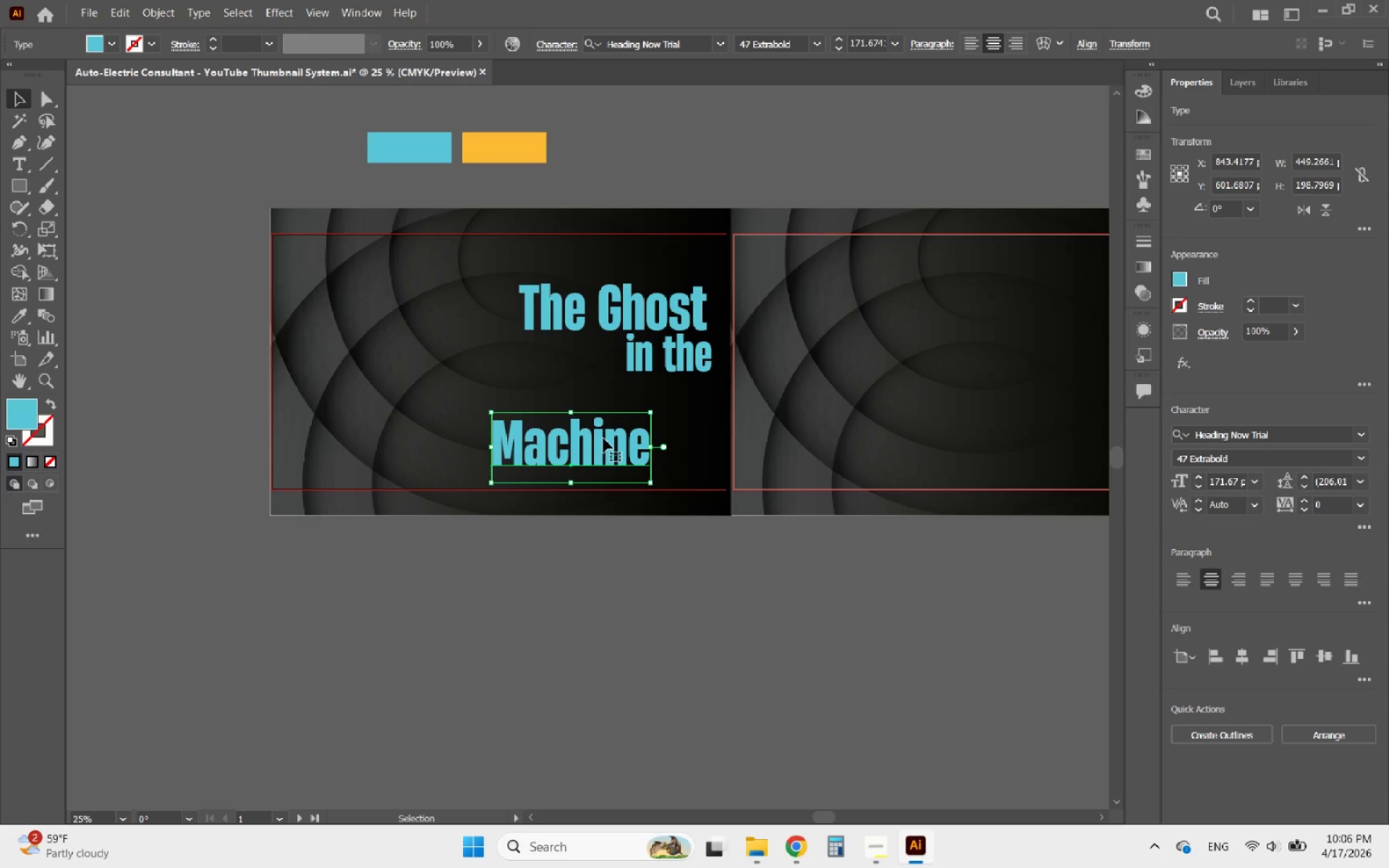 
left_click_drag(start_coordinate=[603, 438], to_coordinate=[634, 417])
 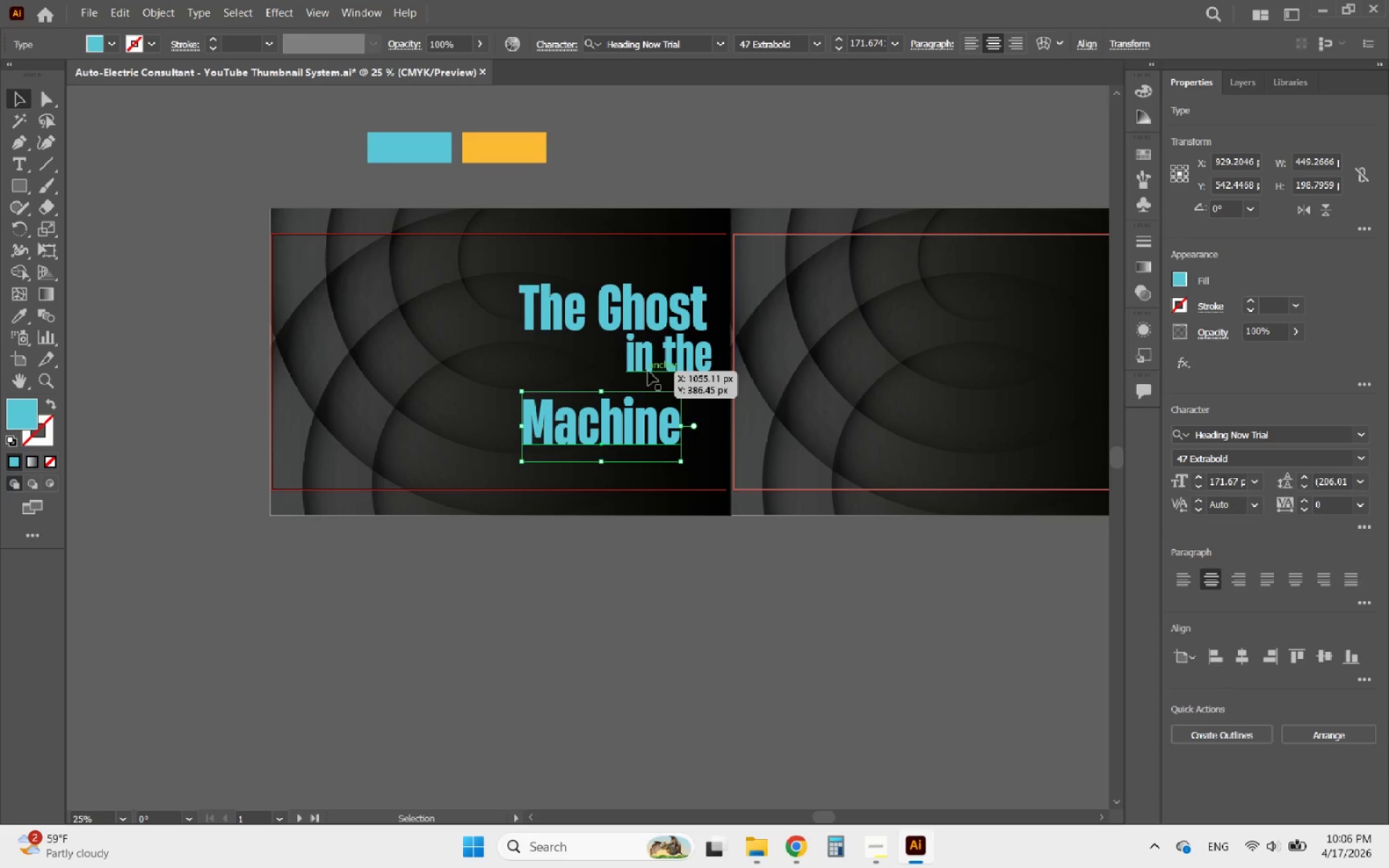 
left_click_drag(start_coordinate=[648, 370], to_coordinate=[585, 383])
 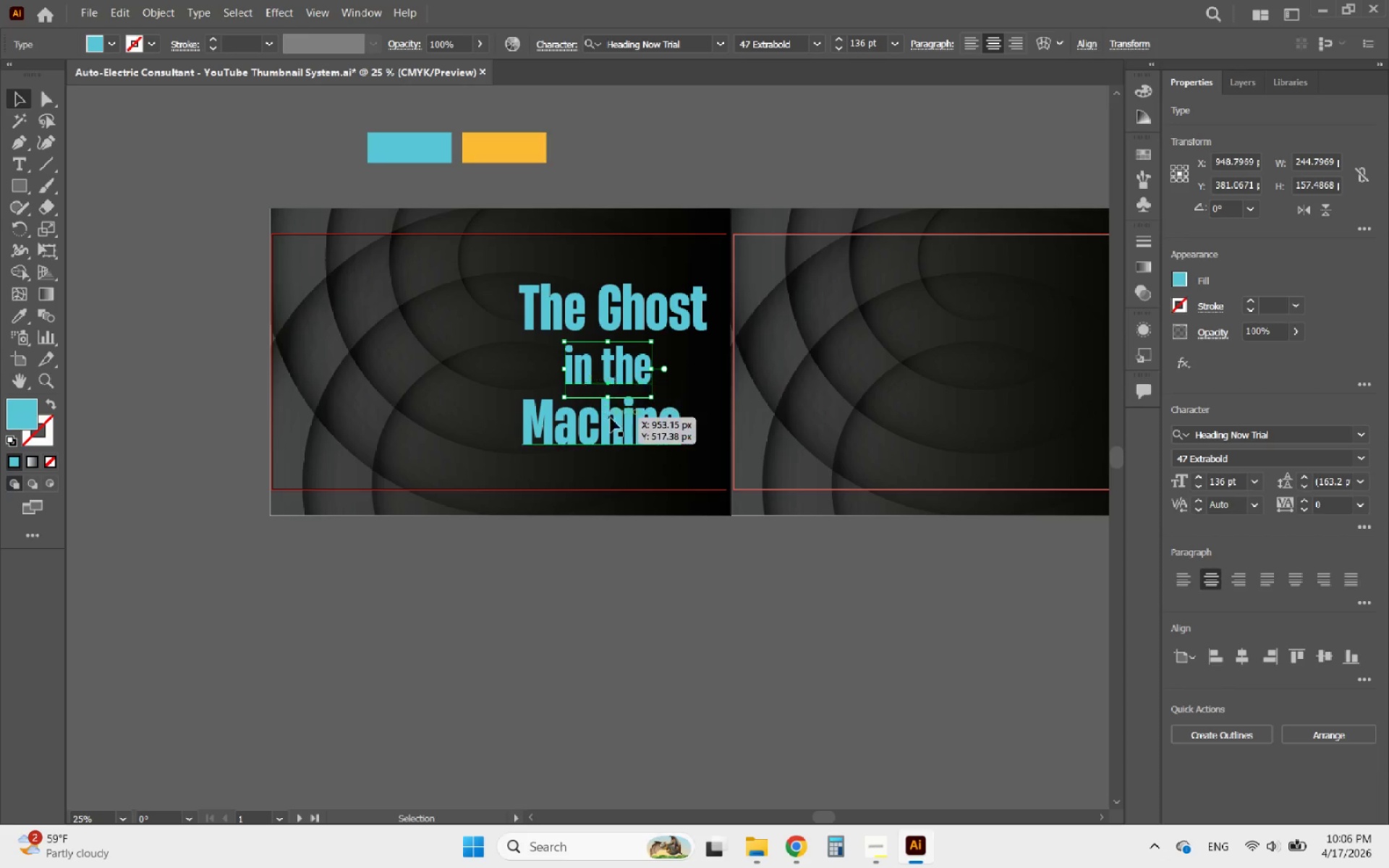 
hold_key(key=ShiftLeft, duration=1.28)
left_click([611, 418])
 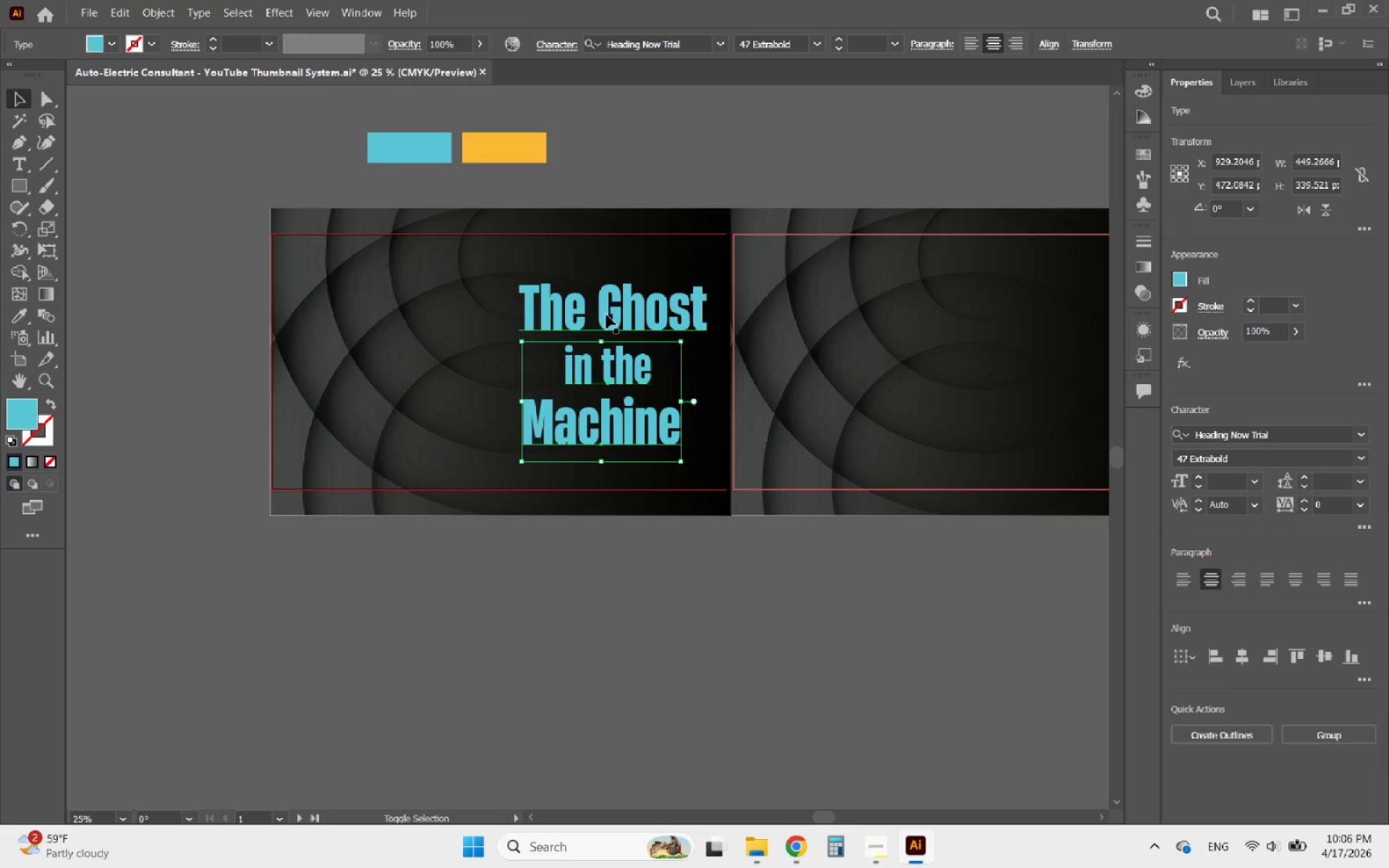 
left_click([606, 314])
 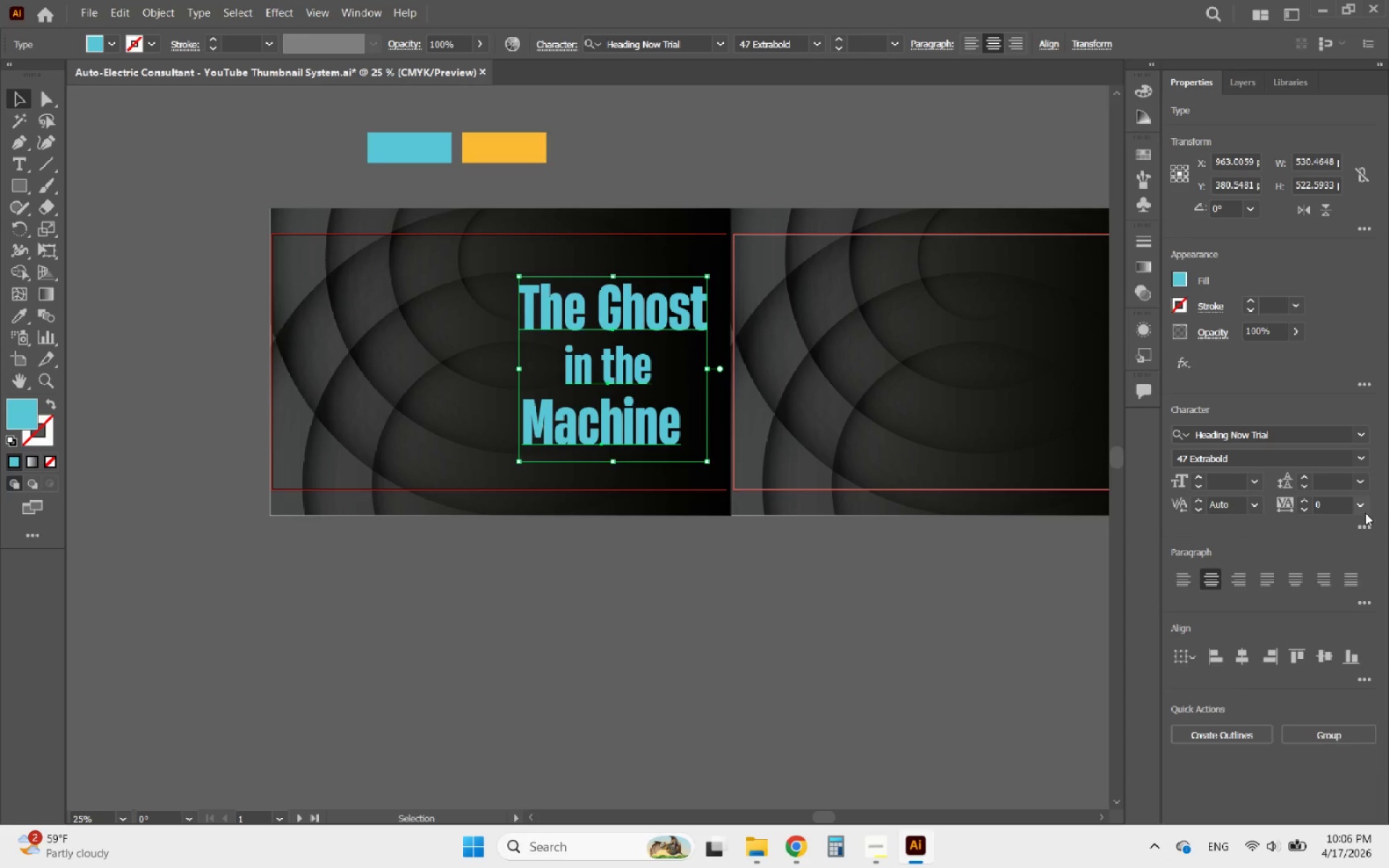 
left_click([1362, 519])
 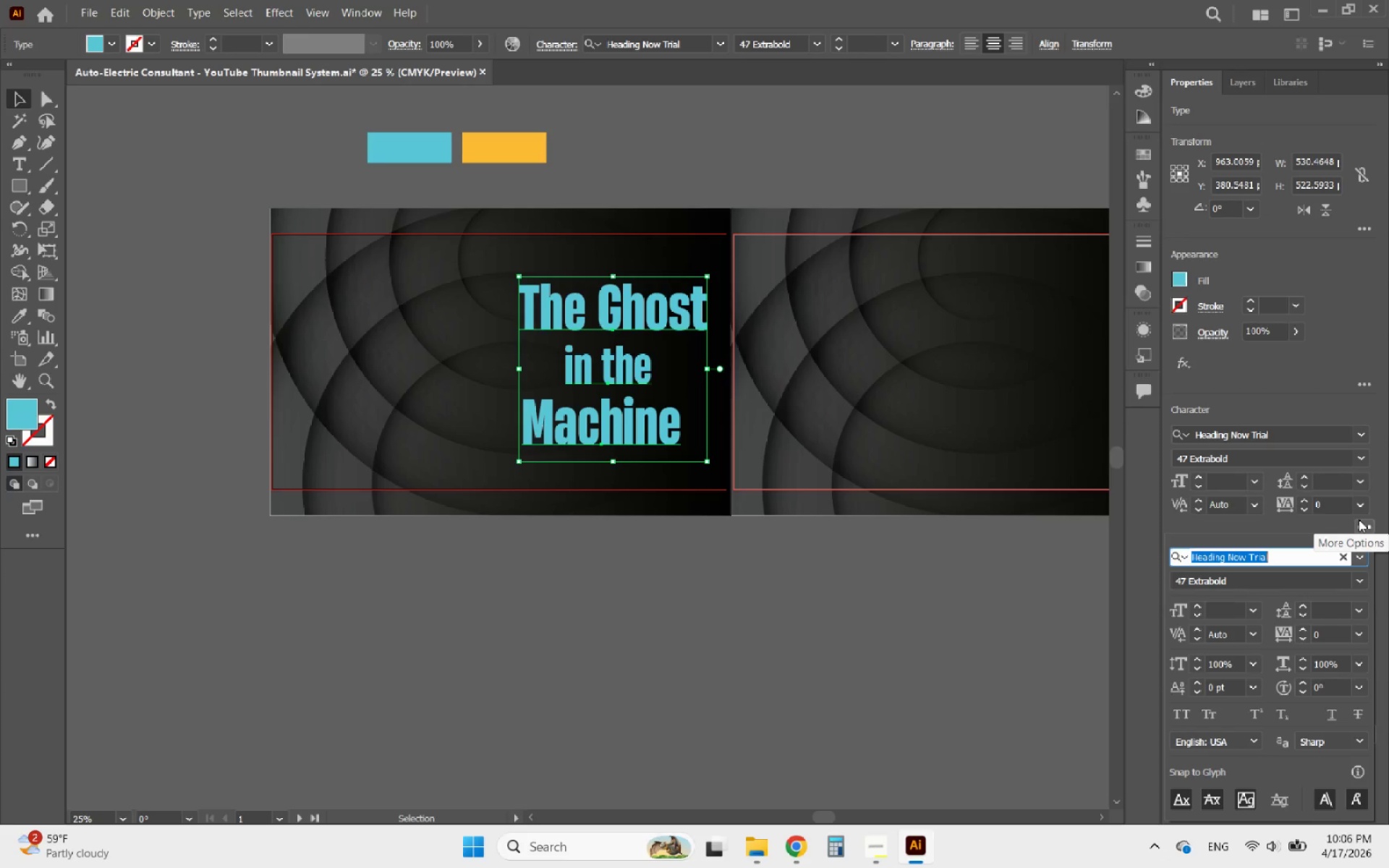 
wait(8.94)
 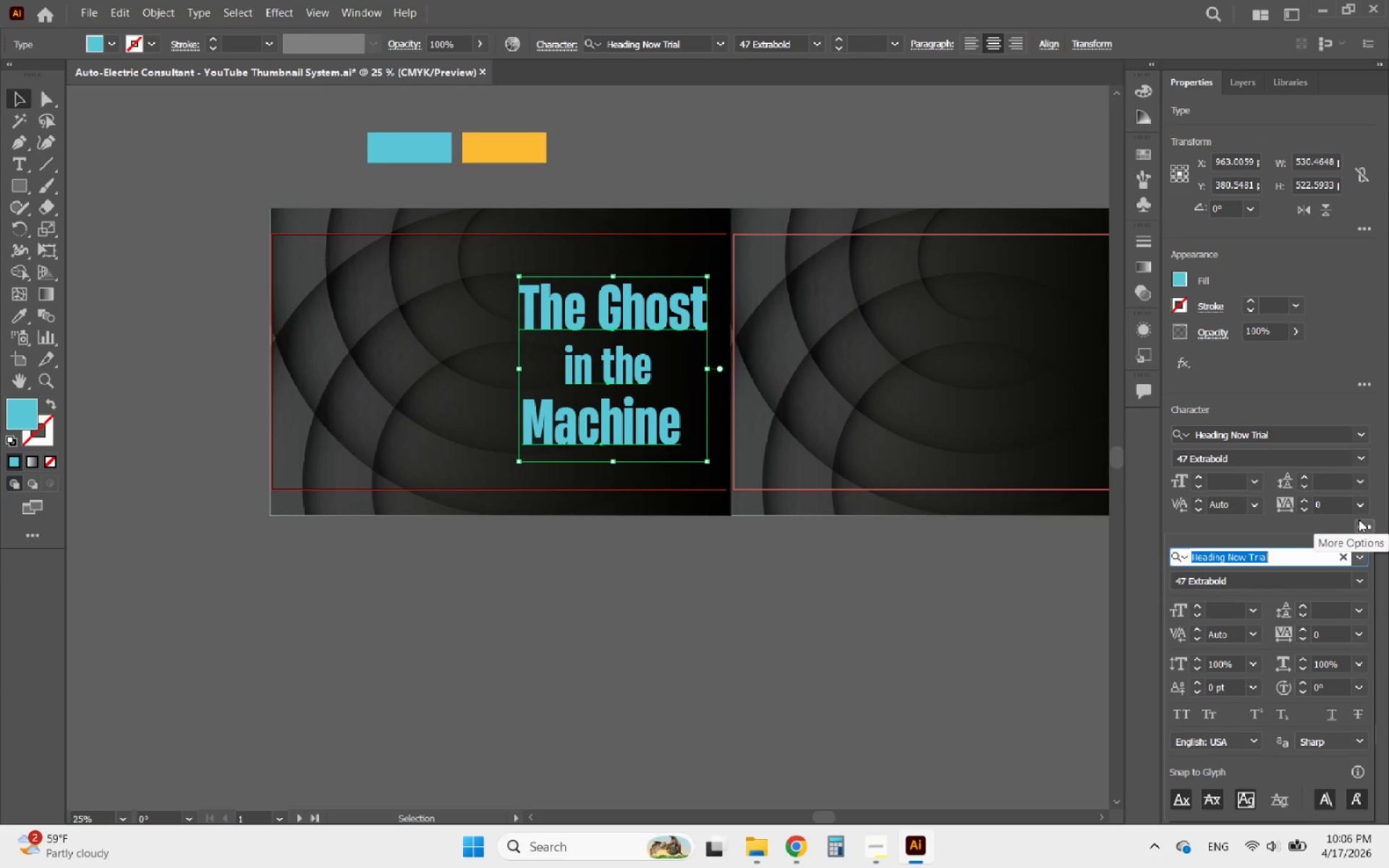 
hold_key(key=AltLeft, duration=0.64)
scroll: coordinate [571, 346], scroll_direction: up, amount: 1.0
 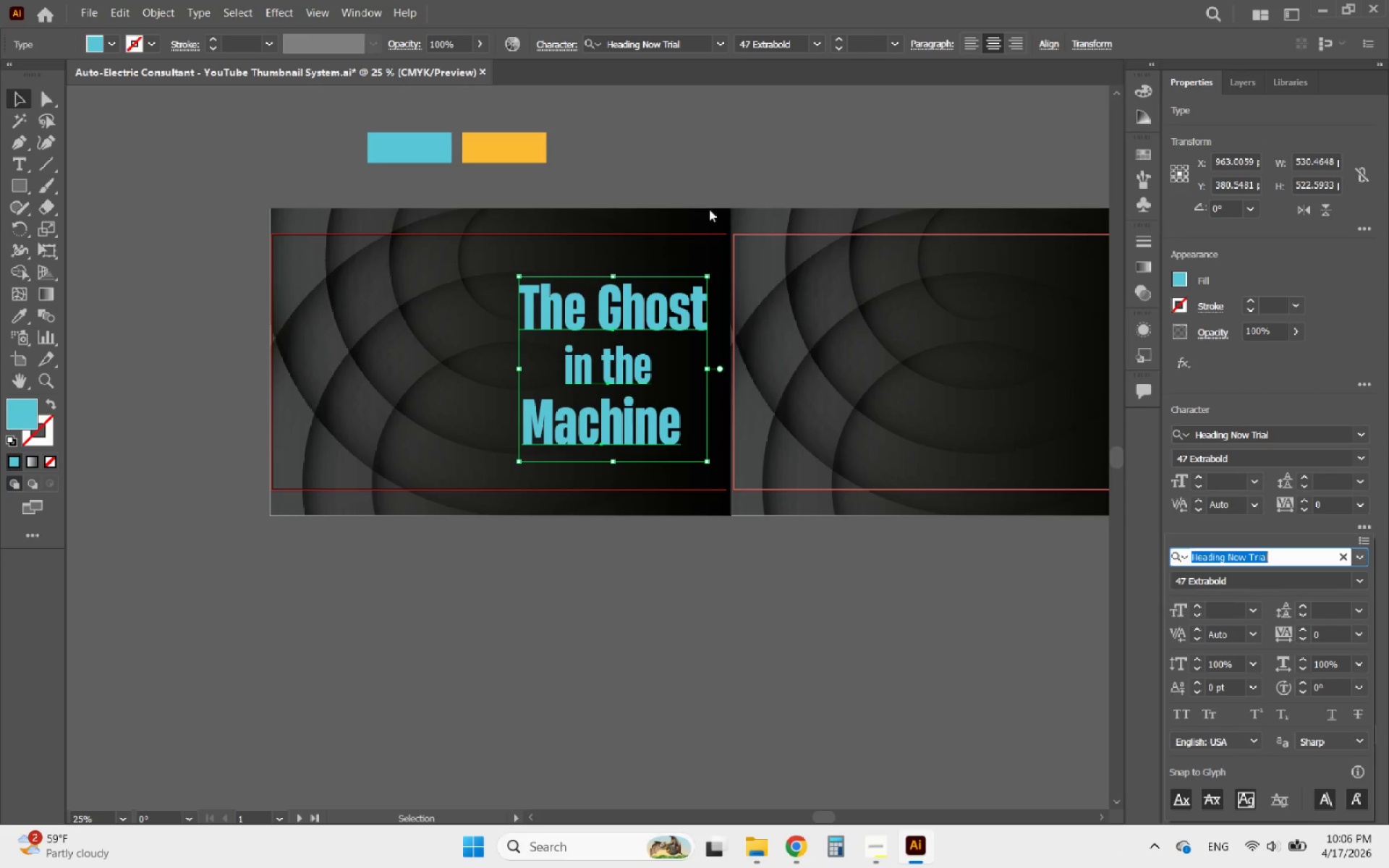 
left_click([733, 183])
 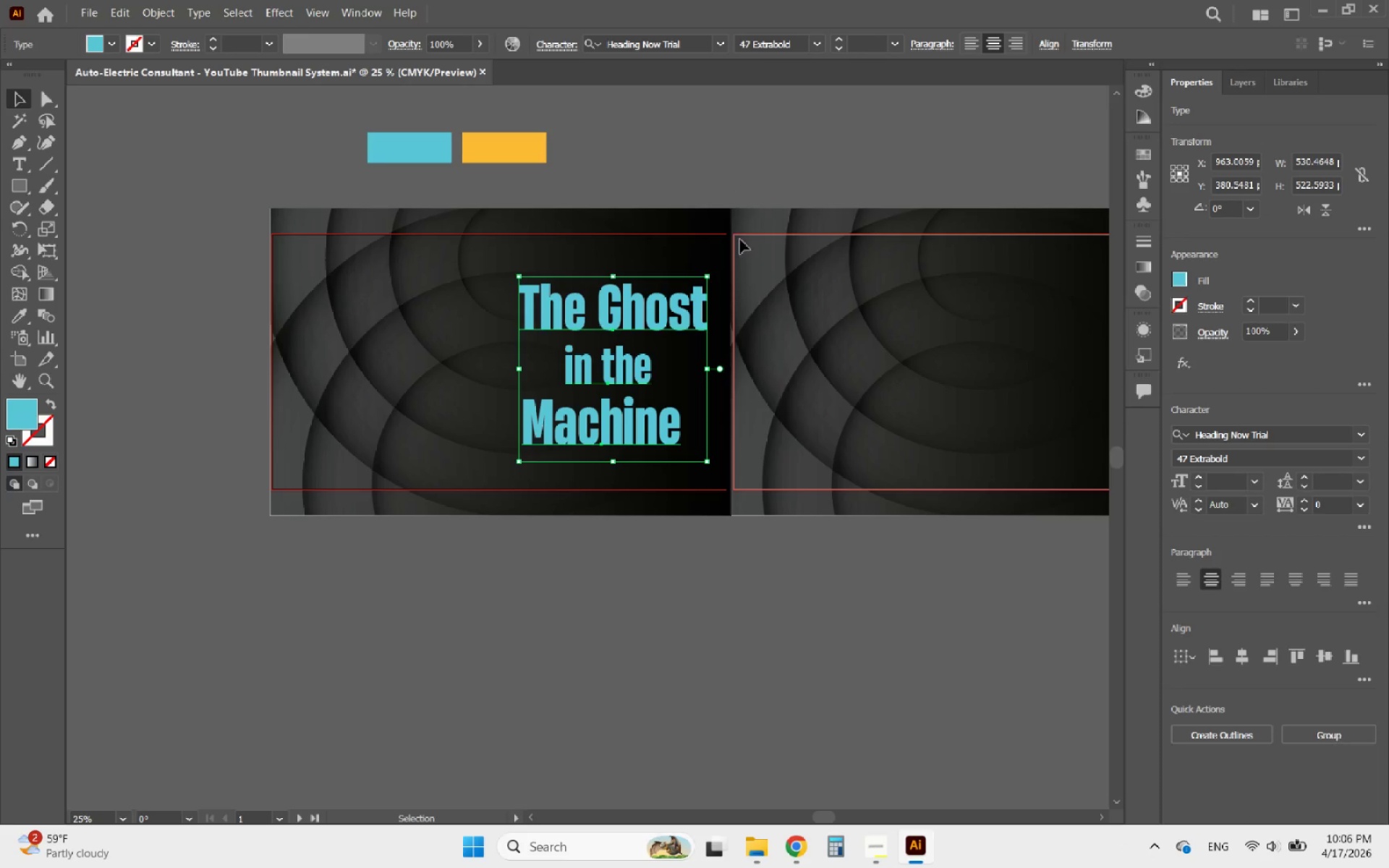 
left_click([705, 157])
 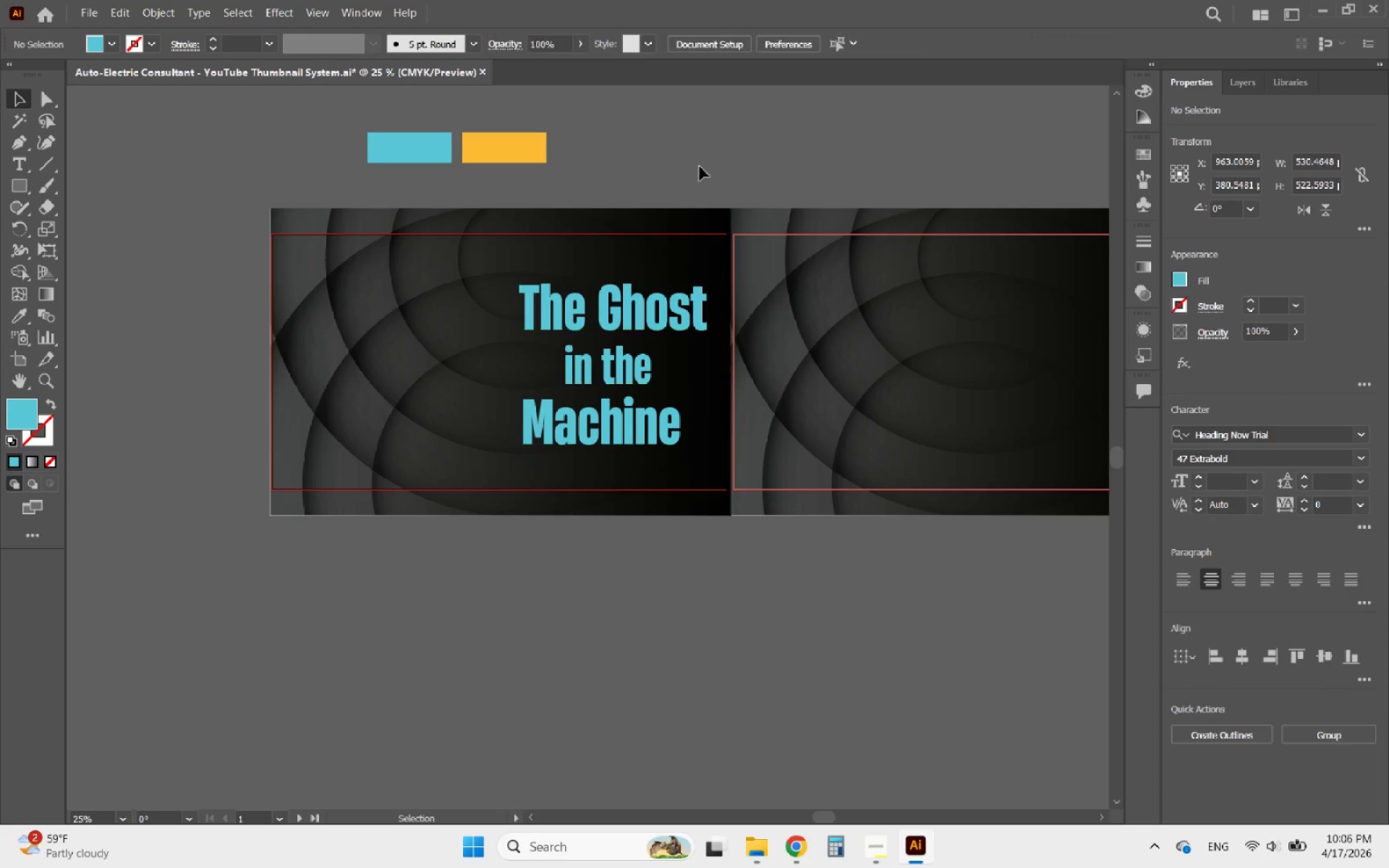 
hold_key(key=AltLeft, duration=1.06)
 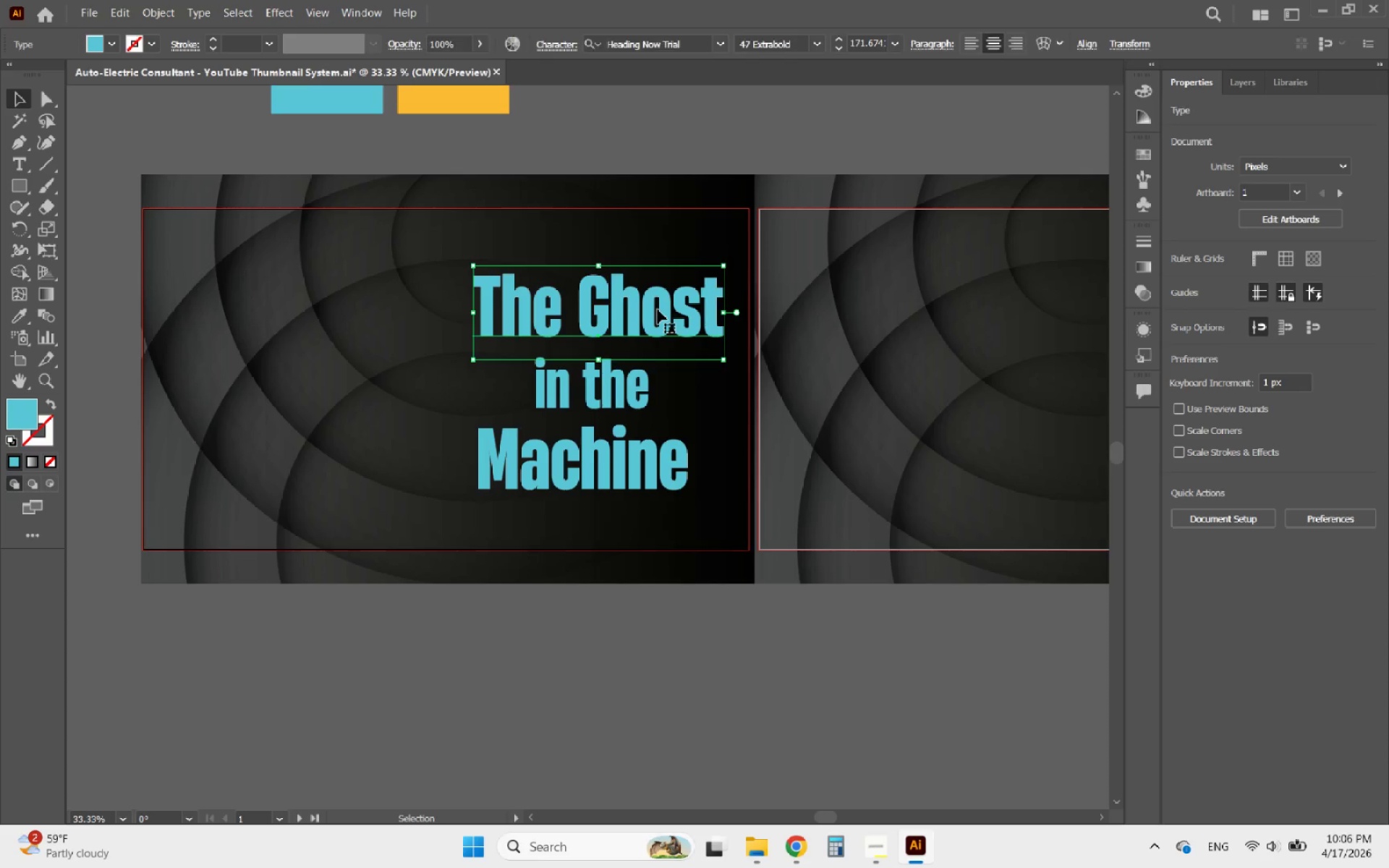 
left_click([658, 310])
 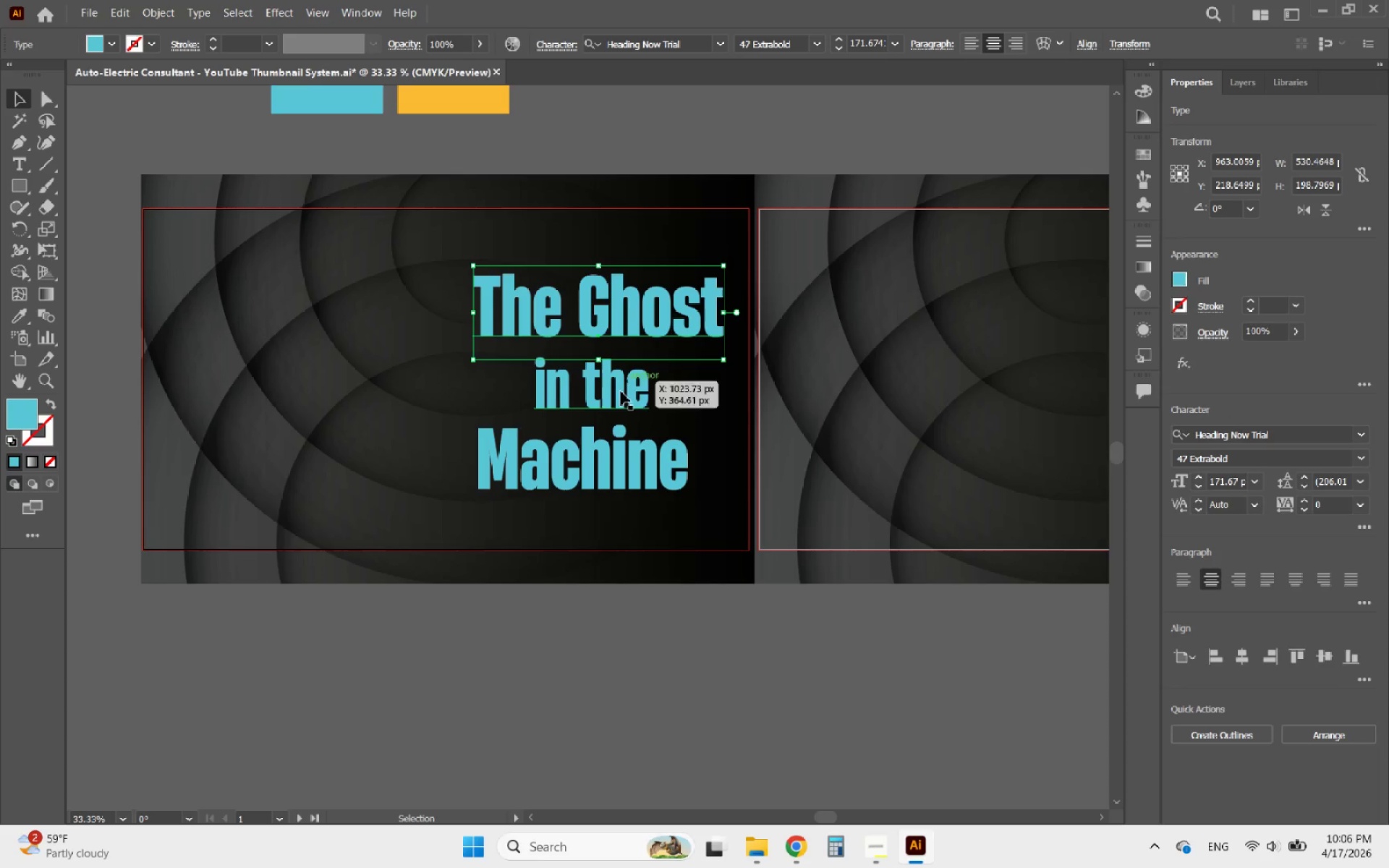 
scroll: coordinate [658, 310], scroll_direction: up, amount: 1.0
 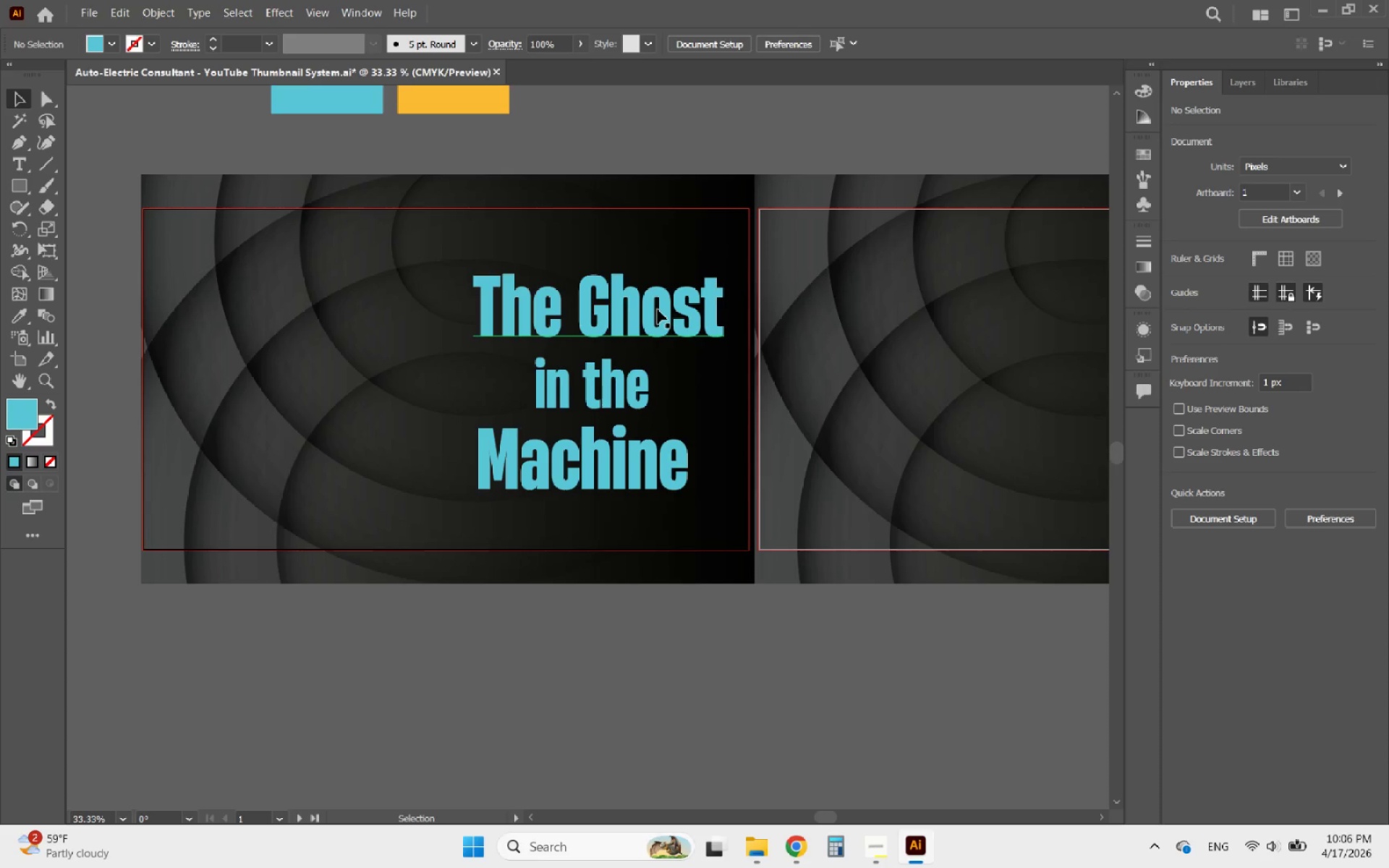 
hold_key(key=ShiftLeft, duration=1.0)
left_click([616, 401])
 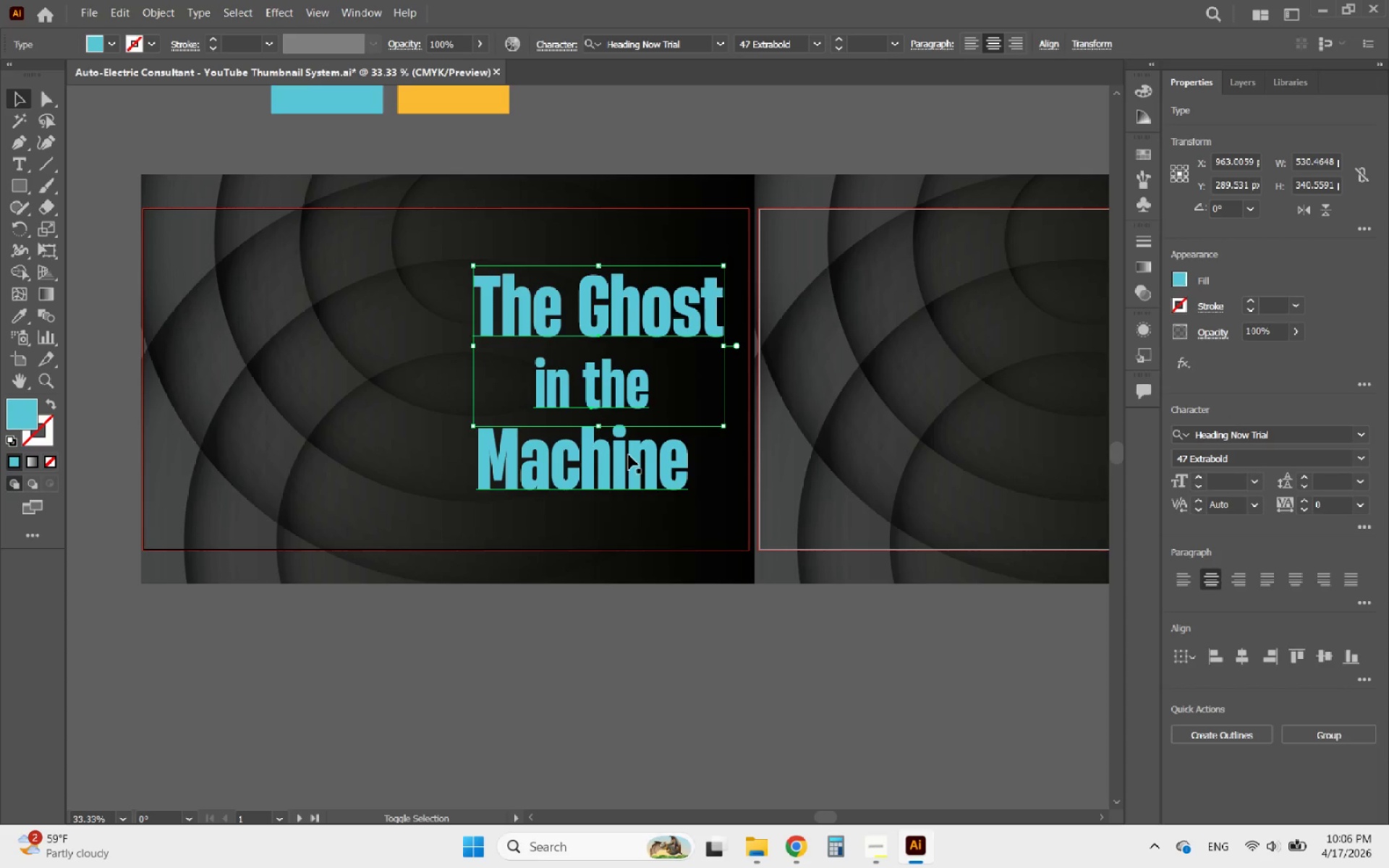 
left_click([629, 455])
 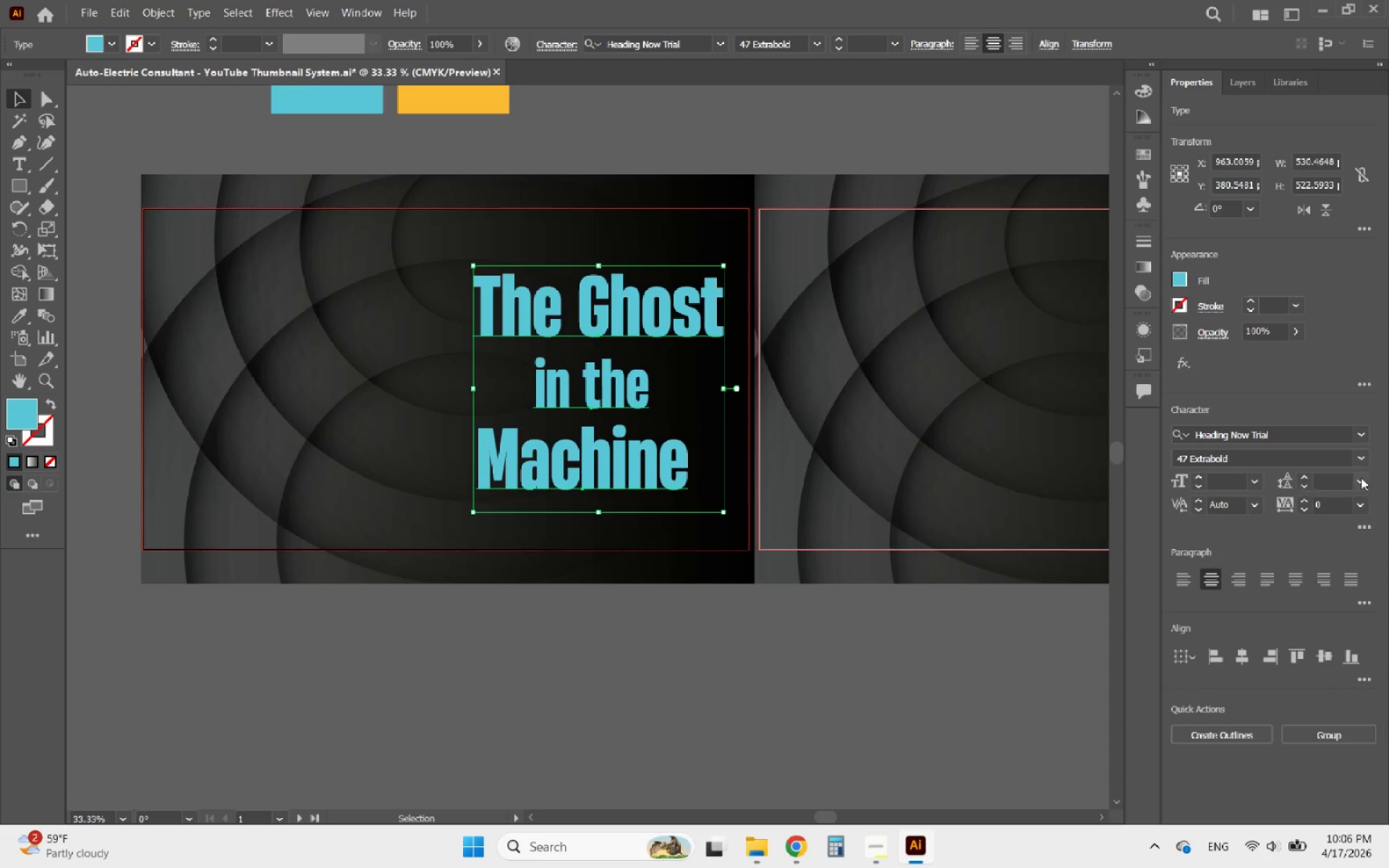 
left_click([1372, 524])
 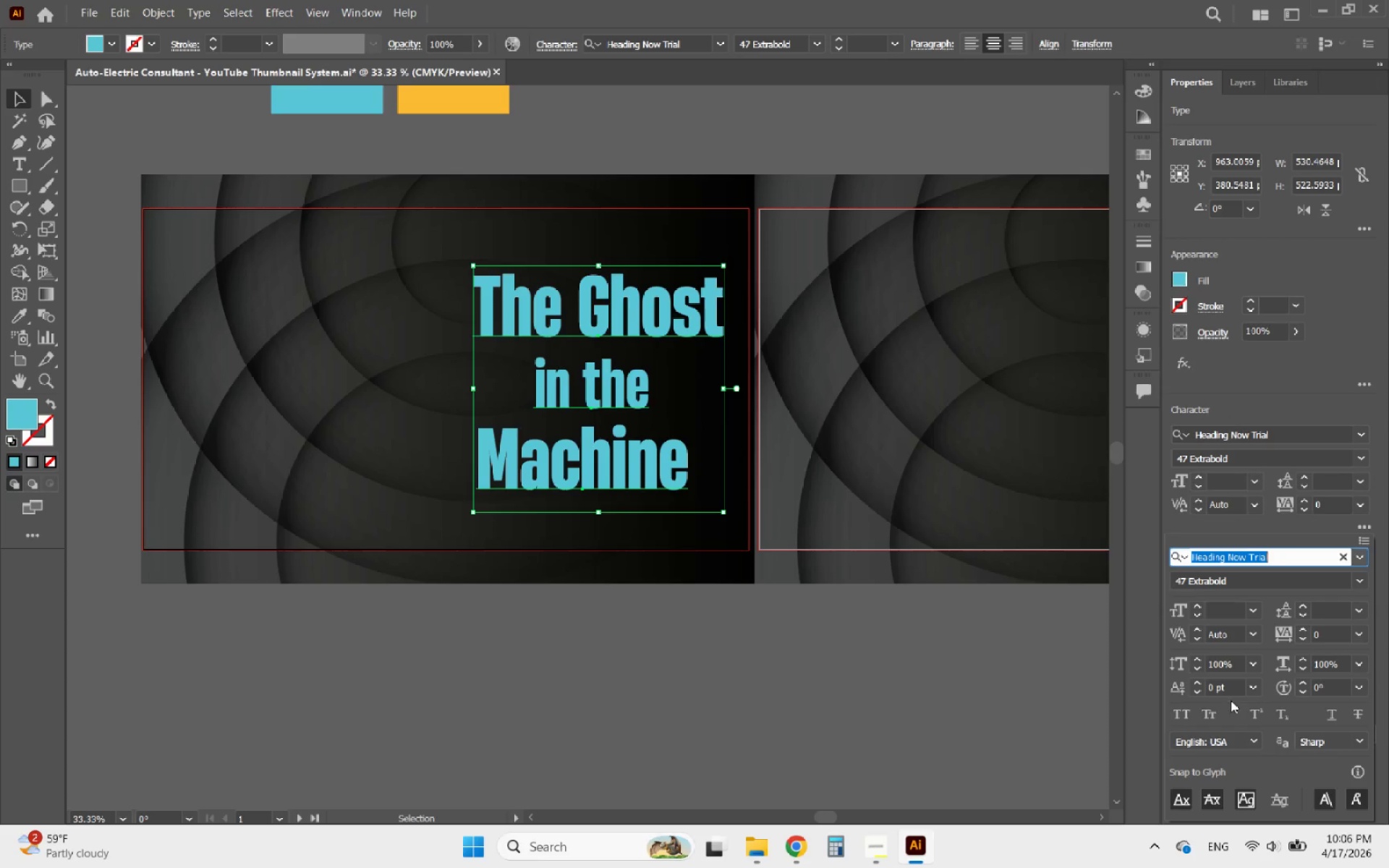 
left_click([1184, 710])
 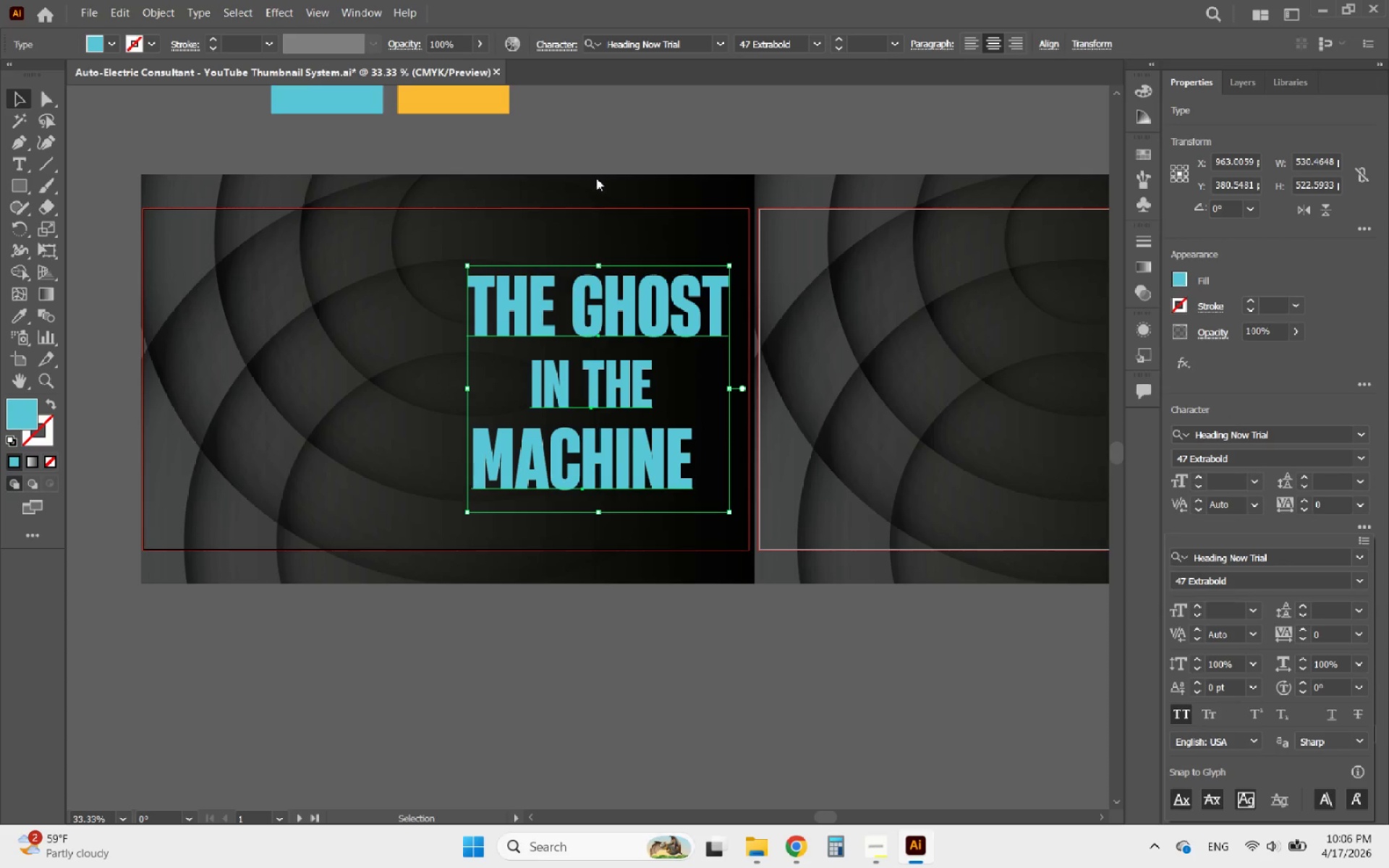 
left_click([619, 161])
 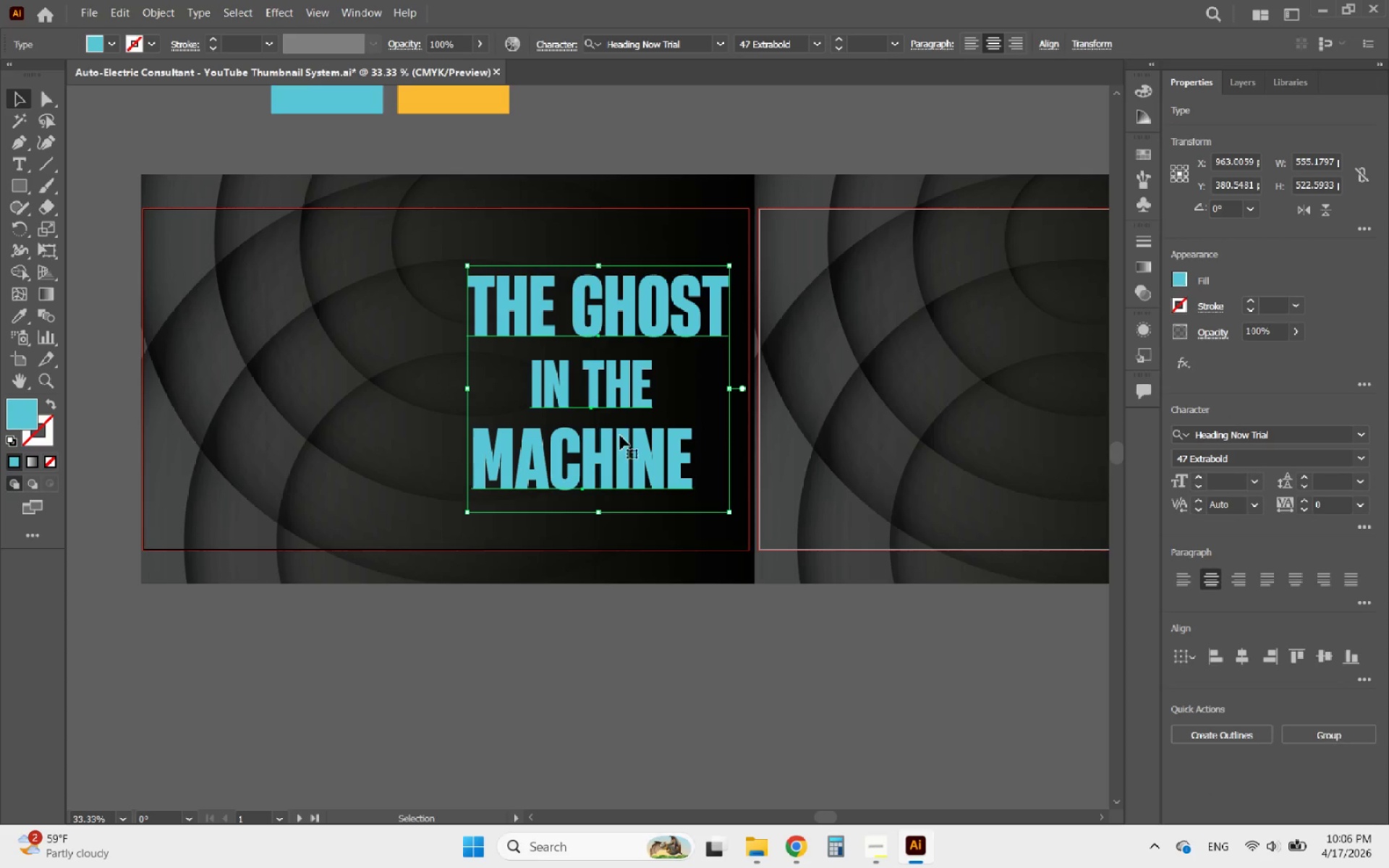 
left_click([624, 601])
 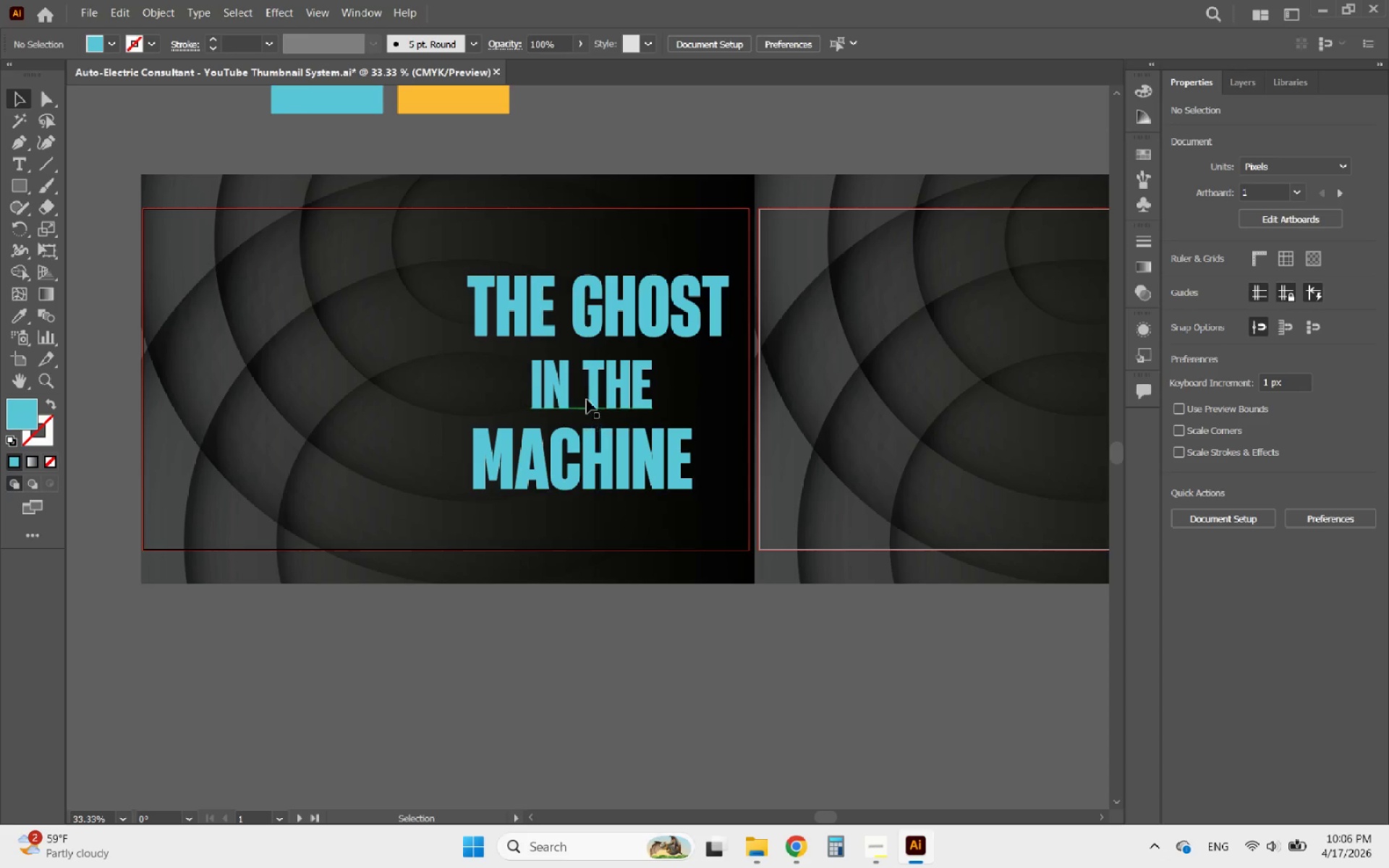 
left_click([587, 394])
 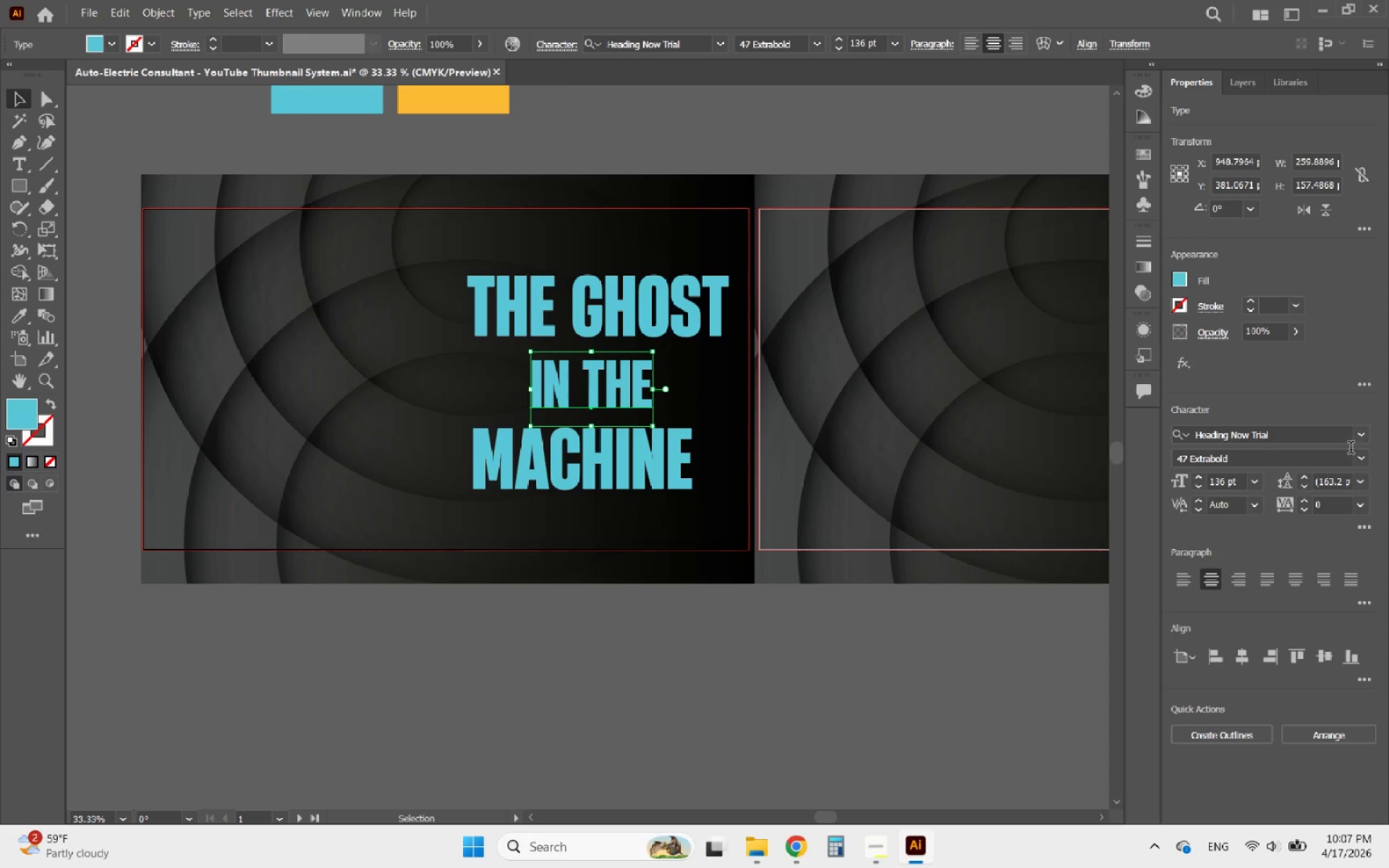 
left_click([1360, 456])
 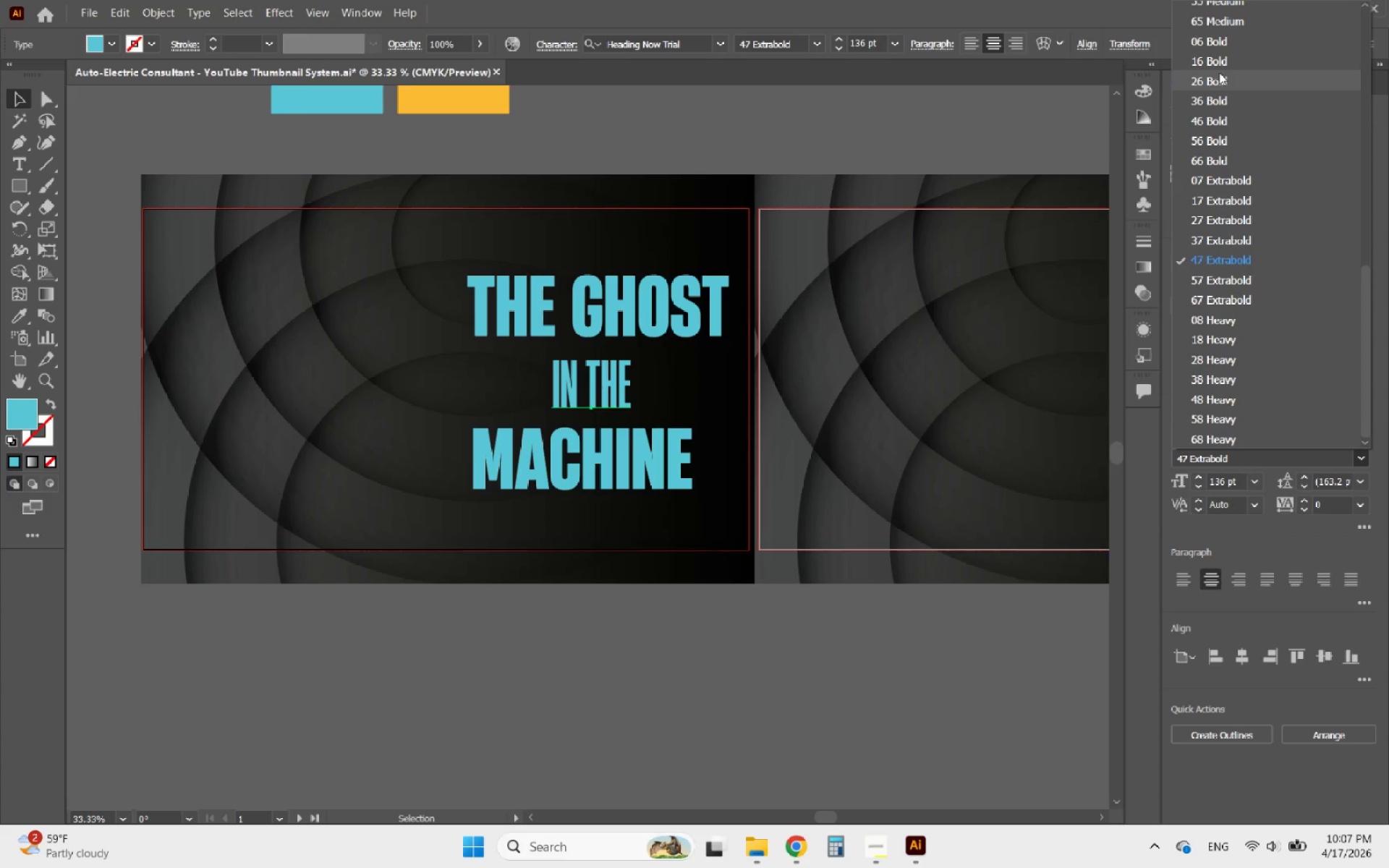 
wait(12.67)
 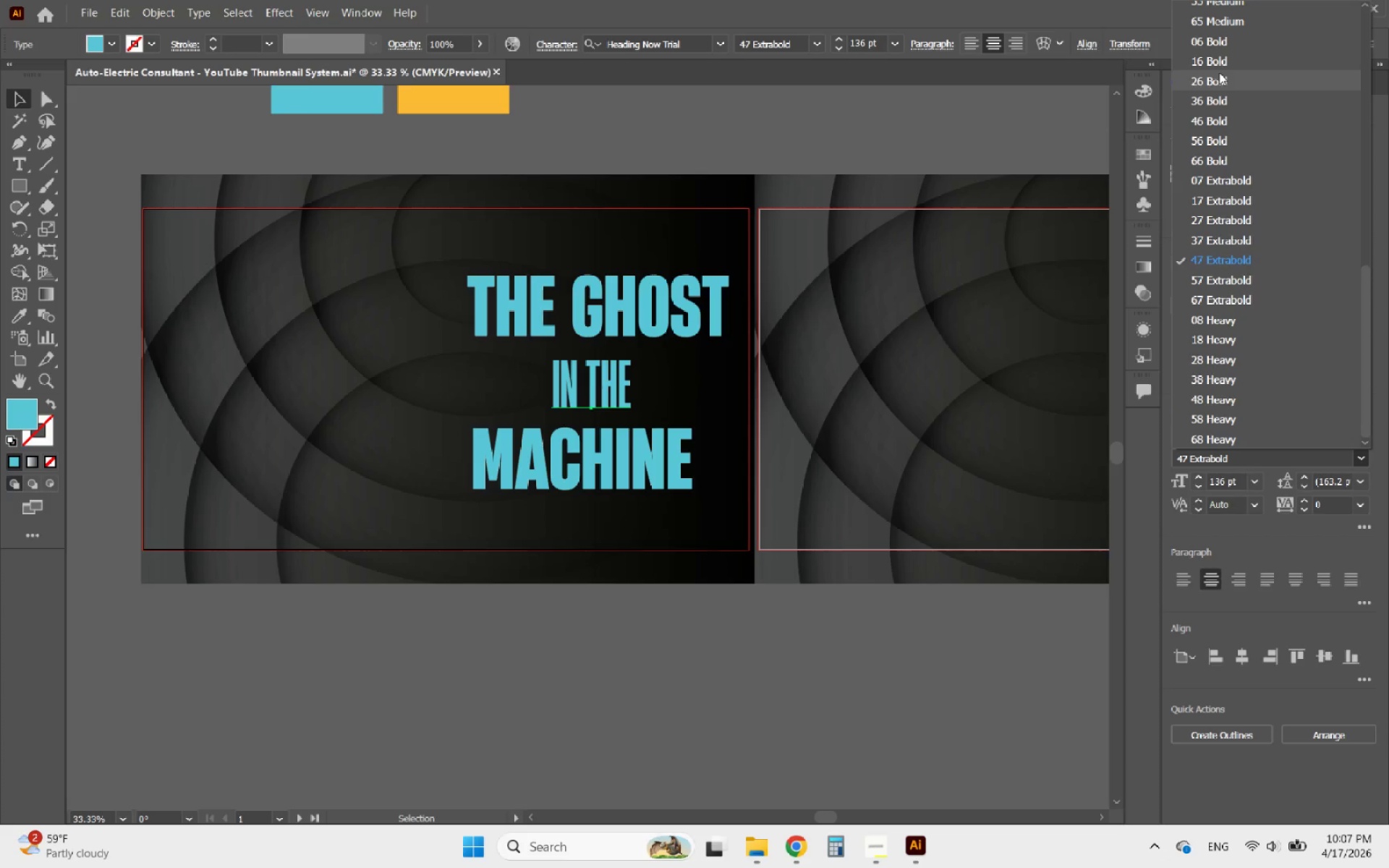 
left_click([1223, 77])
 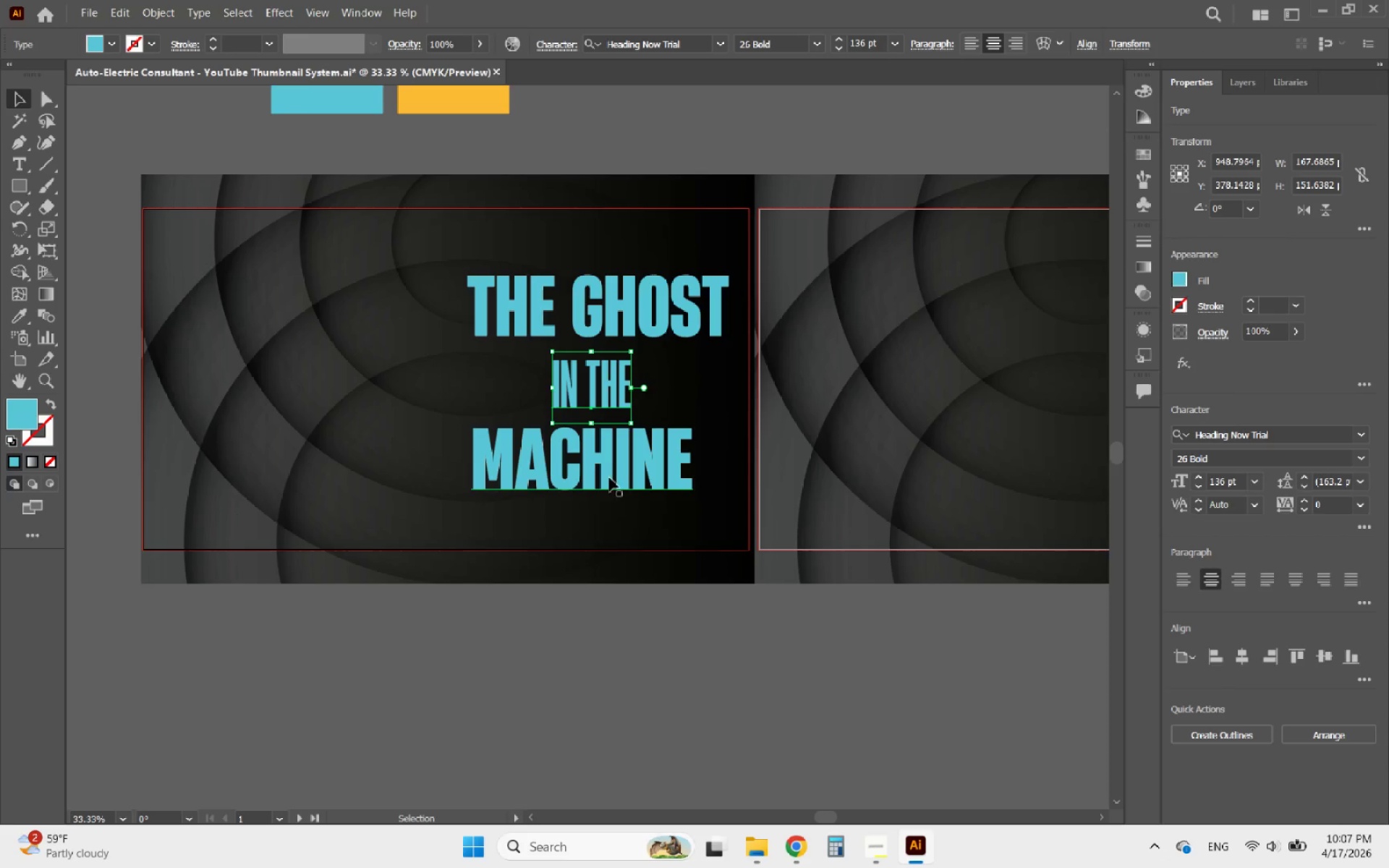 
left_click([609, 476])
 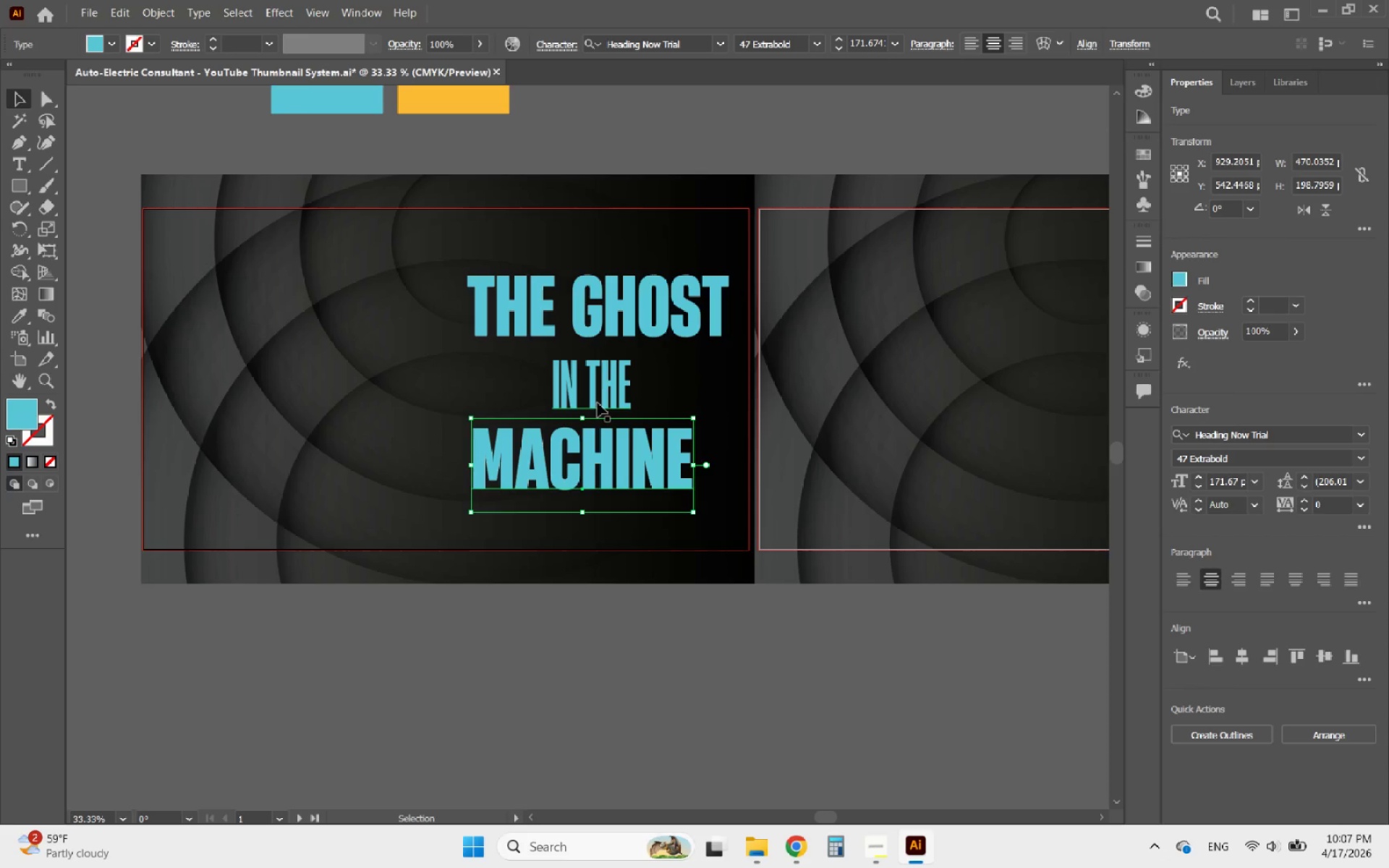 
hold_key(key=ShiftLeft, duration=1.16)
left_click([598, 403])
 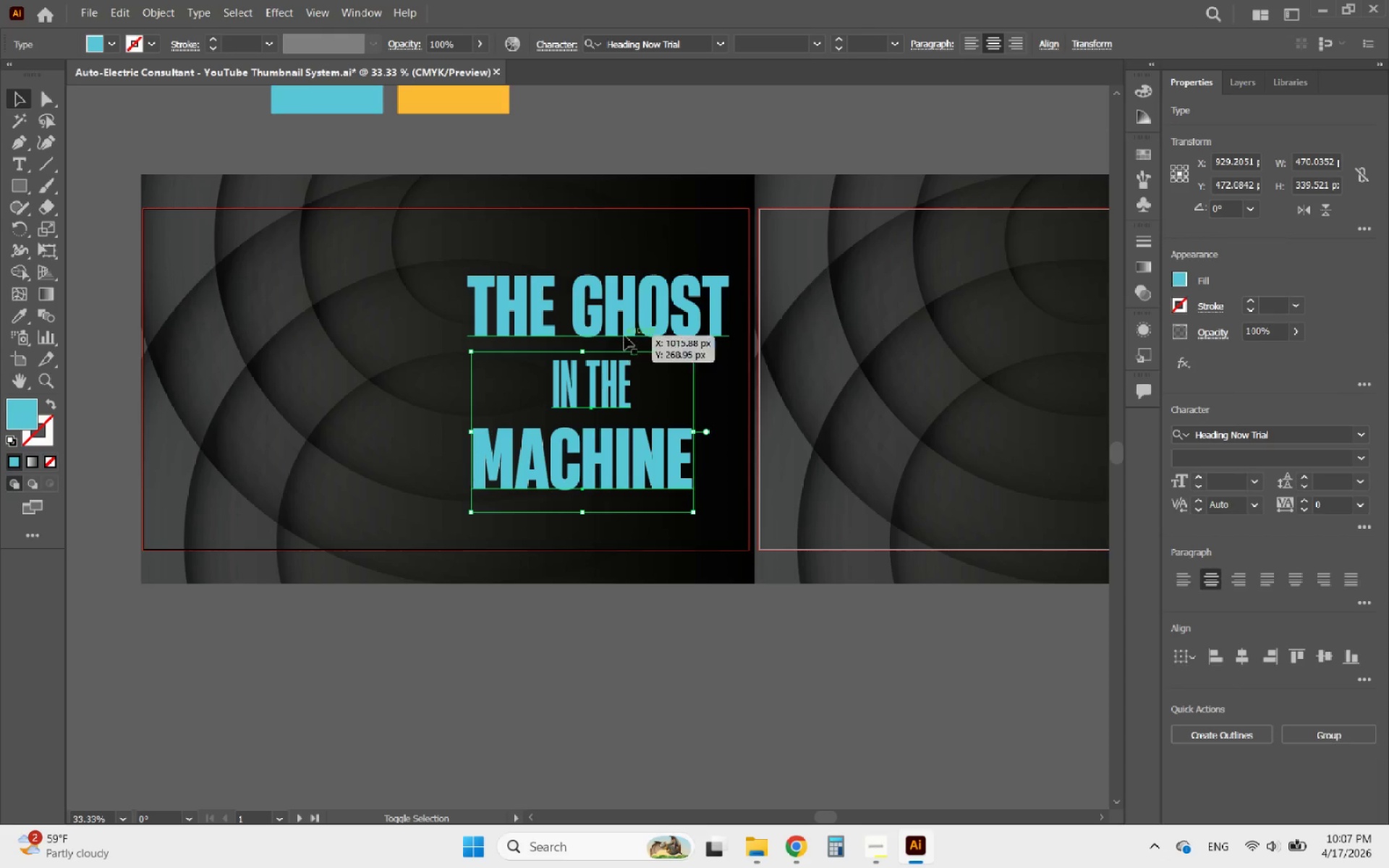 
left_click([626, 333])
 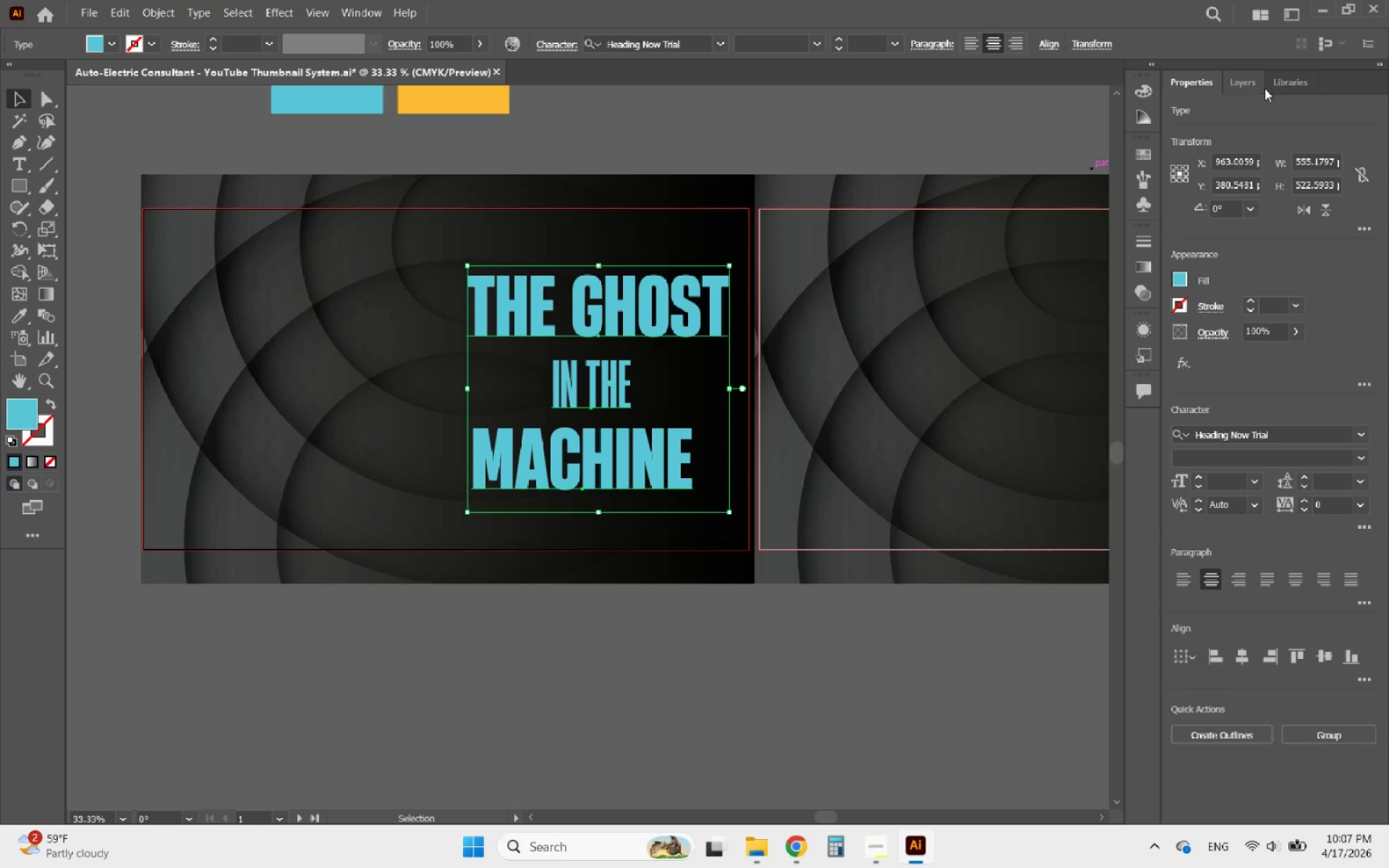 
left_click([1265, 88])
 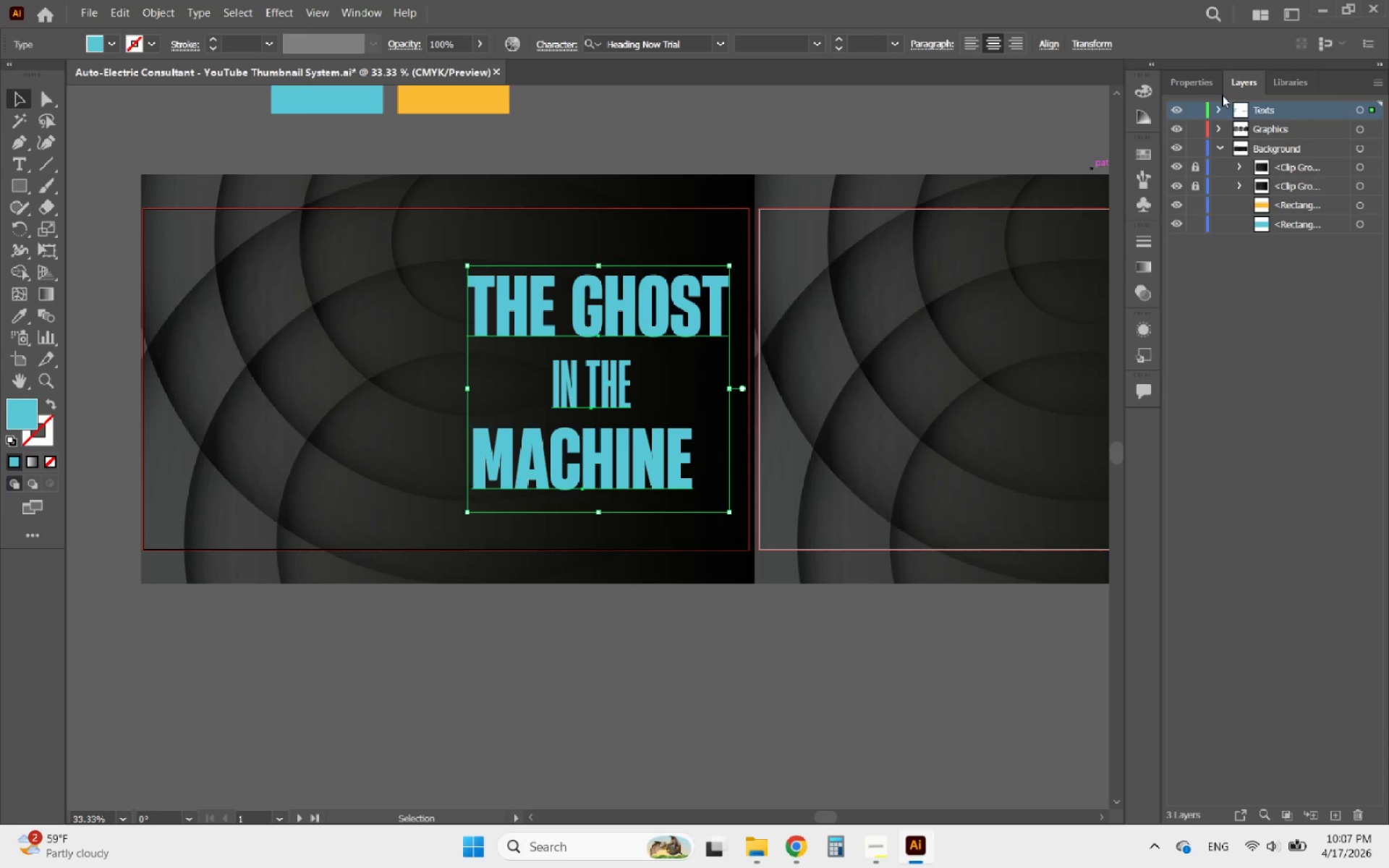 
left_click([1186, 89])
 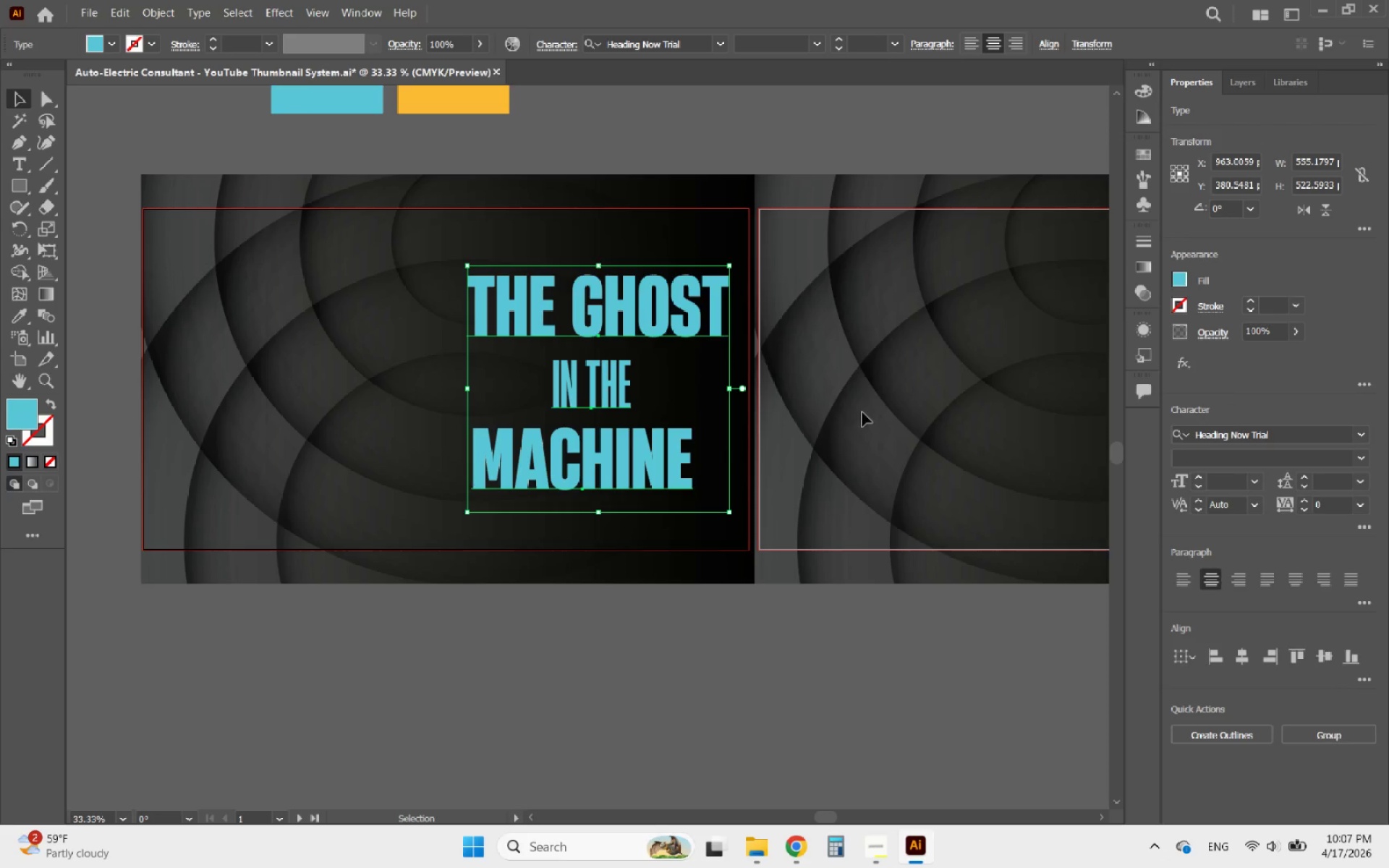 
hold_key(key=ShiftLeft, duration=2.0)
left_click_drag(start_coordinate=[726, 388], to_coordinate=[696, 388])
 